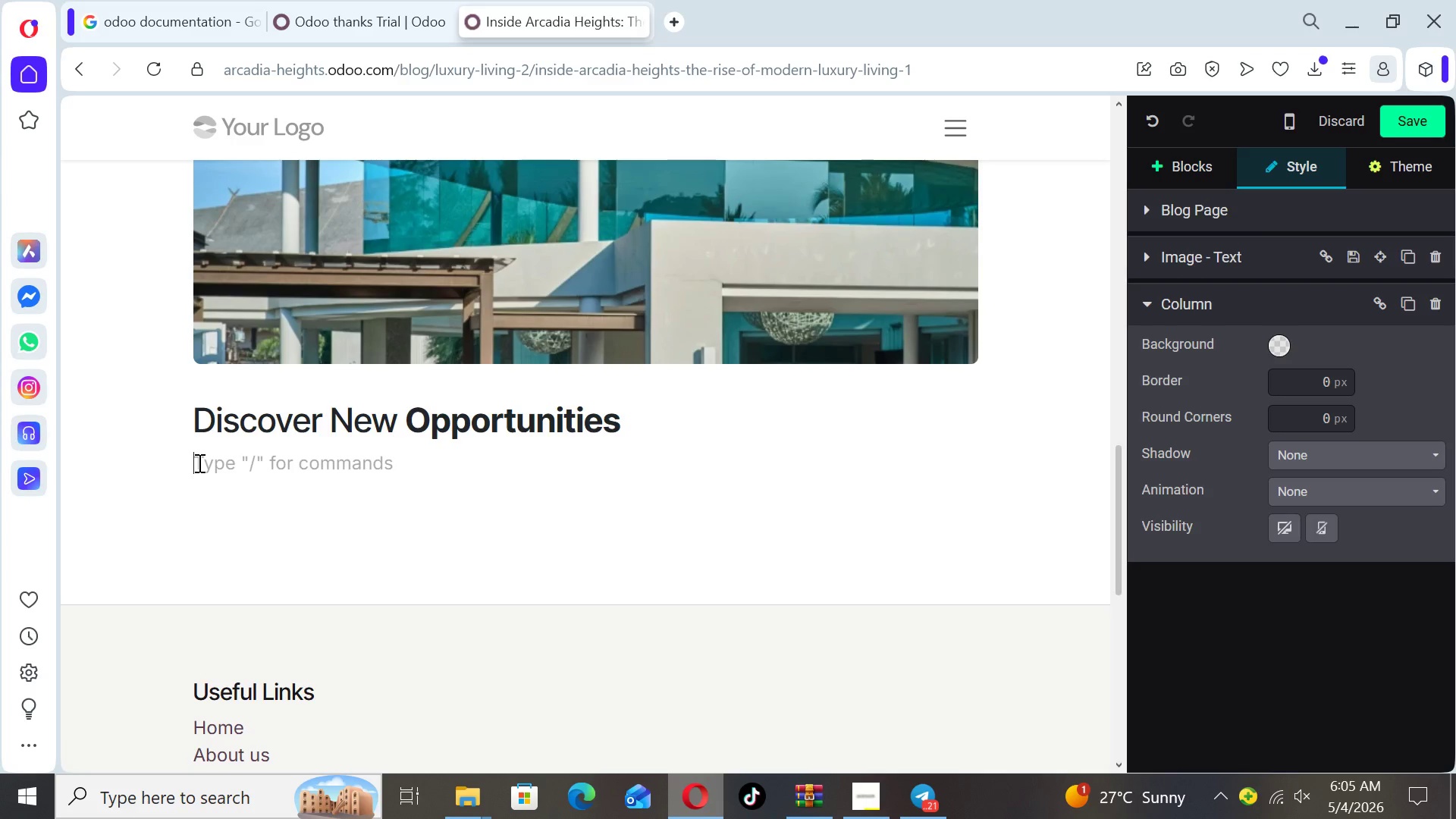 
left_click_drag(start_coordinate=[643, 421], to_coordinate=[200, 423])
 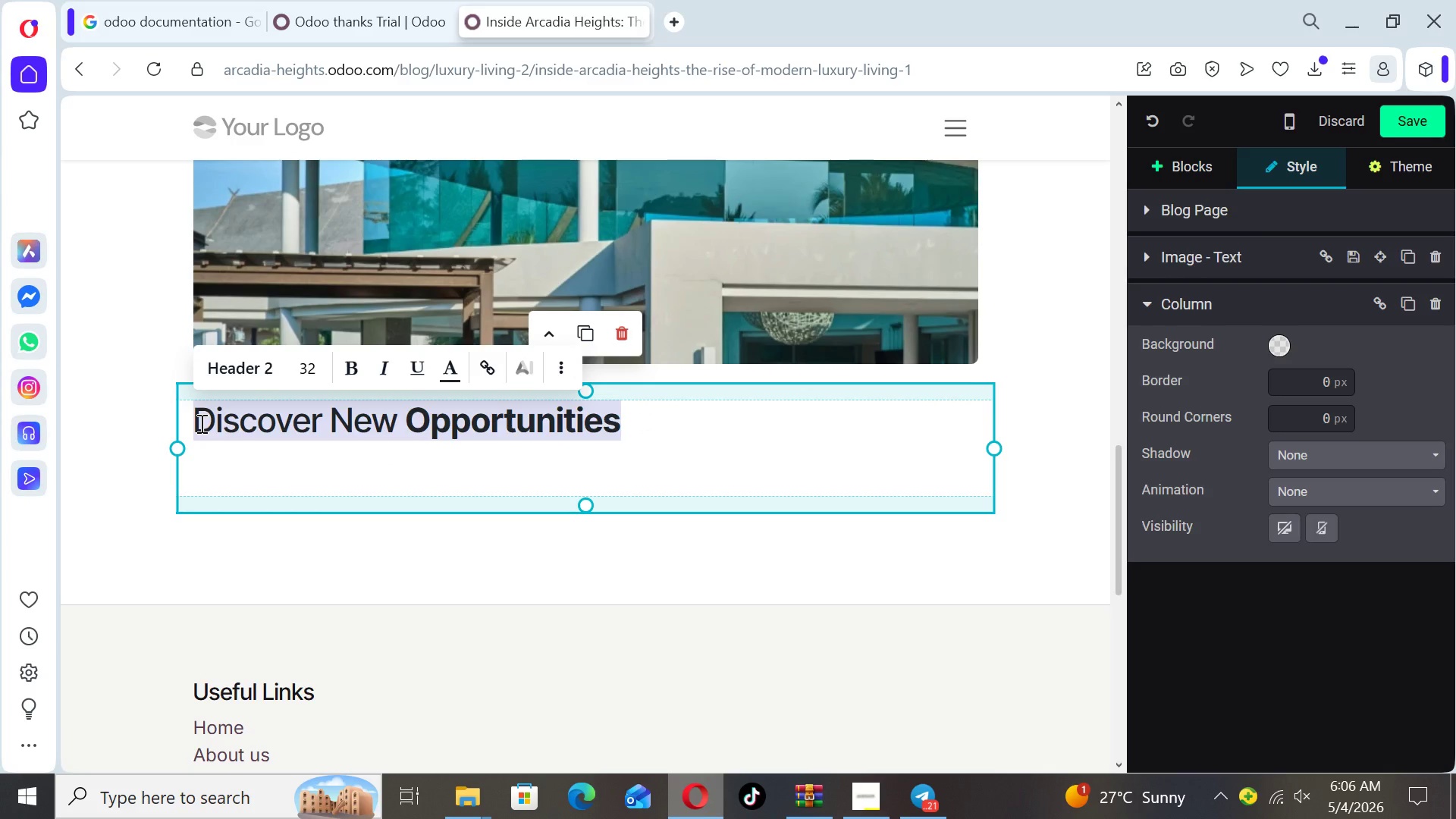 
wait(5.61)
 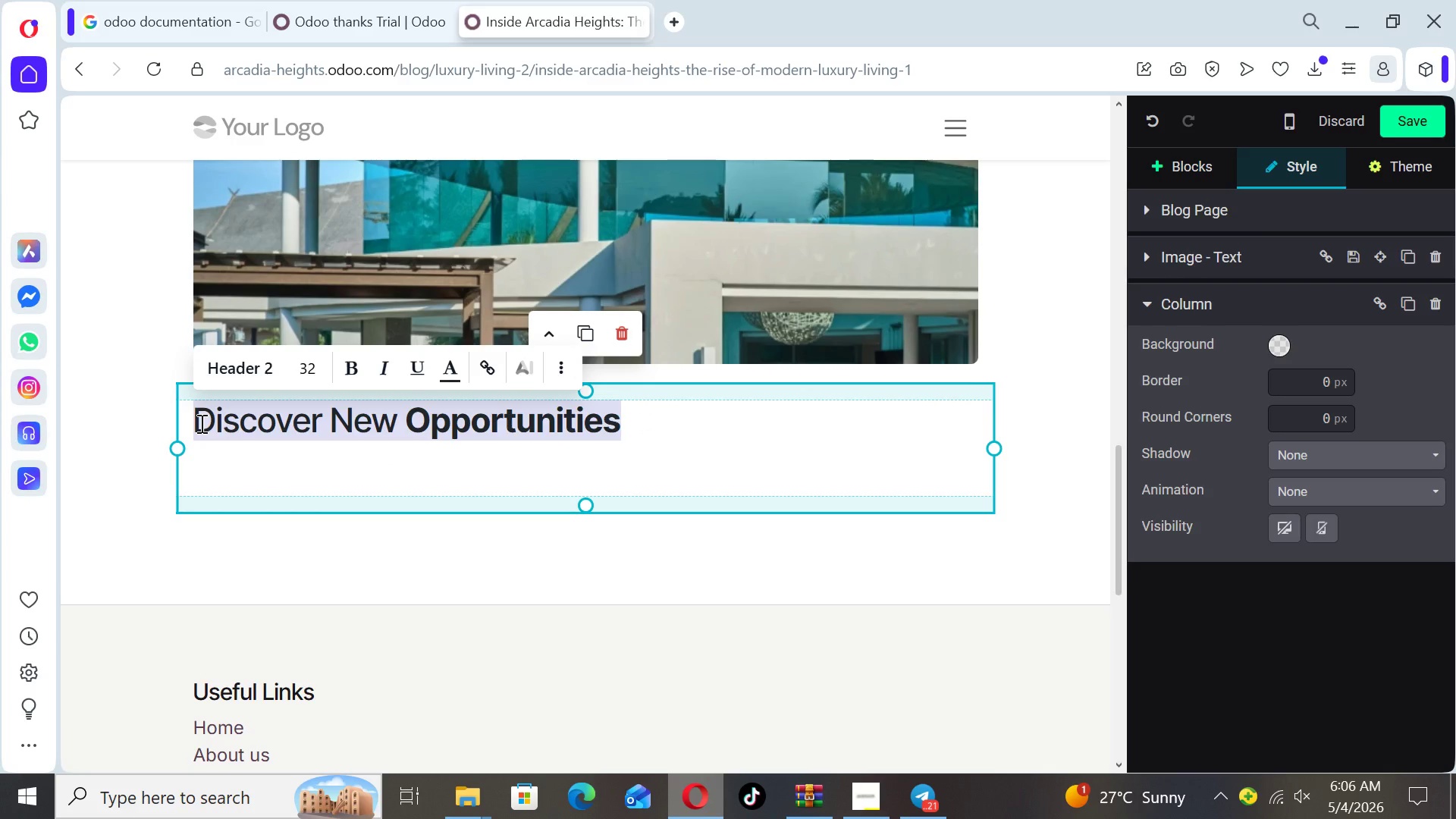 
key(Backspace)
 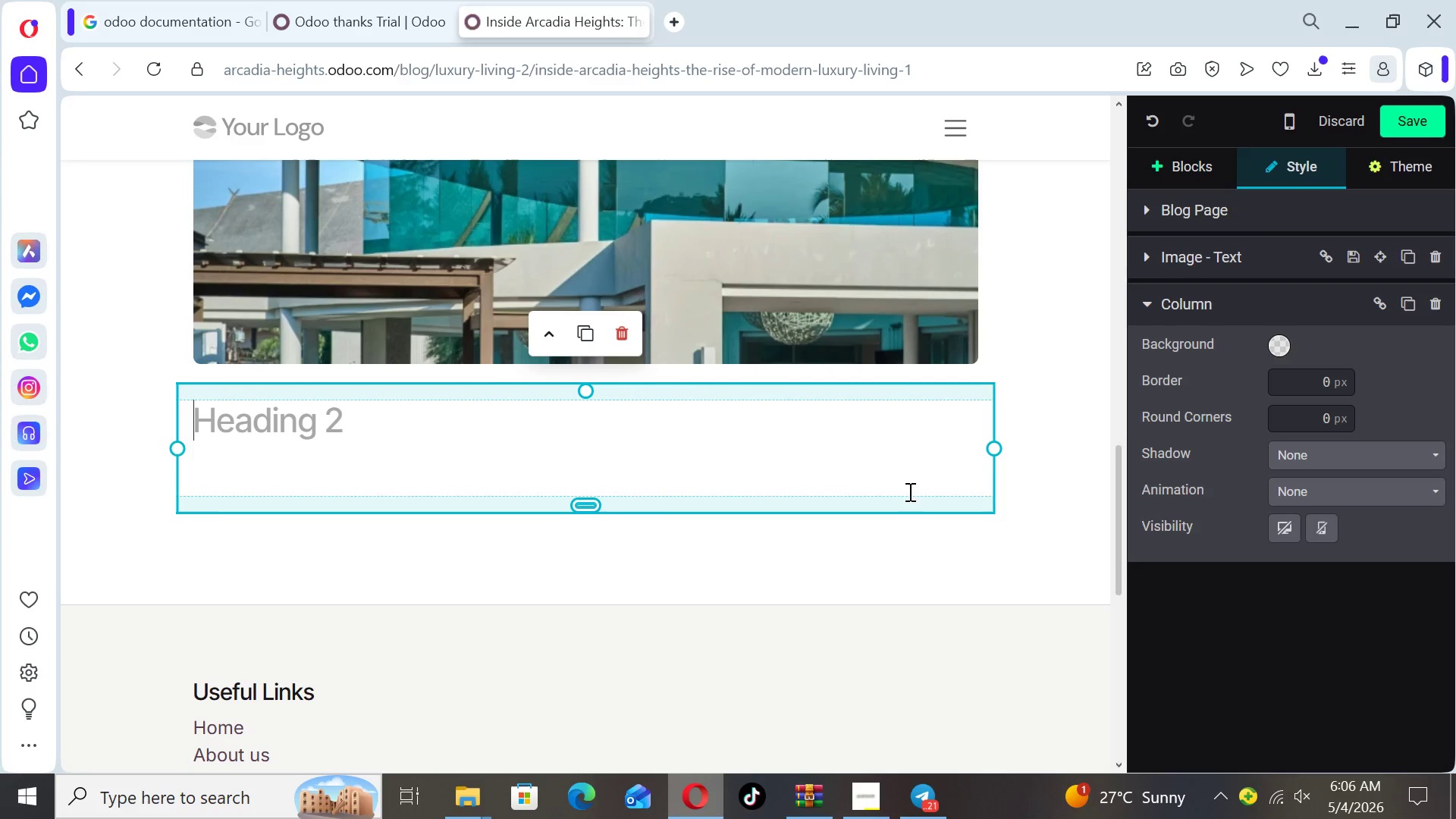 
left_click([1006, 576])
 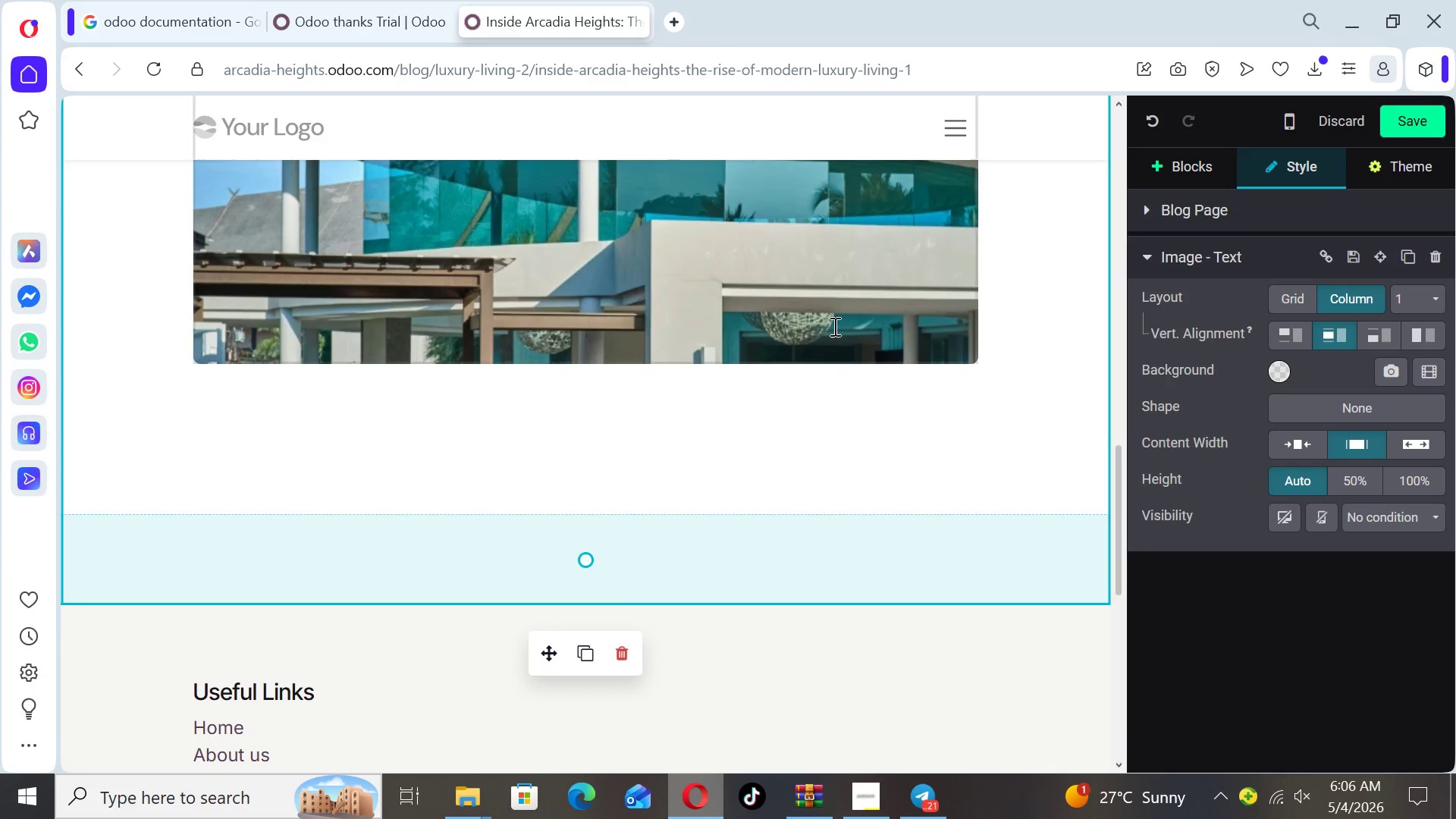 
left_click([833, 325])
 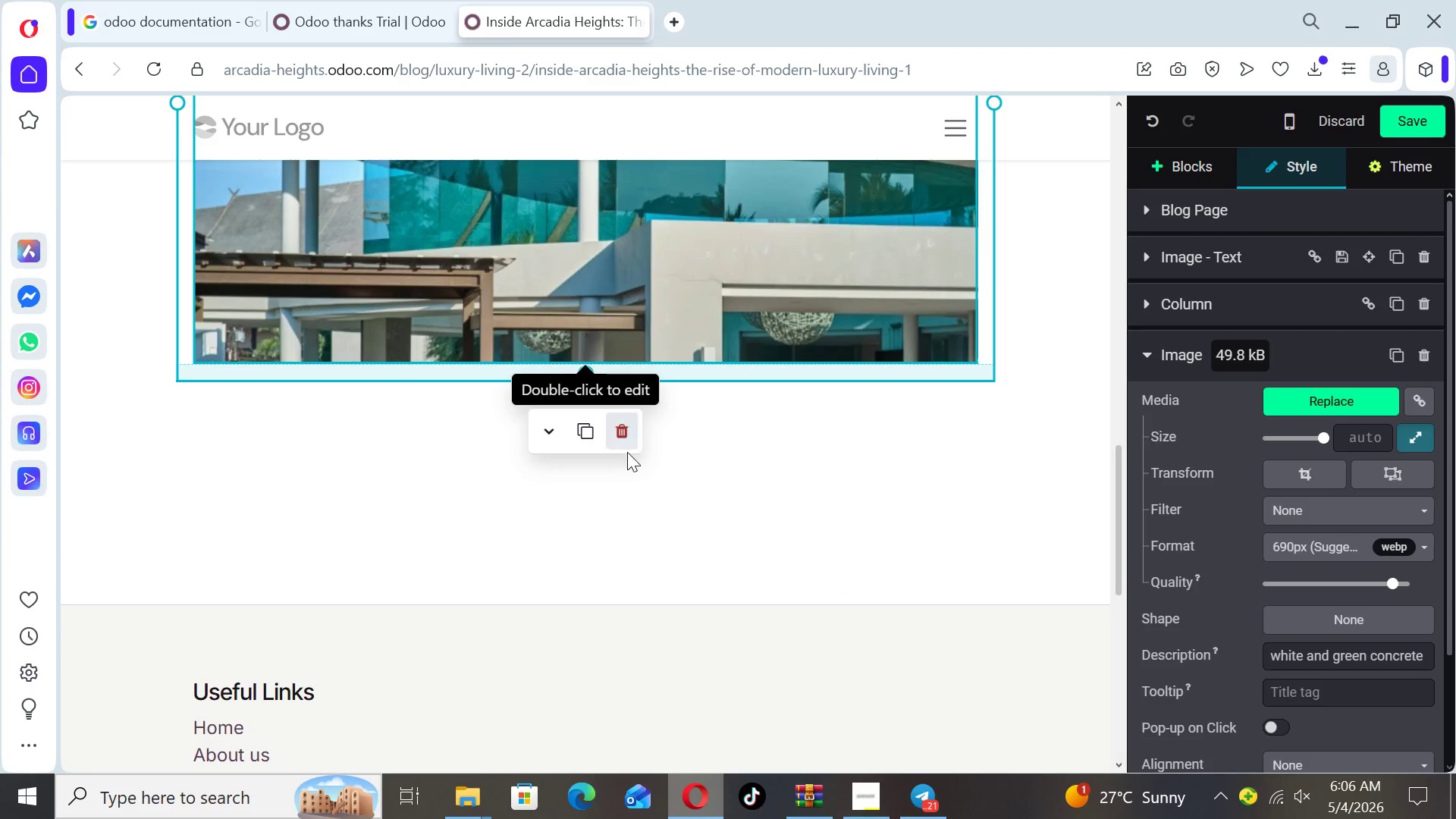 
left_click_drag(start_coordinate=[626, 452], to_coordinate=[624, 440])
 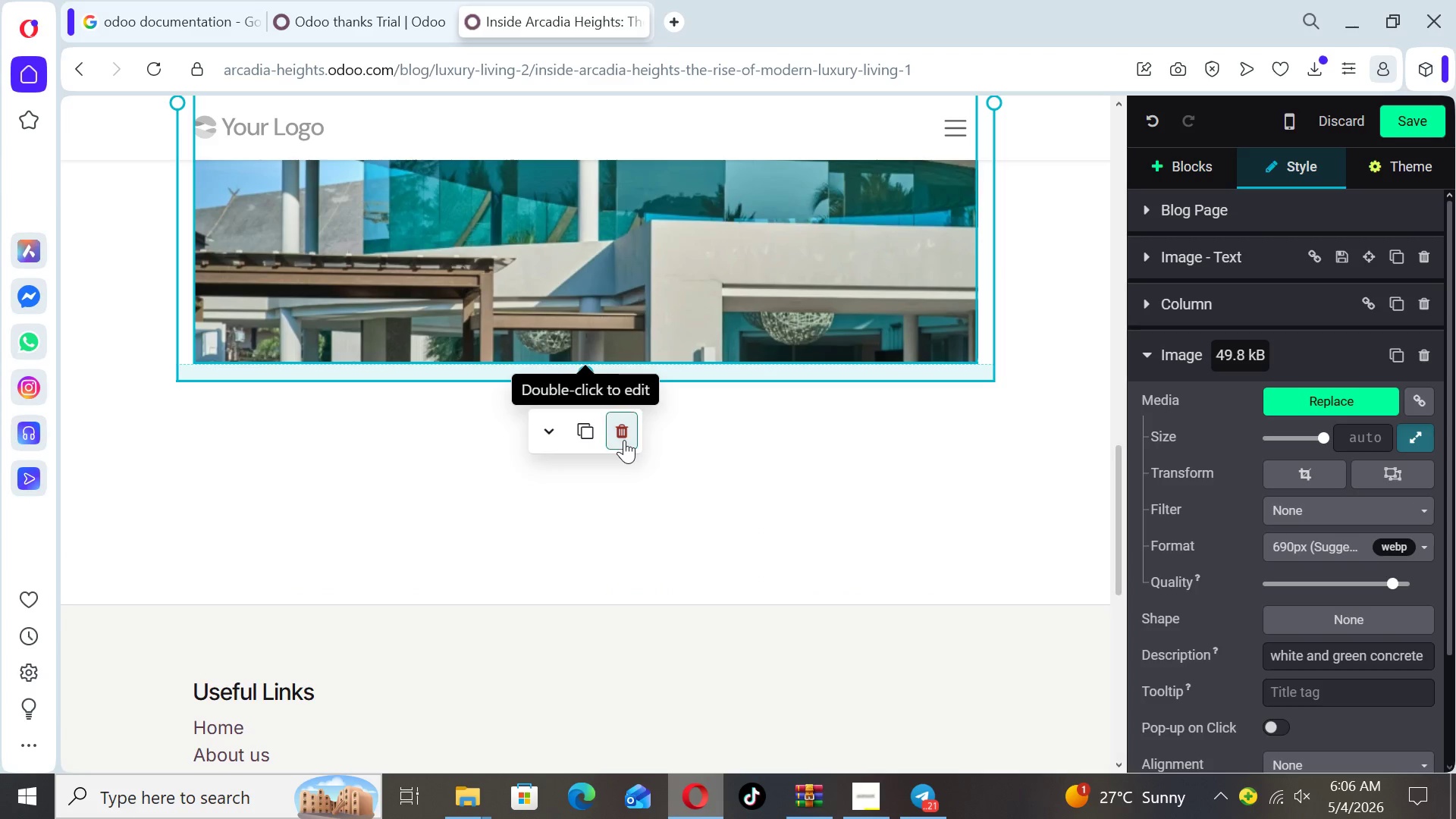 
left_click([624, 440])
 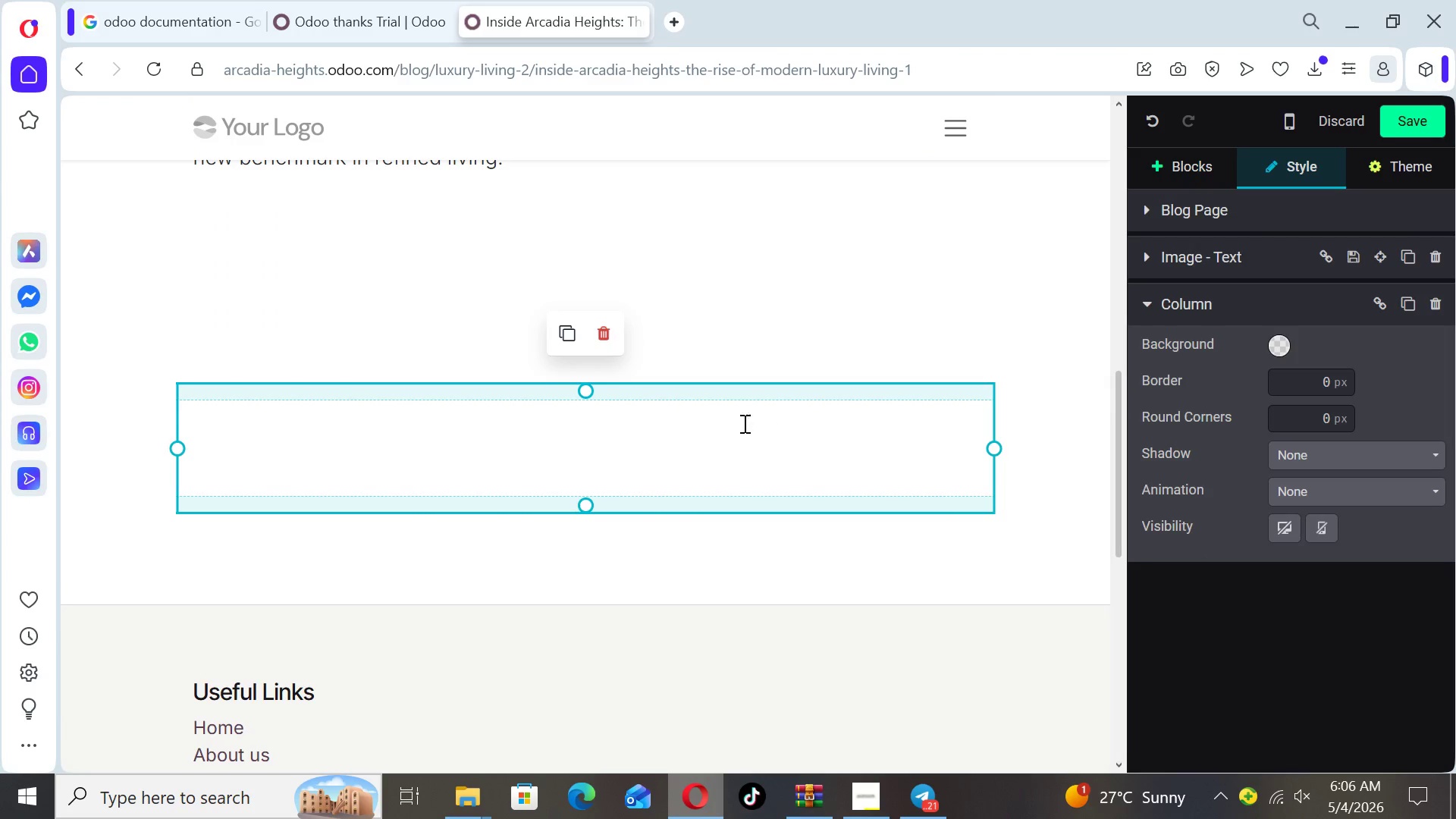 
left_click([607, 342])
 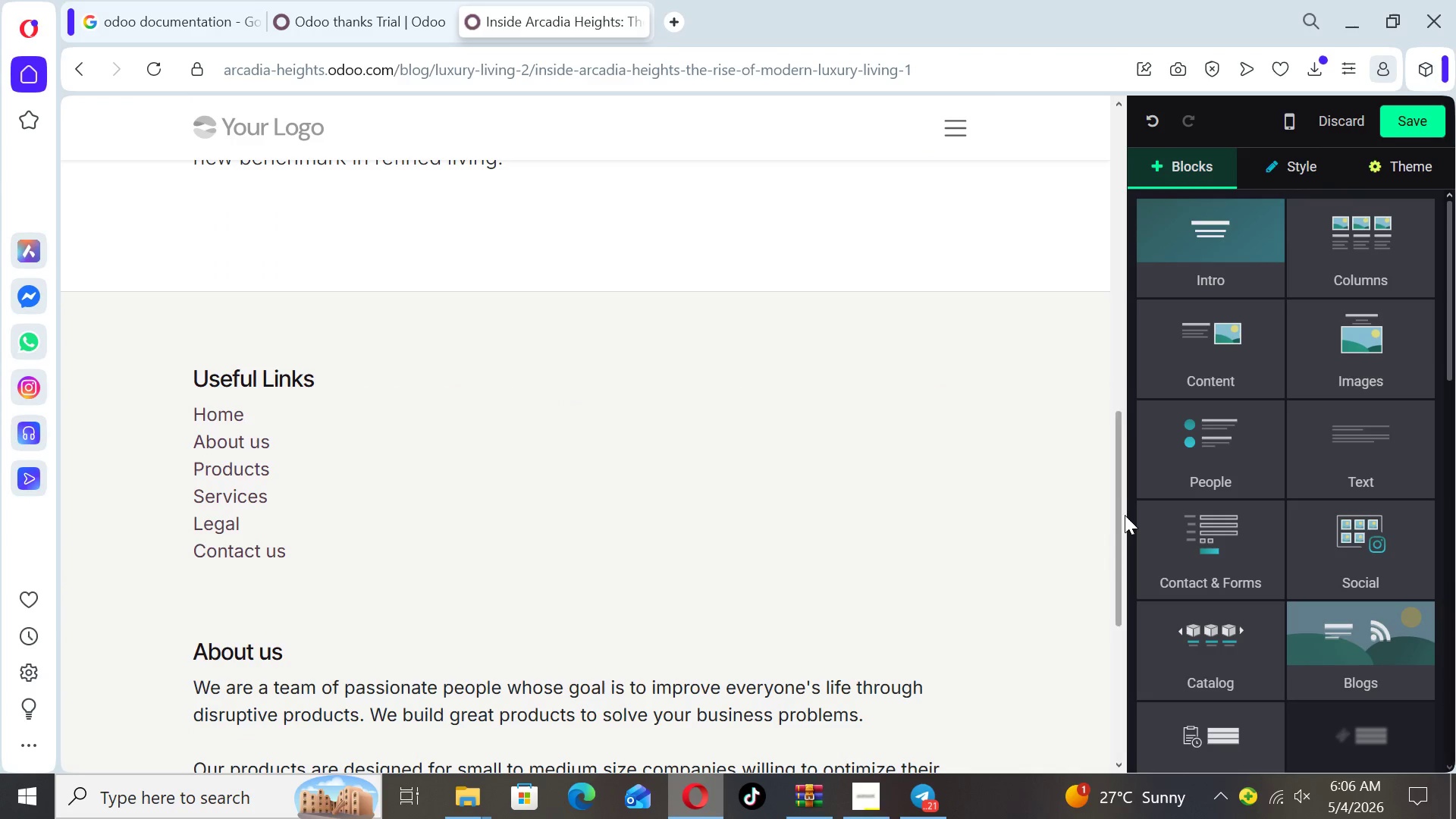 
left_click_drag(start_coordinate=[1126, 517], to_coordinate=[1125, 383])
 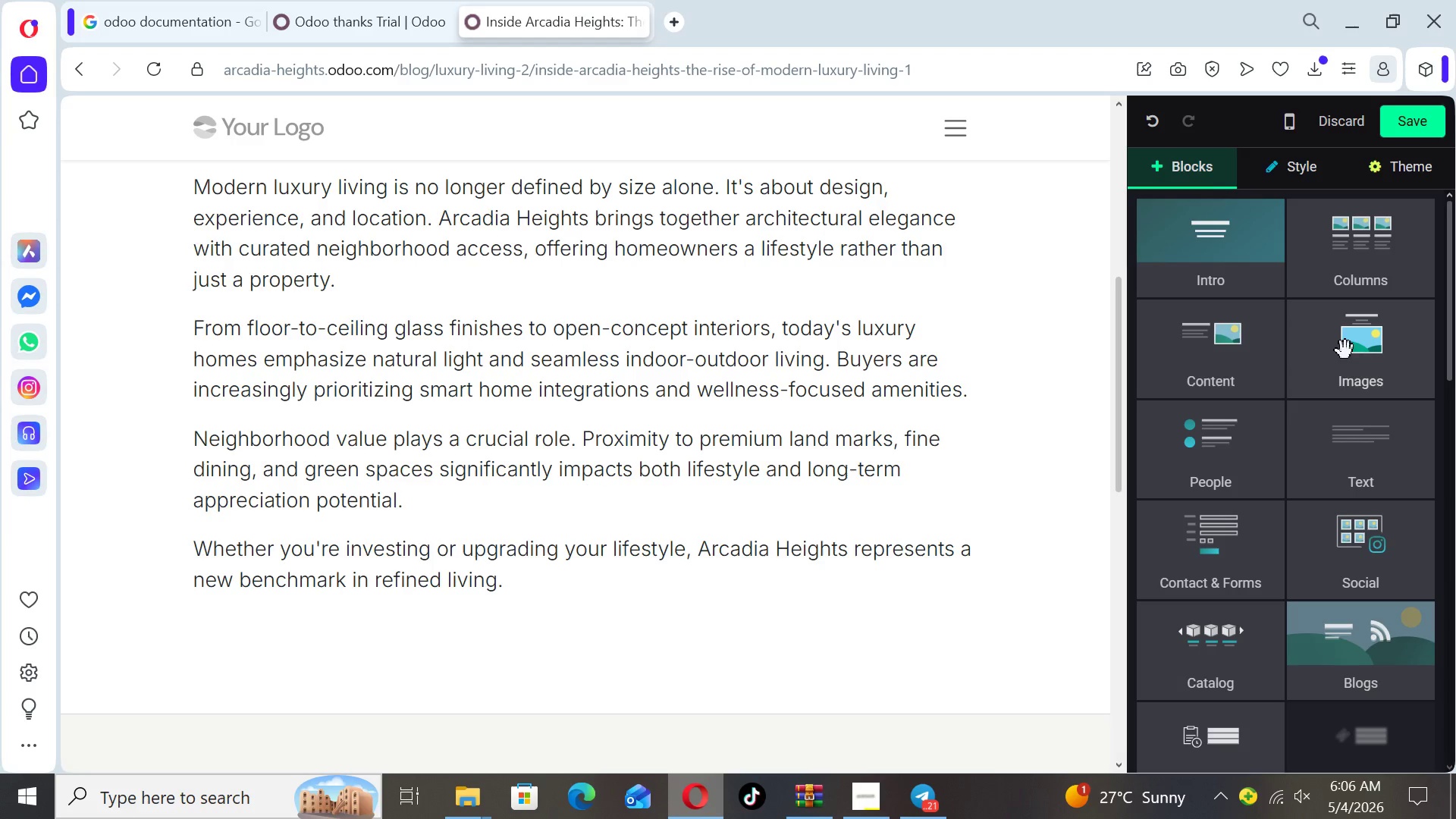 
left_click([1351, 350])
 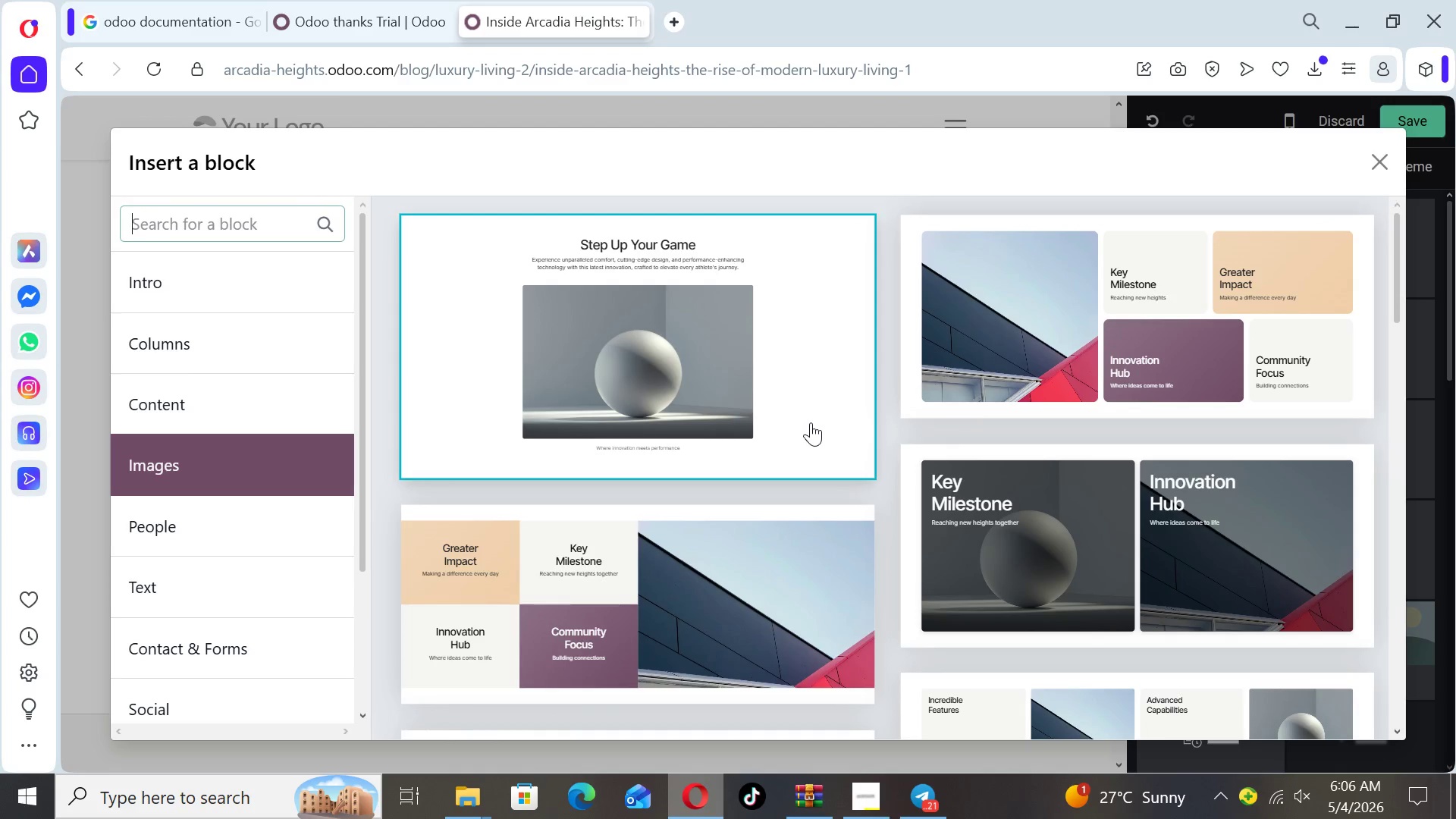 
left_click([811, 422])
 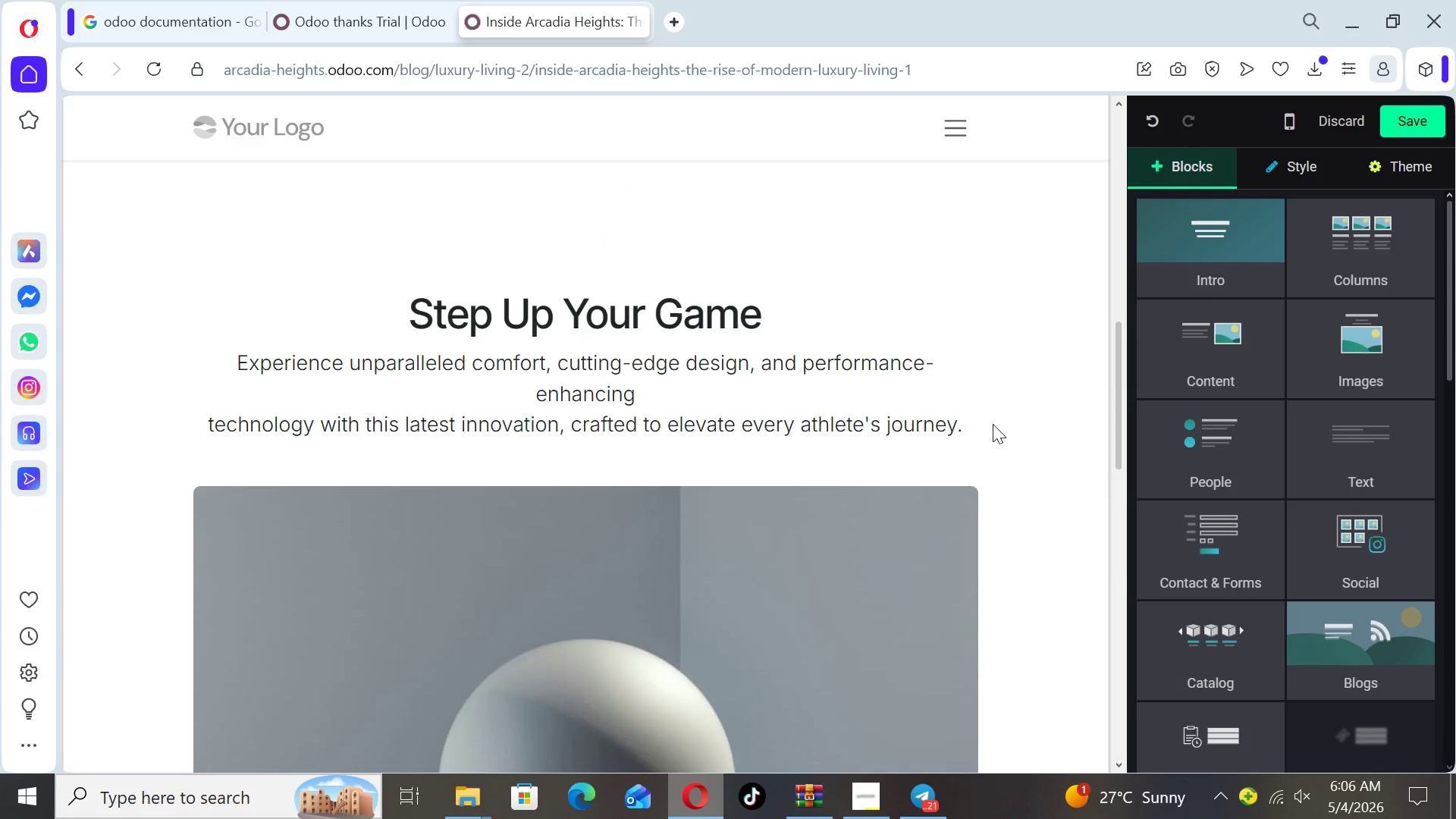 
left_click_drag(start_coordinate=[969, 425], to_coordinate=[385, 293])
 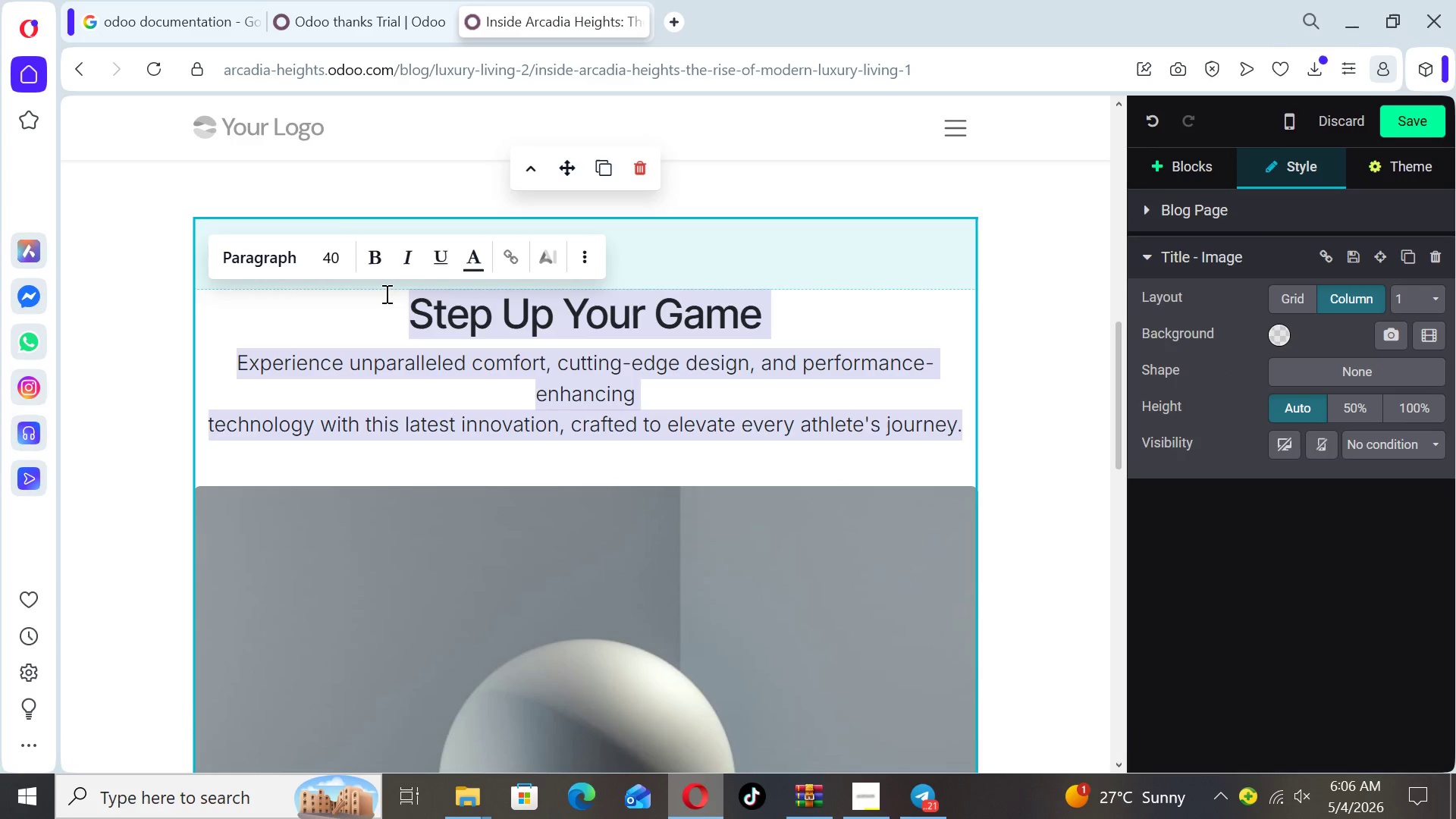 
key(Backspace)
 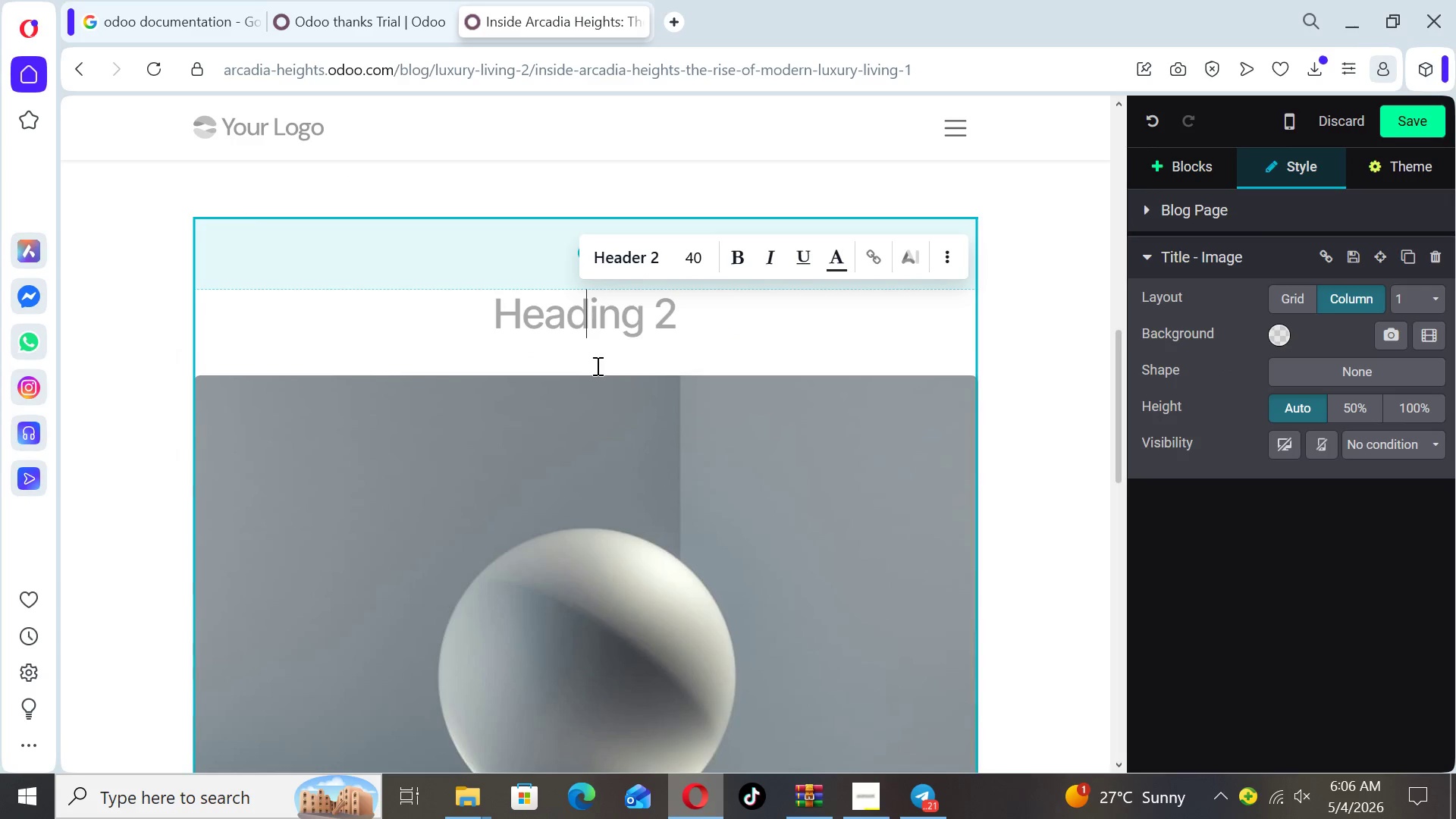 
left_click_drag(start_coordinate=[558, 285], to_coordinate=[554, 206])
 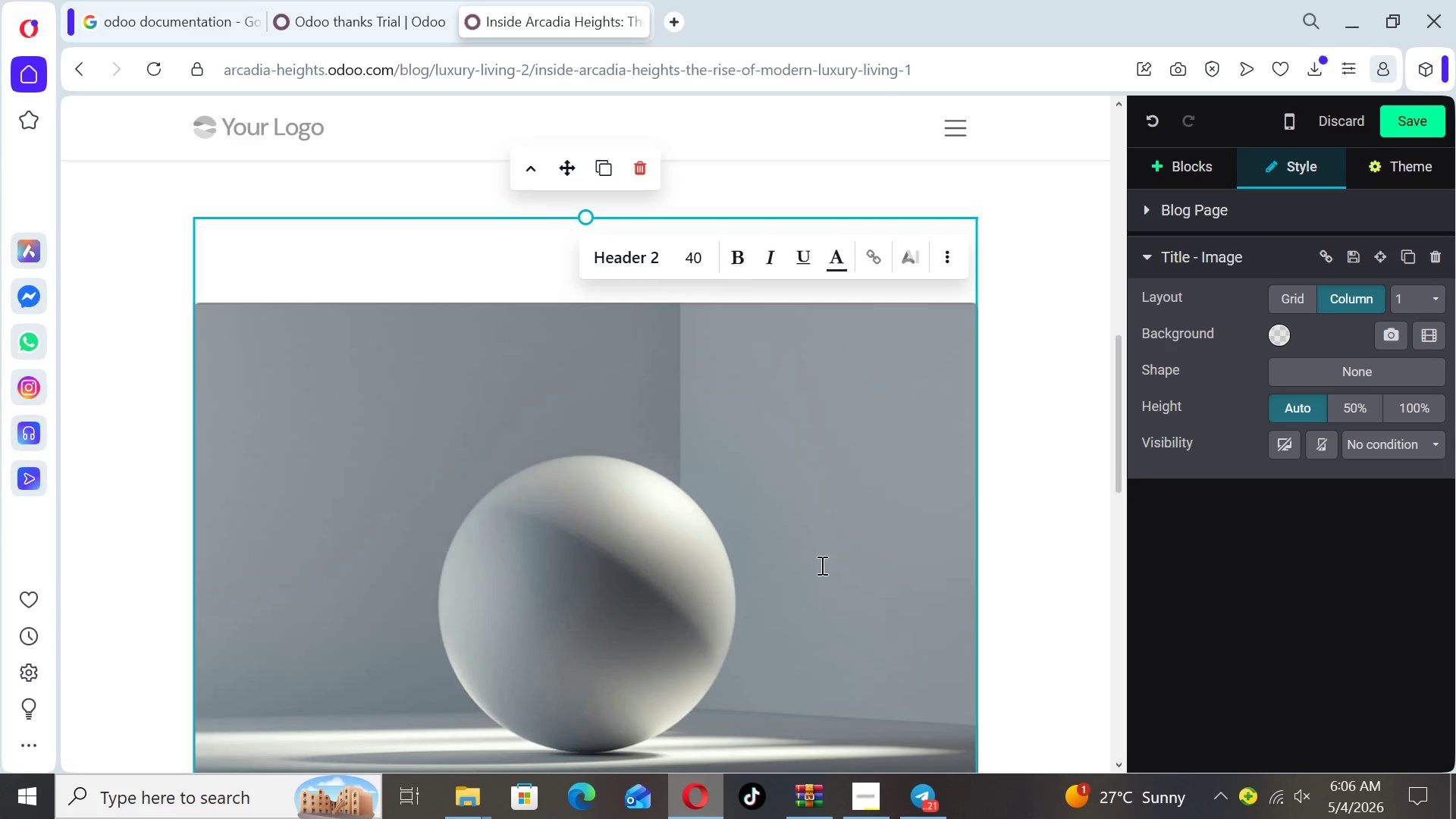 
left_click([821, 566])
 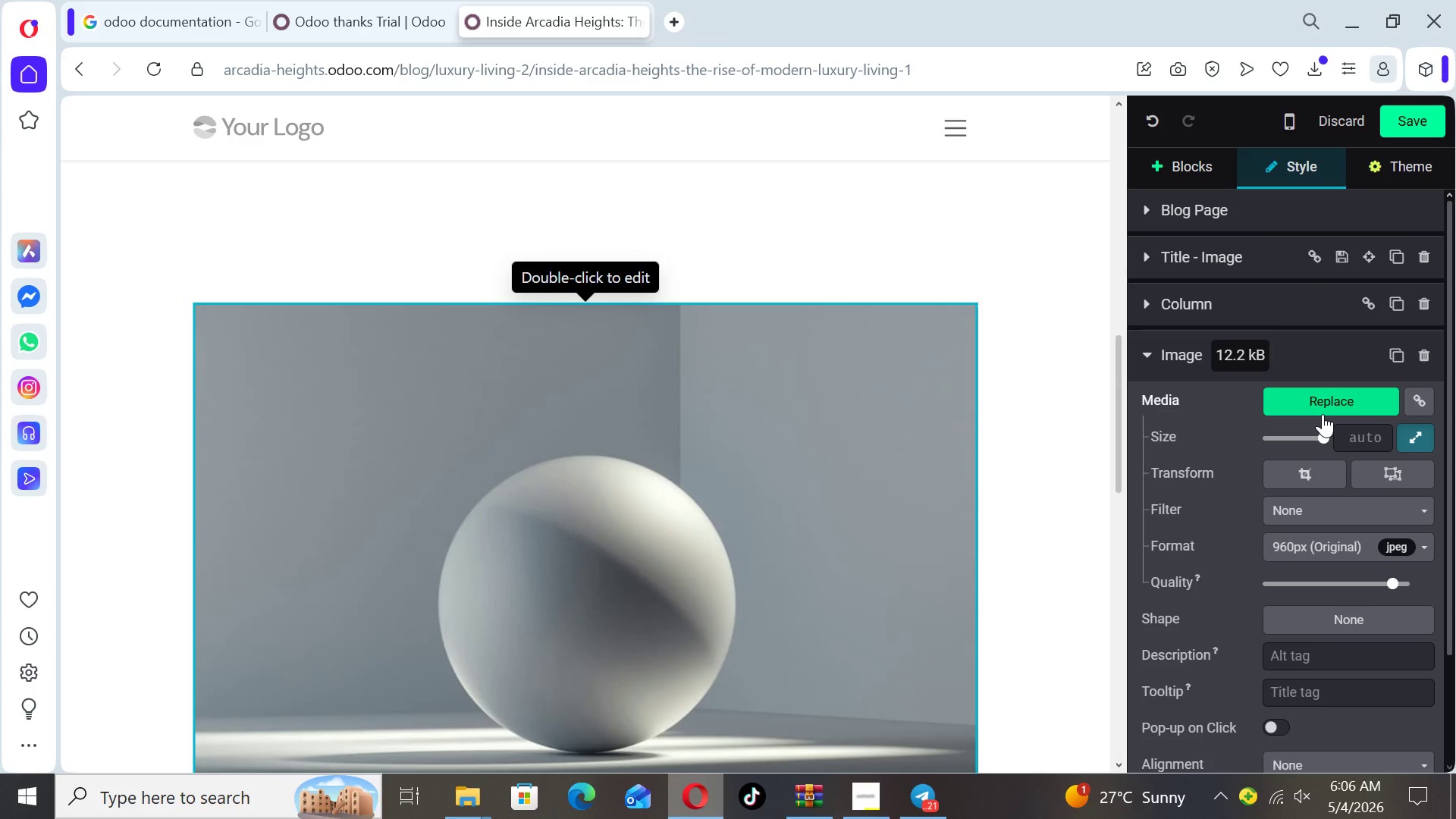 
left_click([1320, 407])
 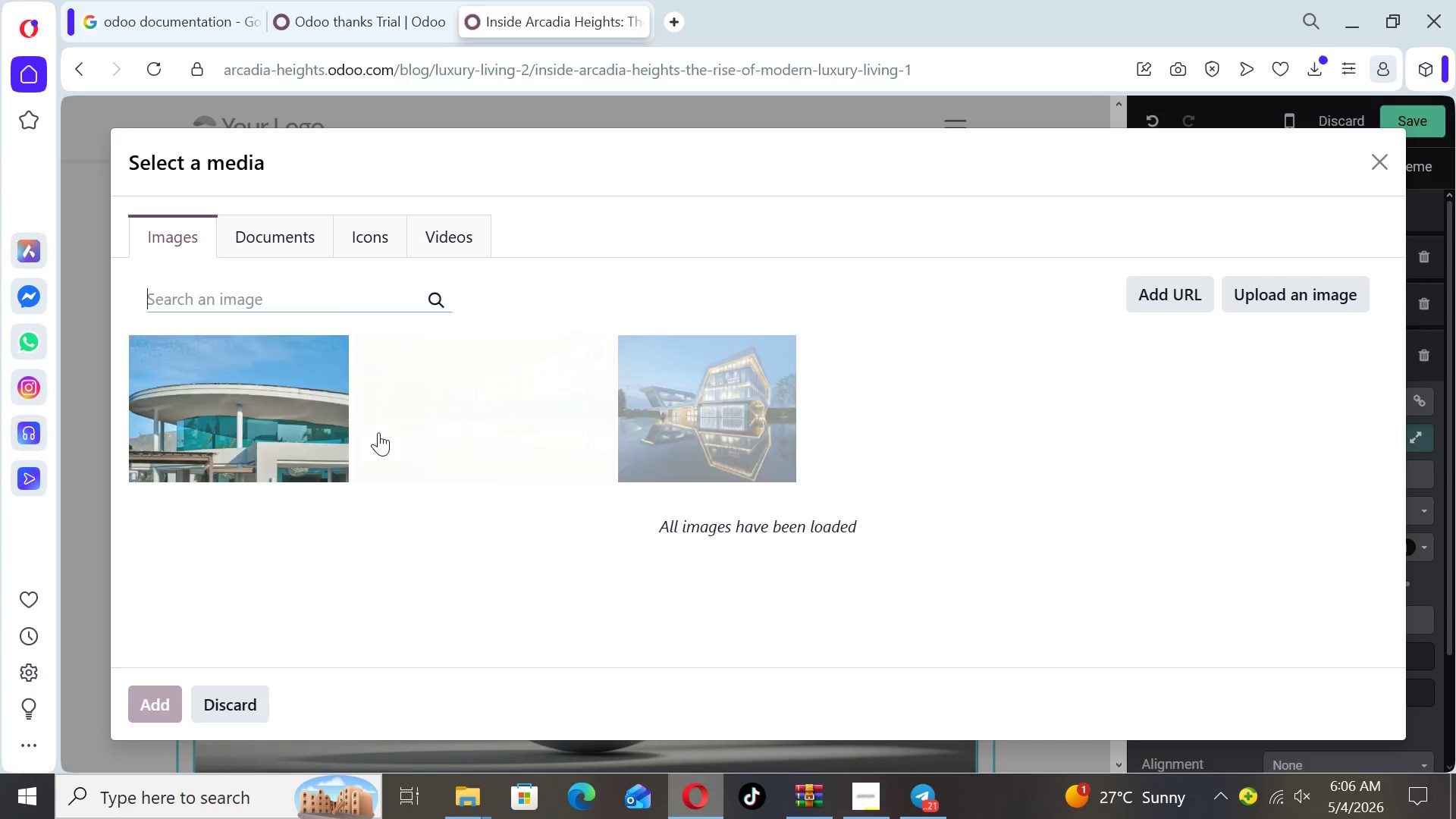 
mouse_move([293, 415])
 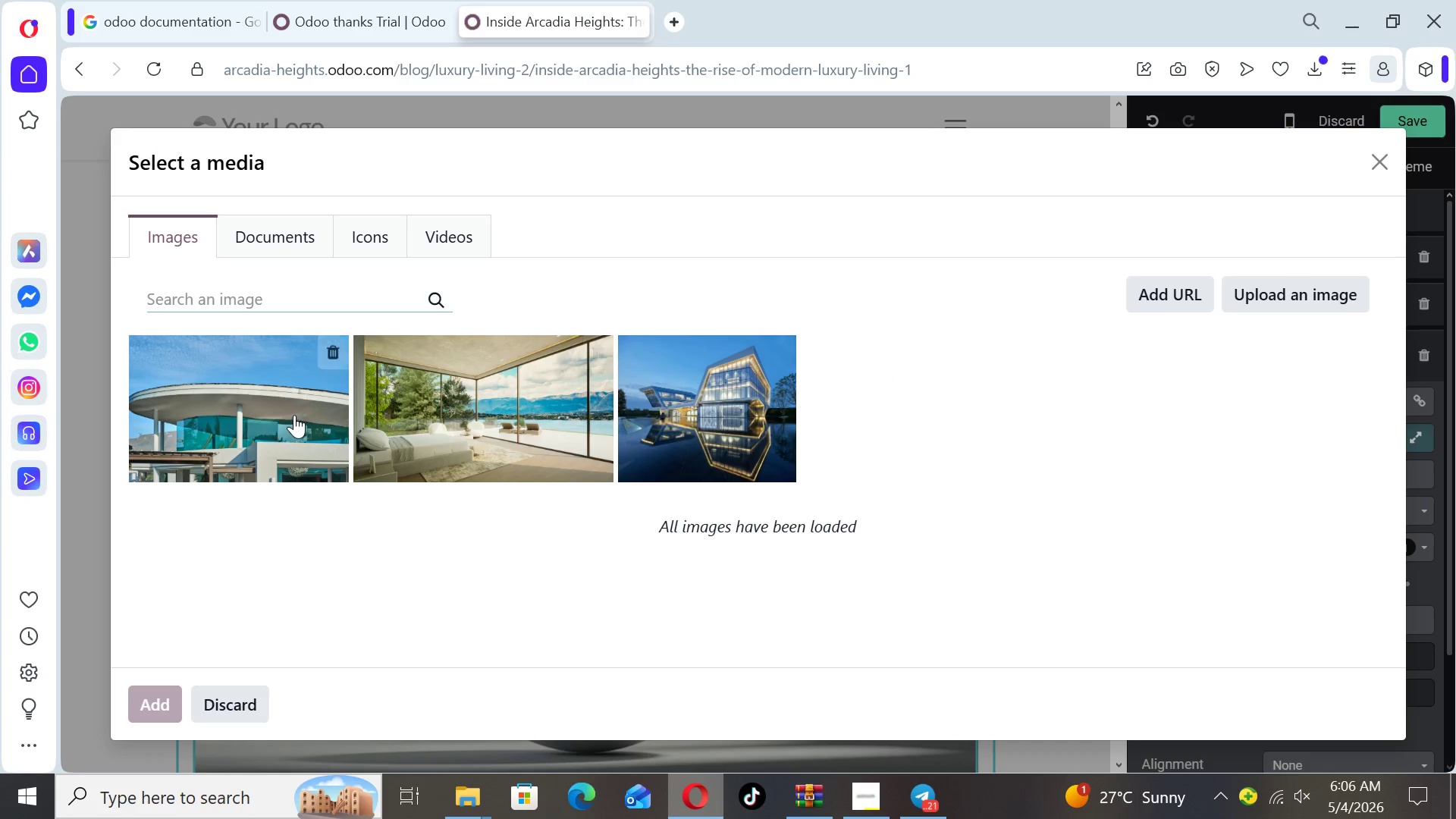 
left_click([276, 410])
 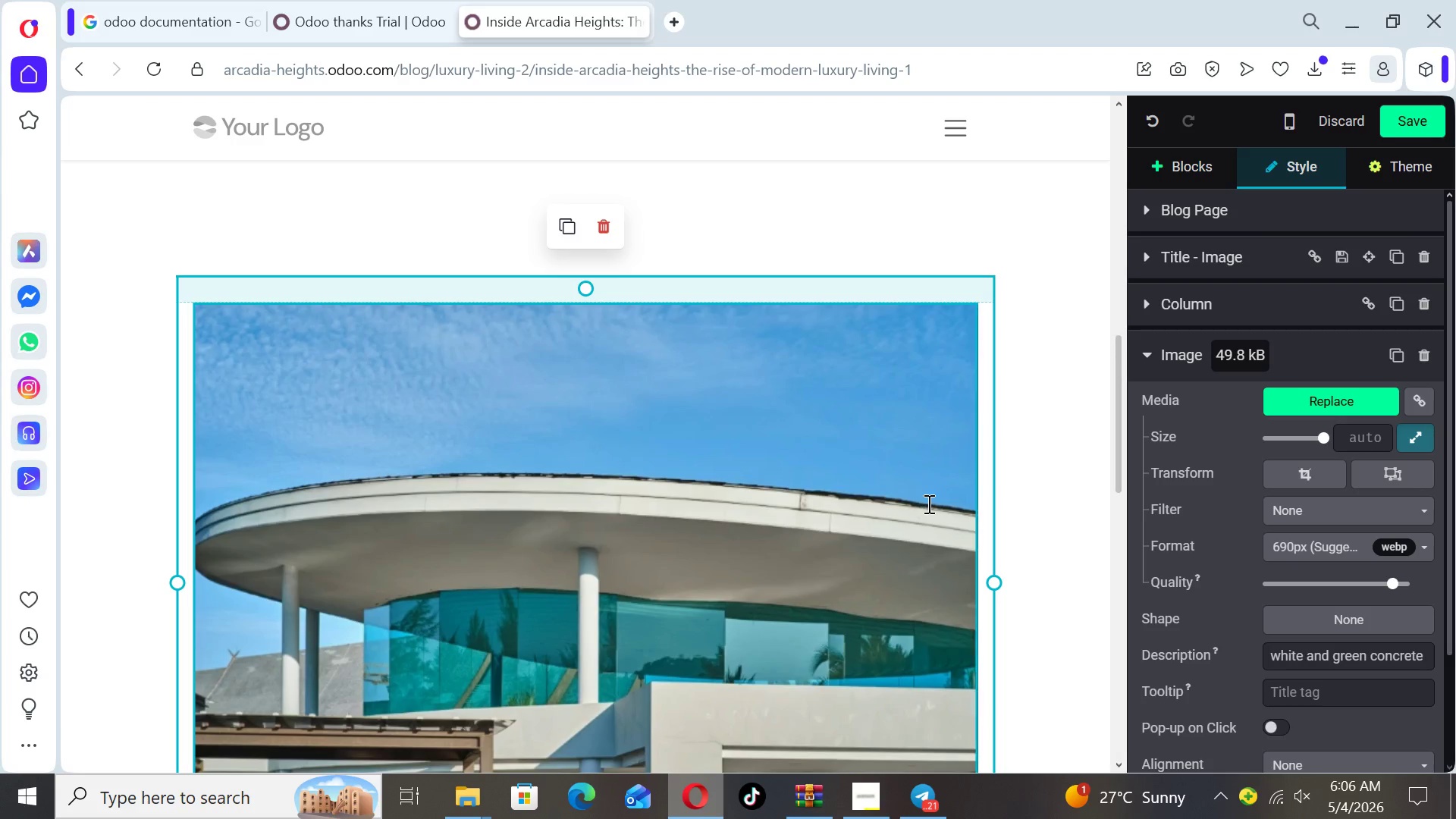 
left_click([1021, 531])
 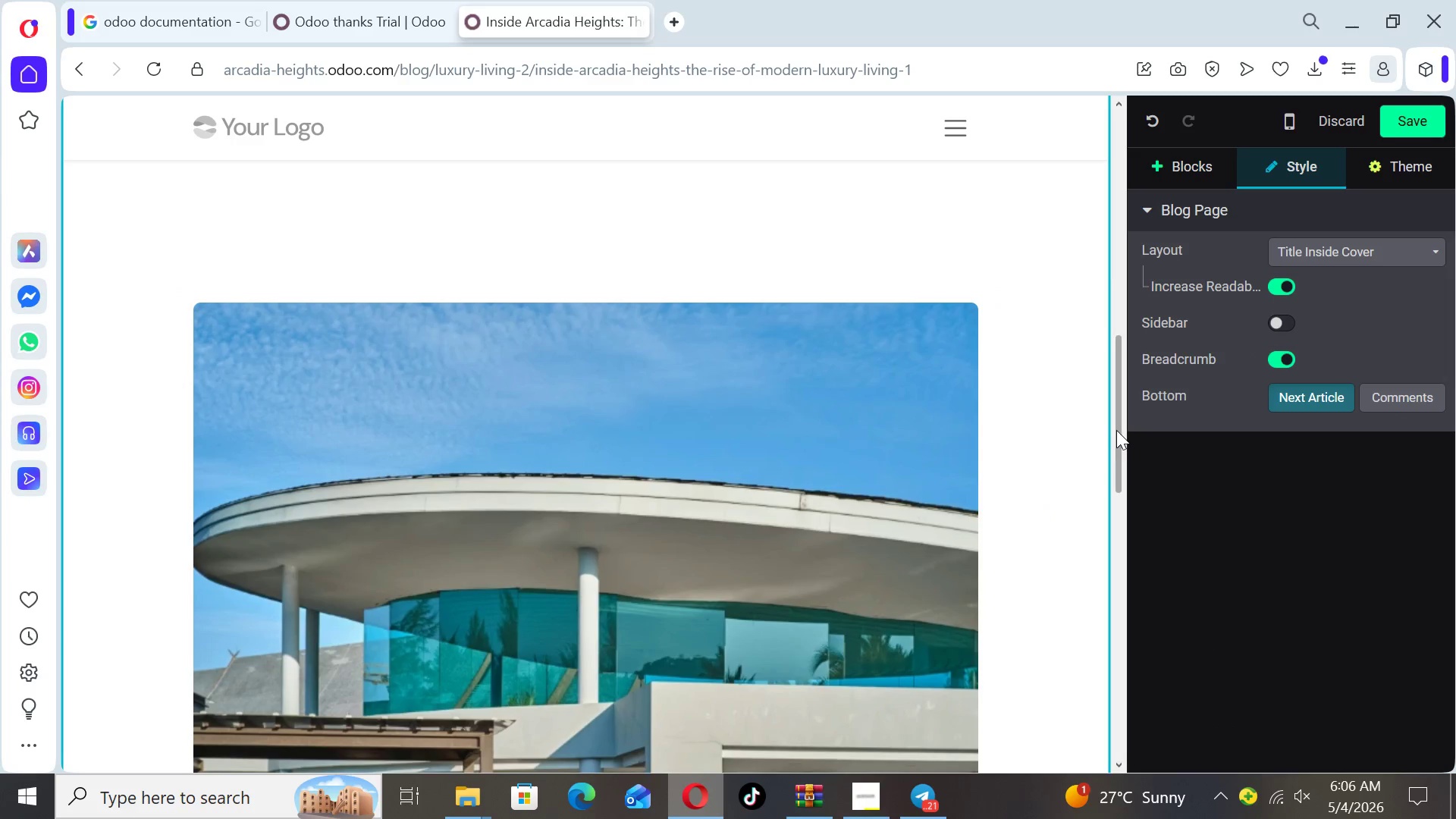 
left_click_drag(start_coordinate=[1119, 430], to_coordinate=[1116, 538])
 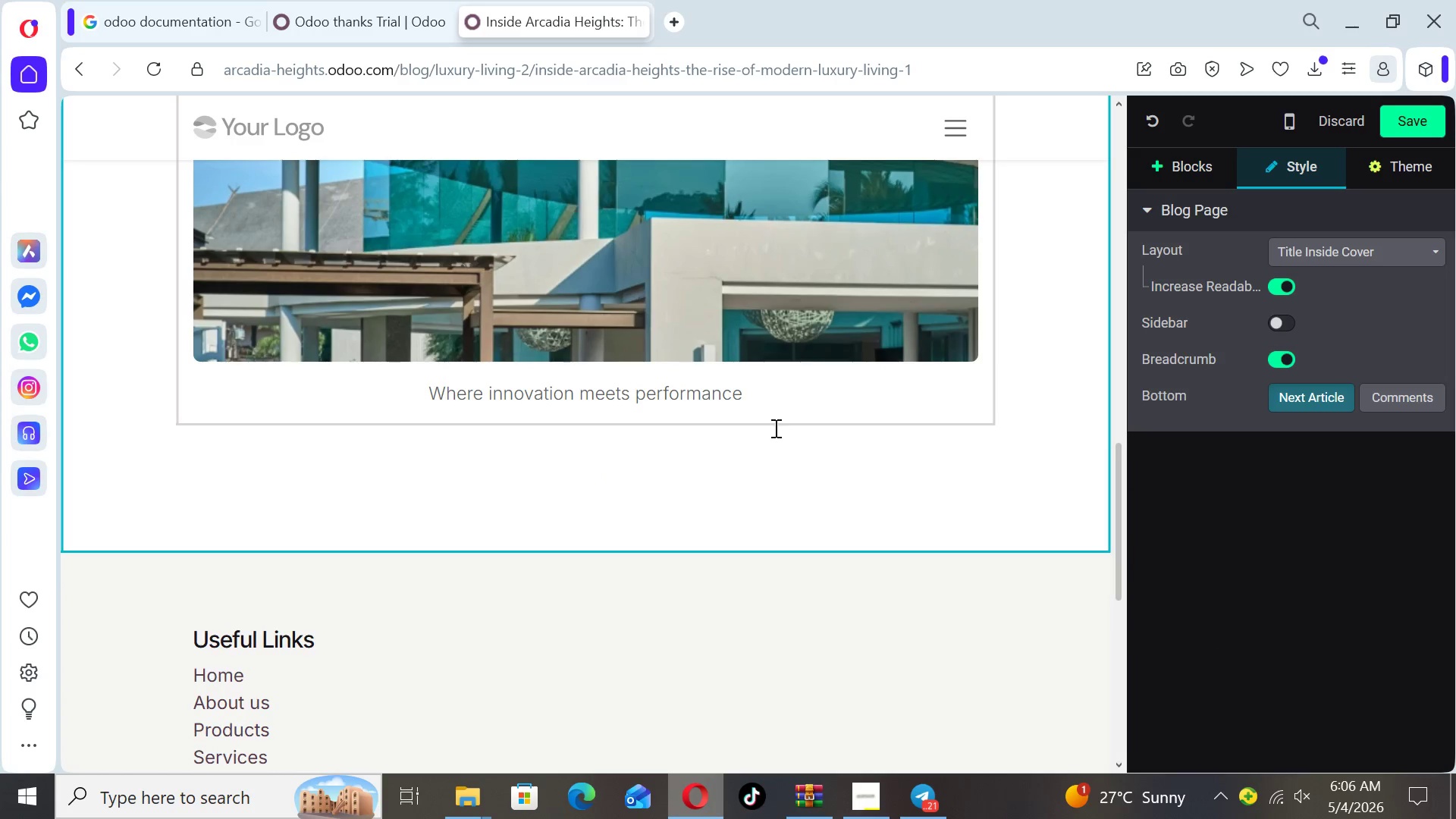 
left_click([777, 451])
 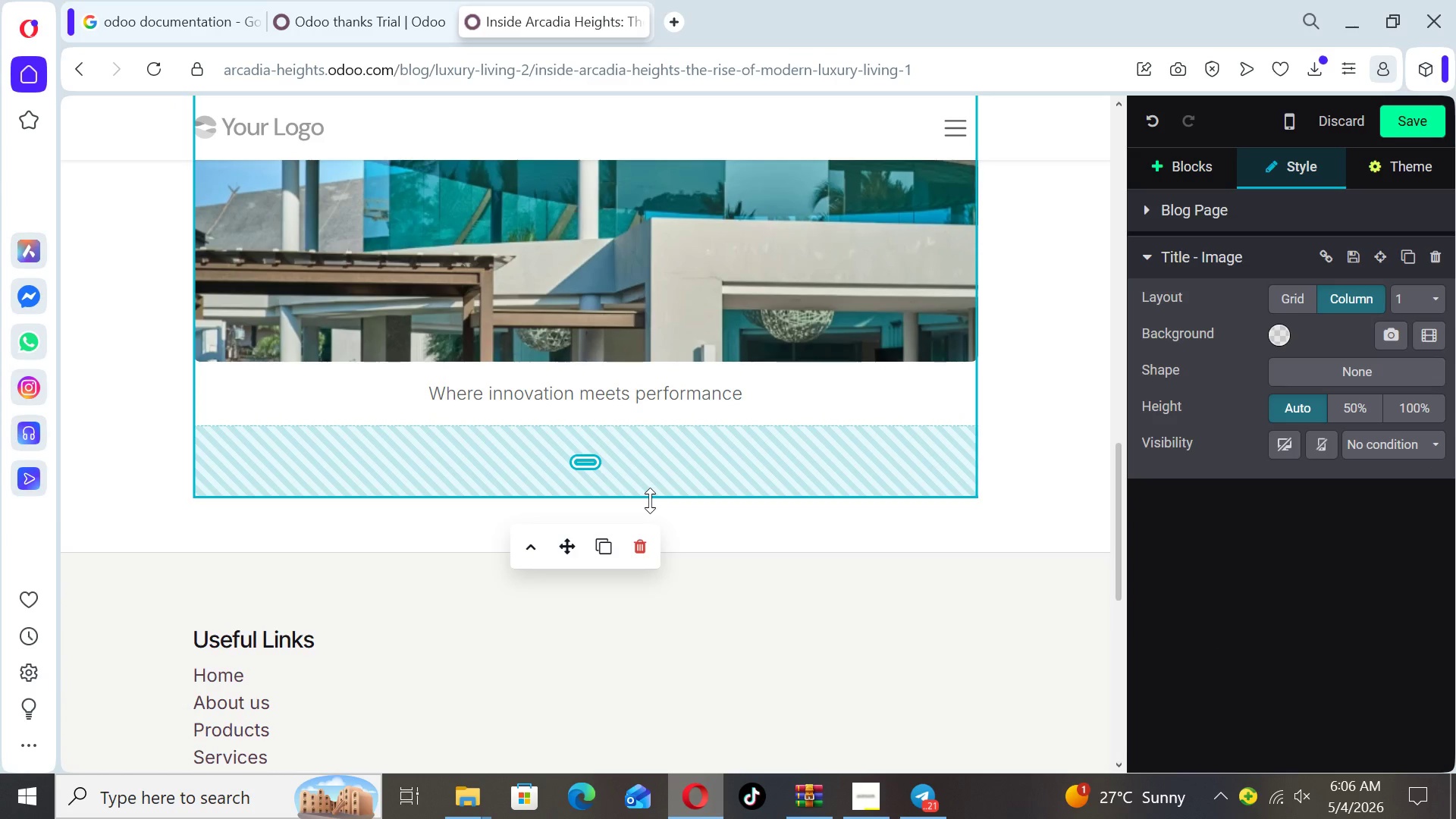 
left_click_drag(start_coordinate=[650, 500], to_coordinate=[645, 434])
 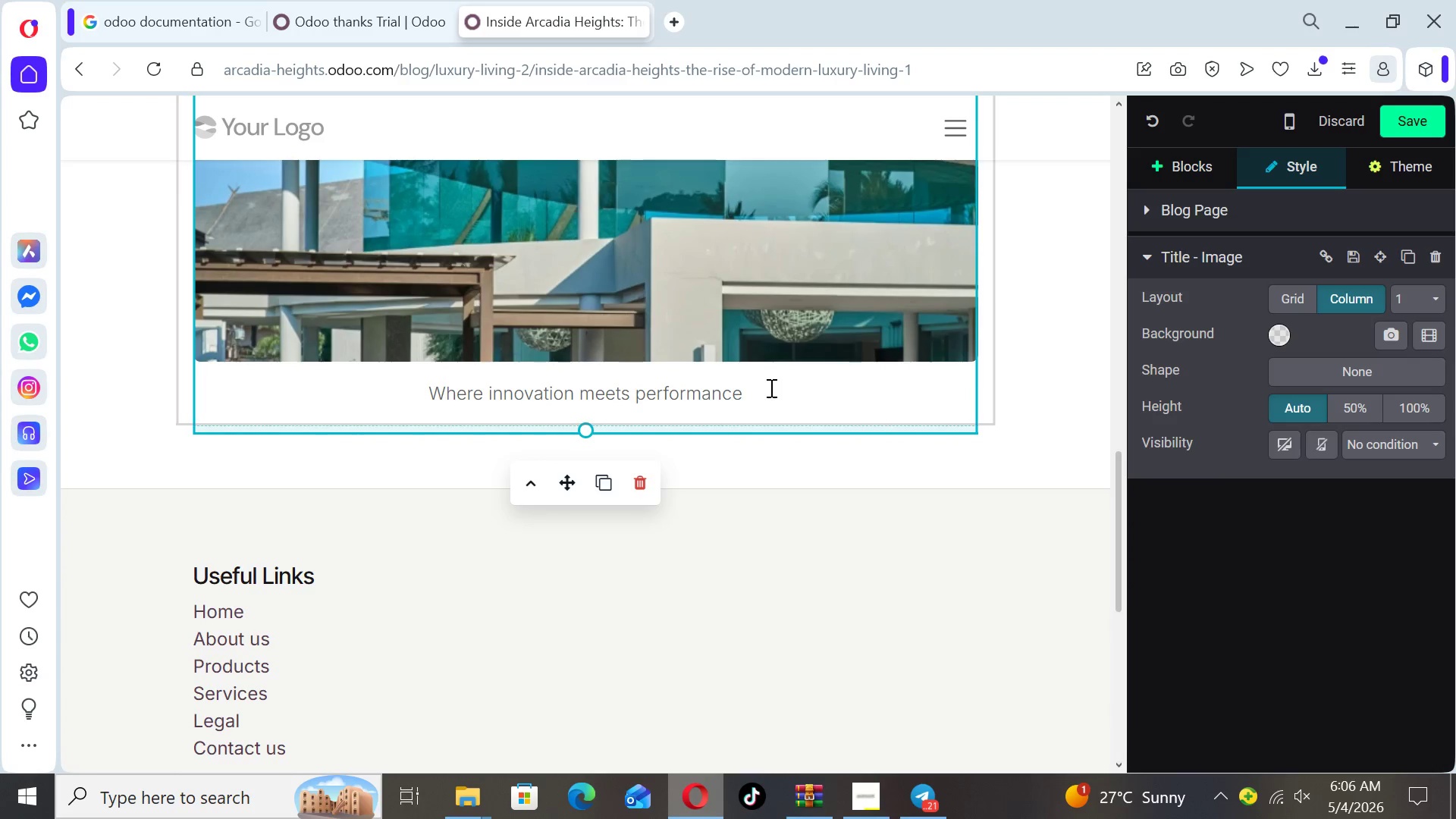 
left_click_drag(start_coordinate=[770, 388], to_coordinate=[418, 391])
 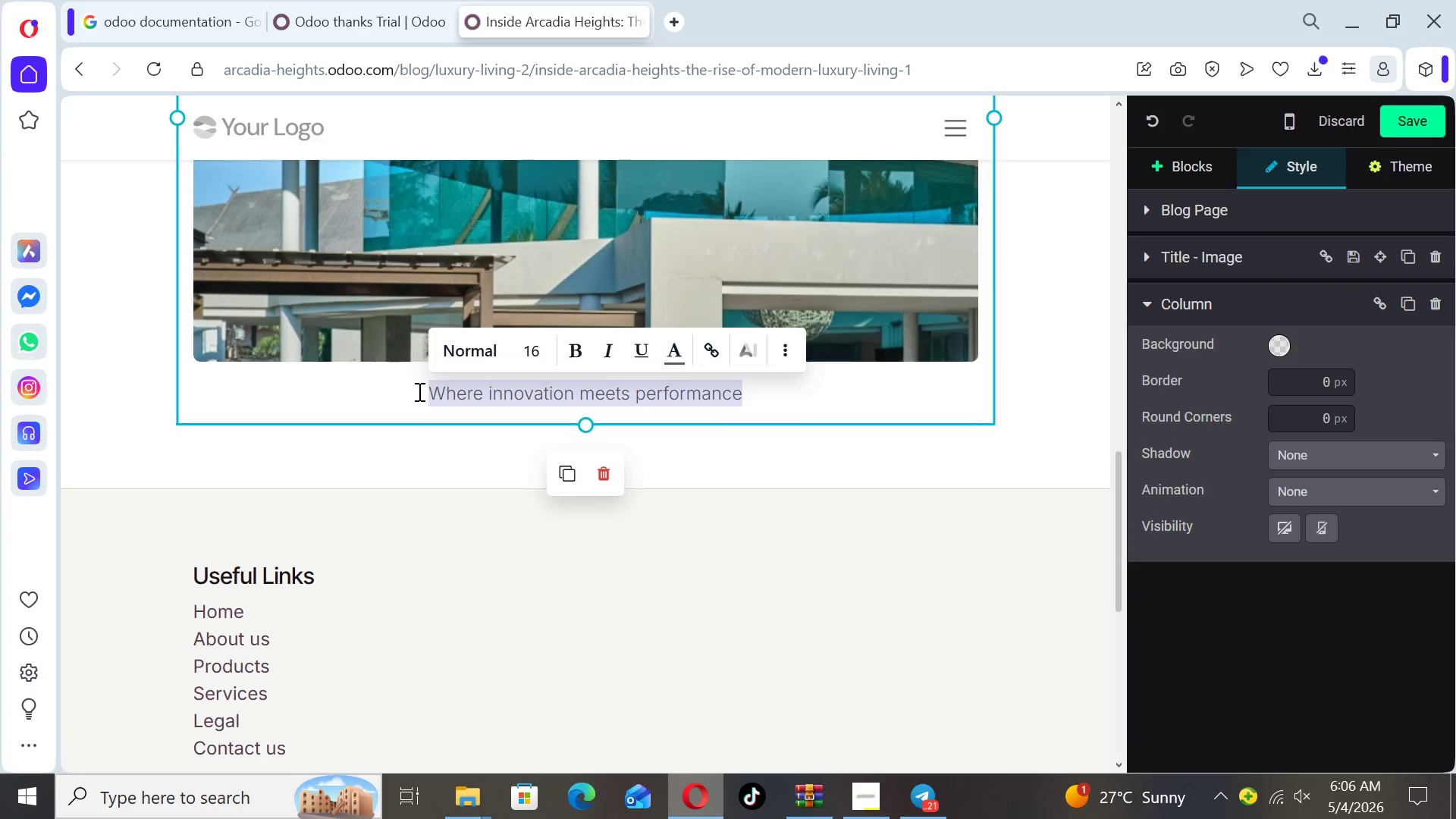 
type(Acardia Heigh)
 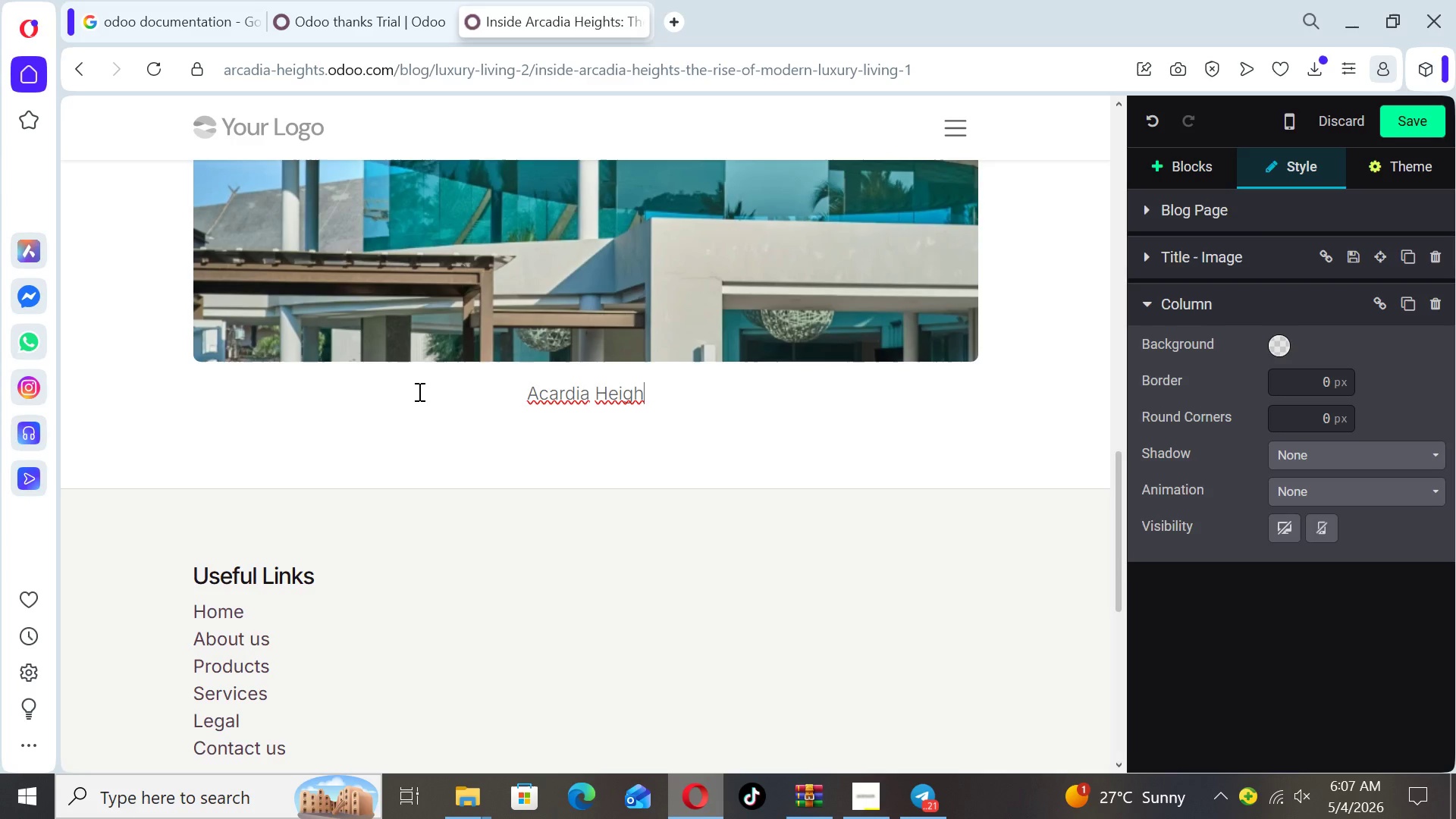 
wait(7.11)
 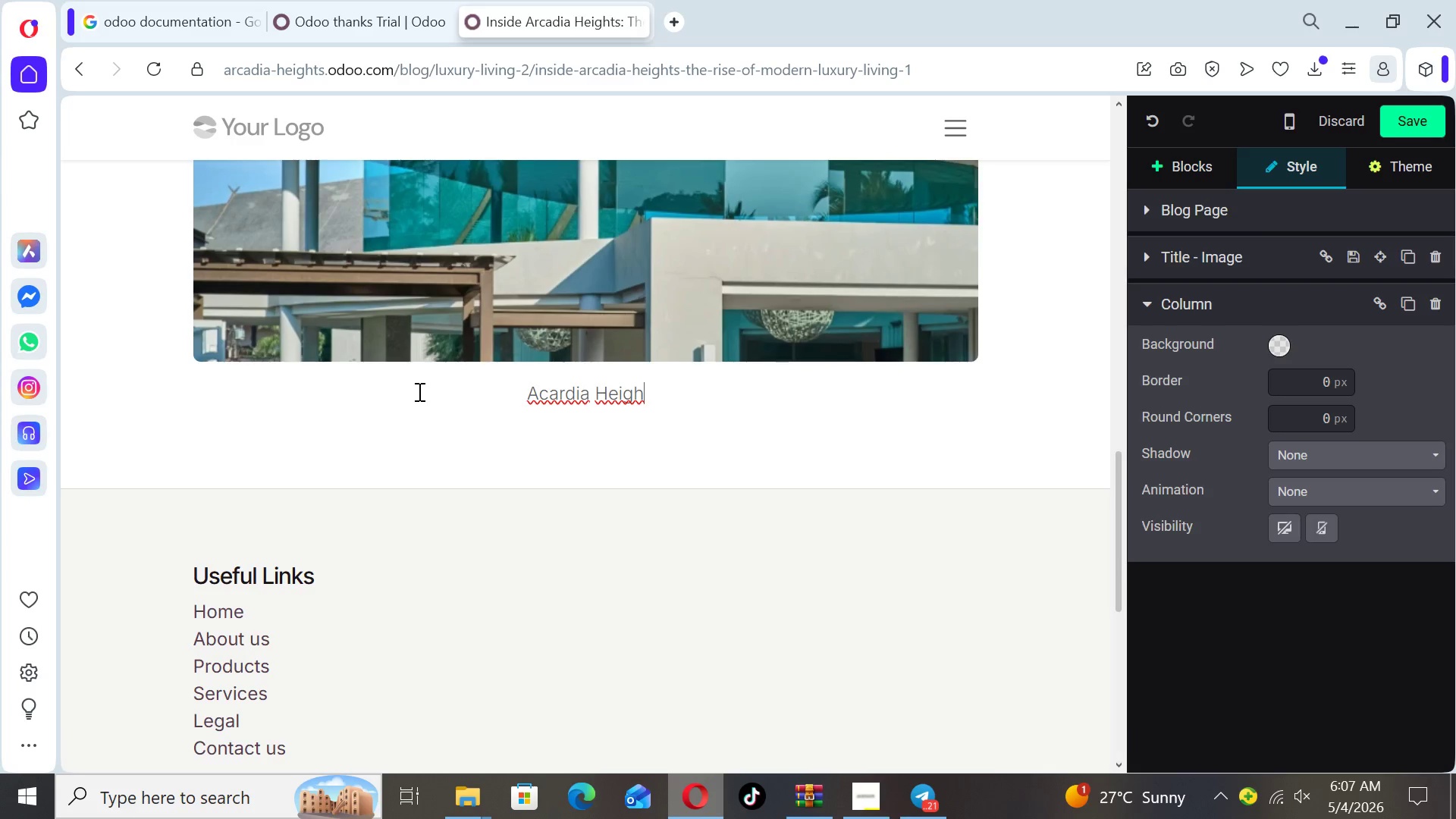 
key(ArrowLeft)
 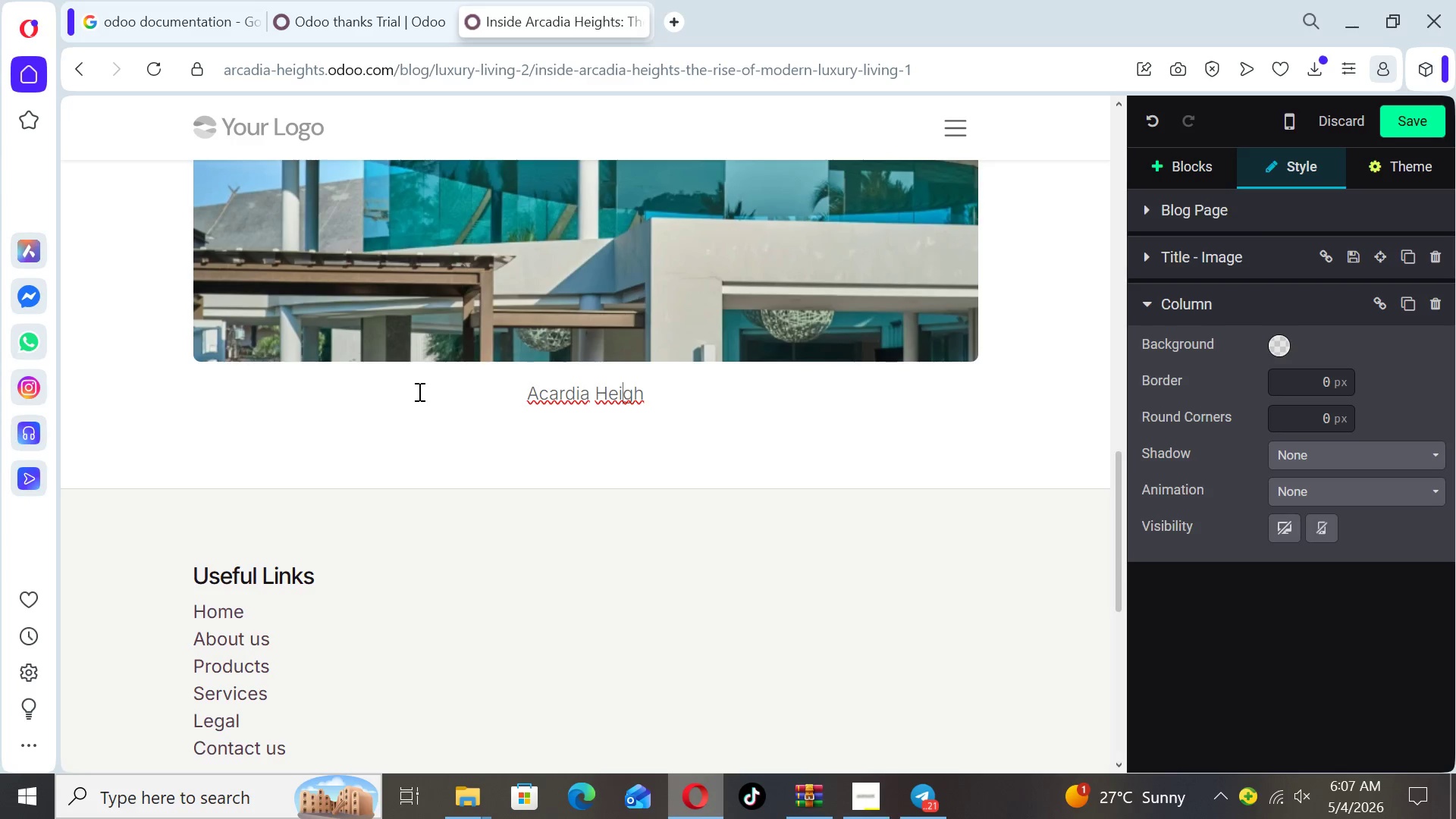 
key(ArrowLeft)
 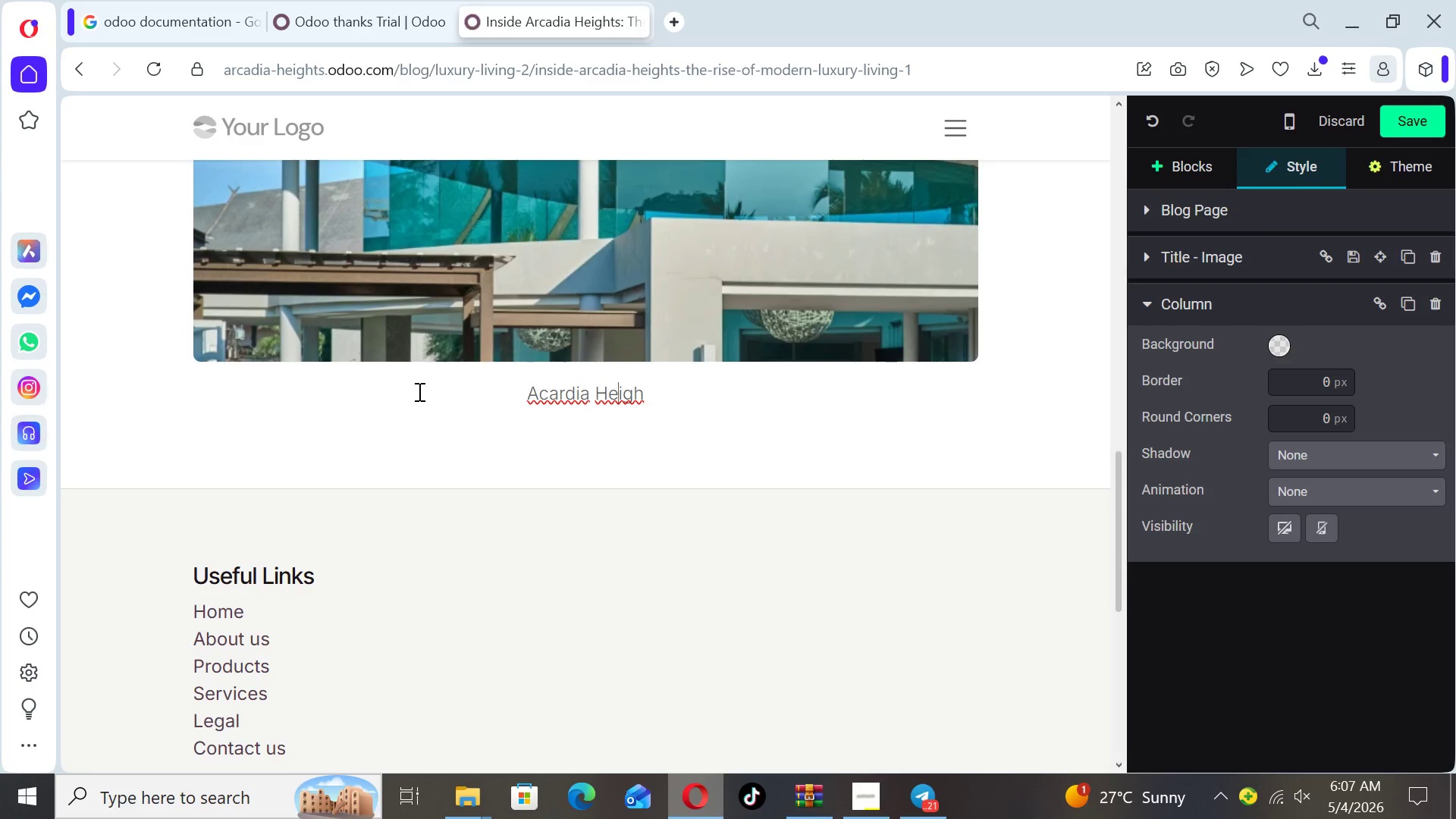 
key(ArrowLeft)
 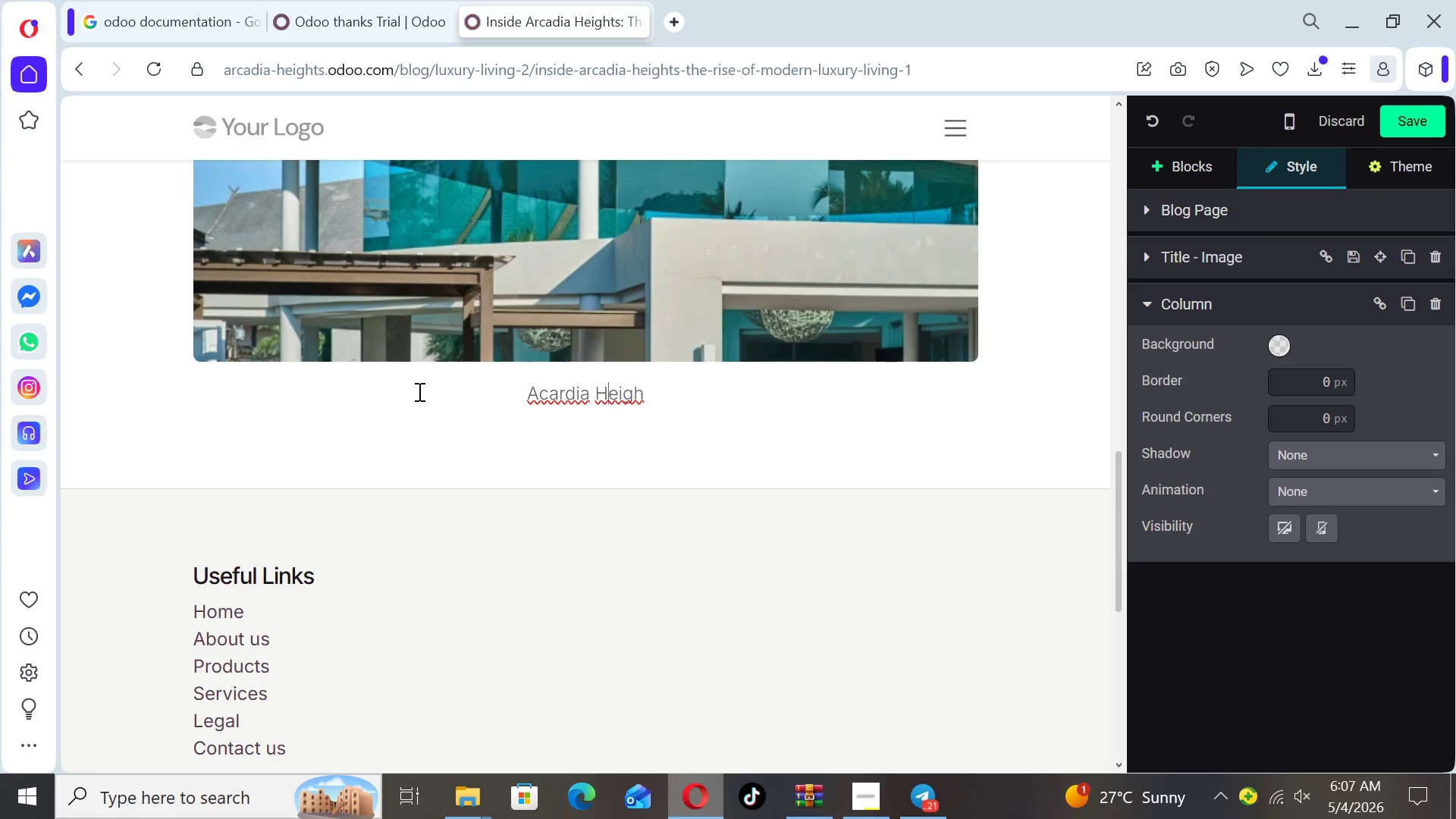 
key(ArrowLeft)
 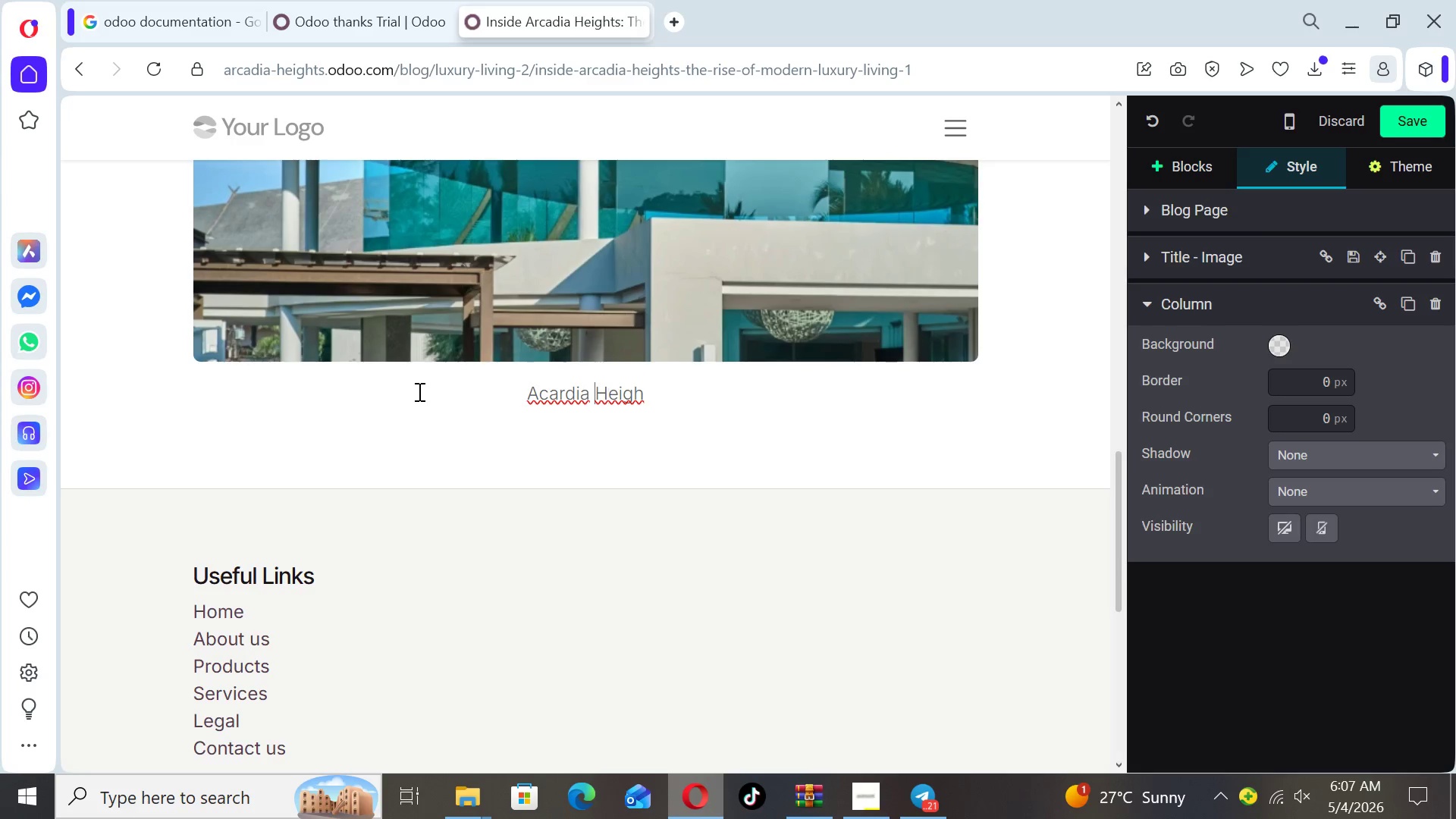 
key(ArrowLeft)
 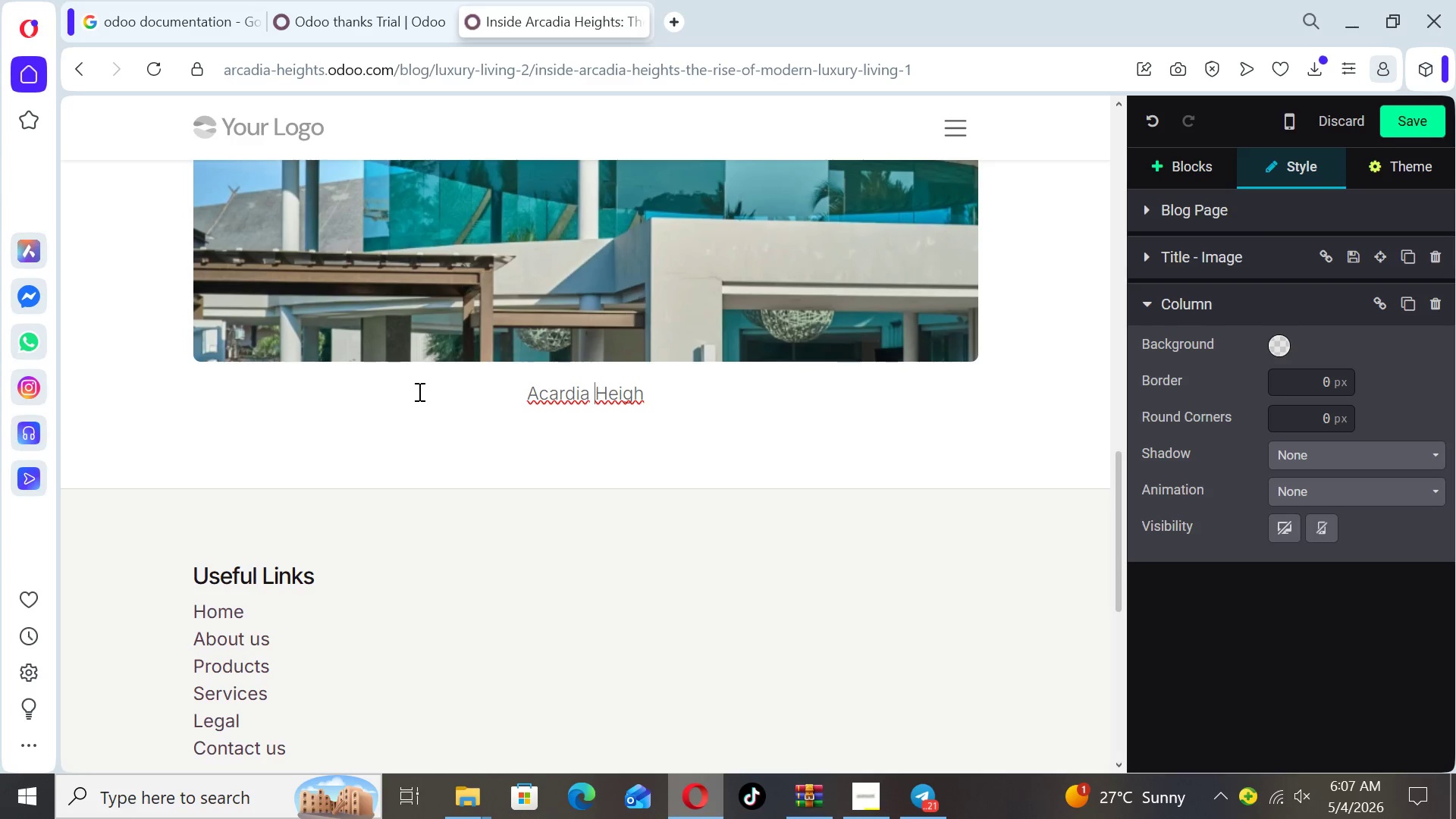 
key(ArrowLeft)
 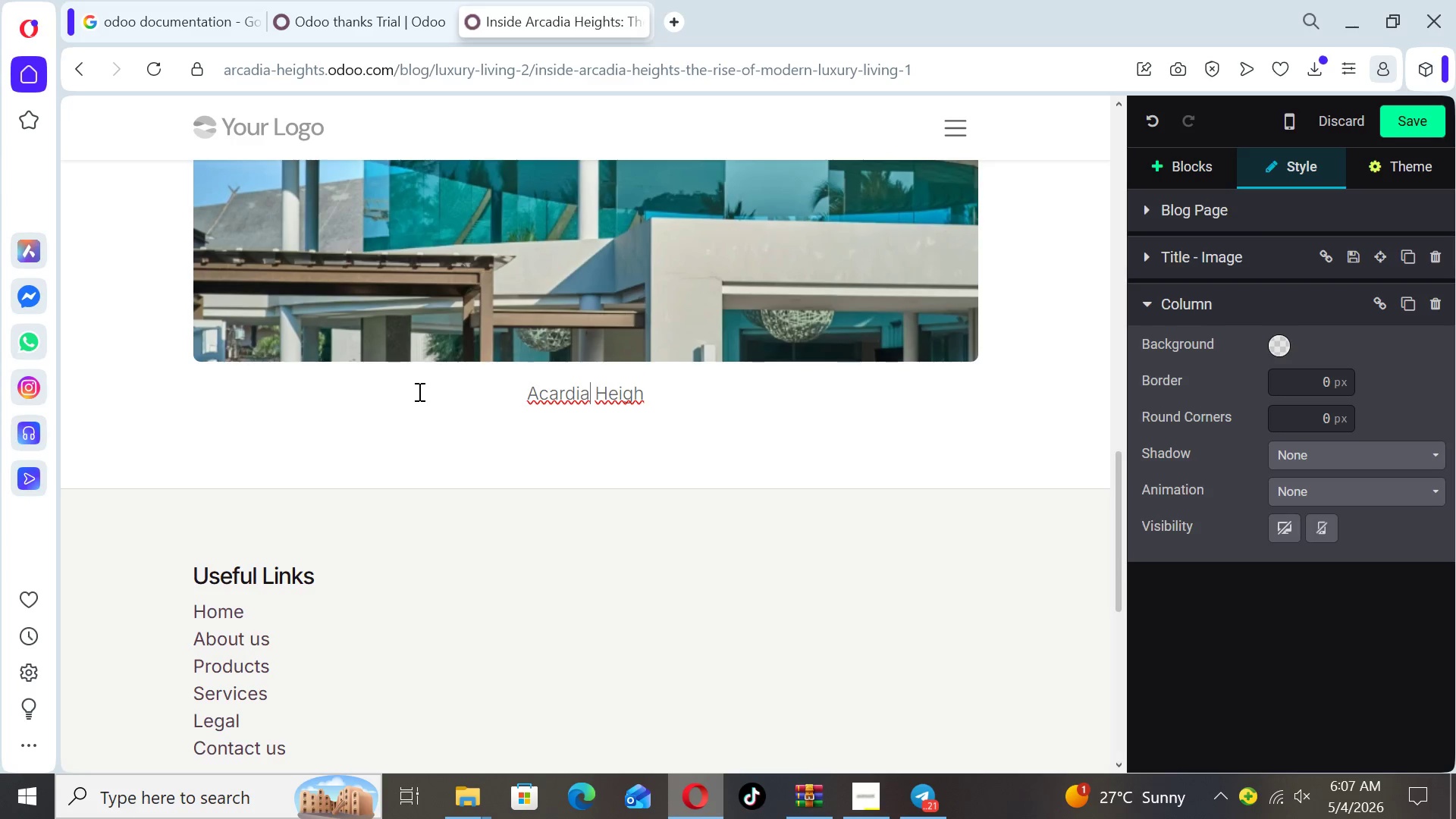 
key(ArrowLeft)
 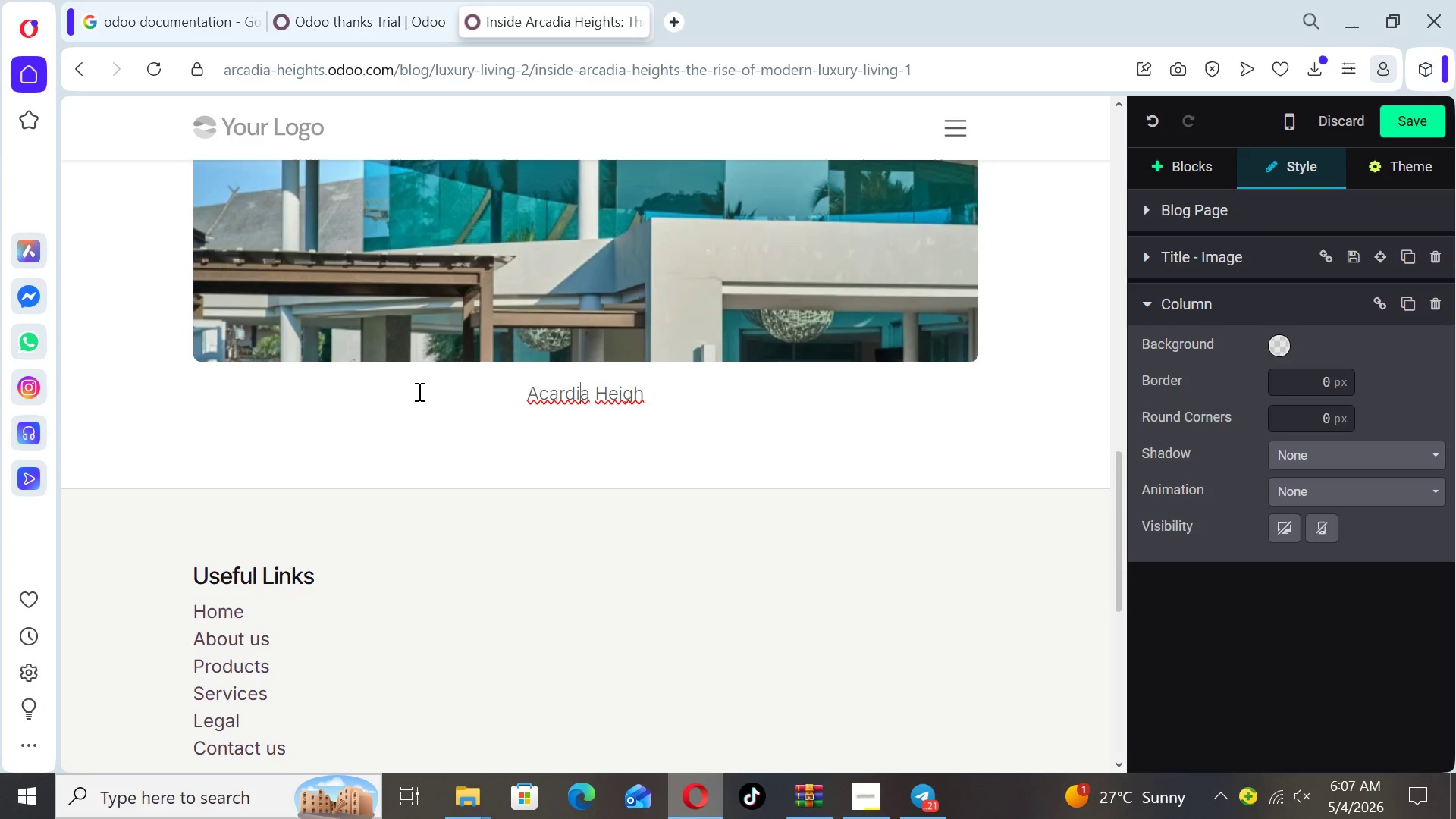 
key(ArrowLeft)
 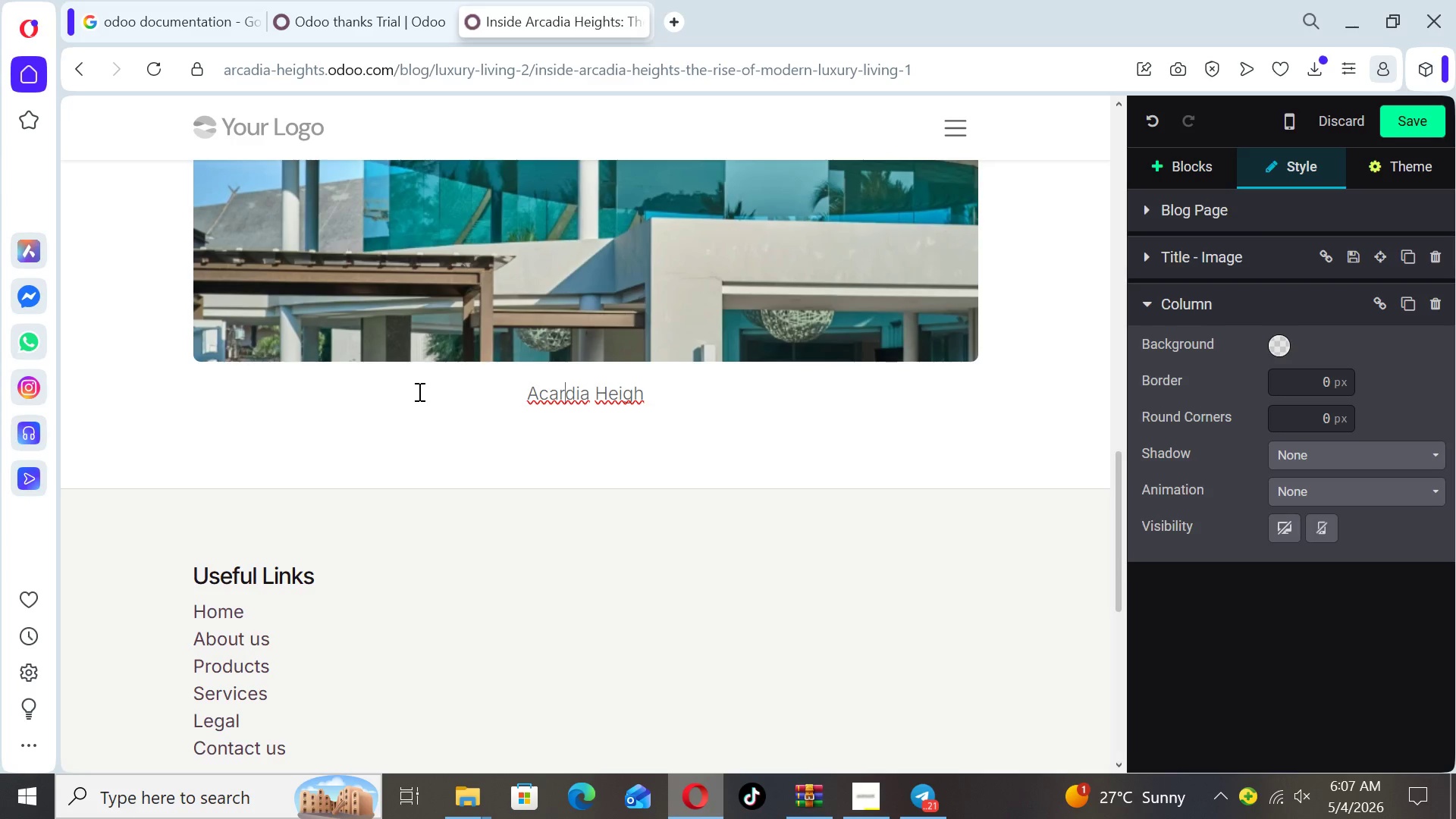 
key(ArrowLeft)
 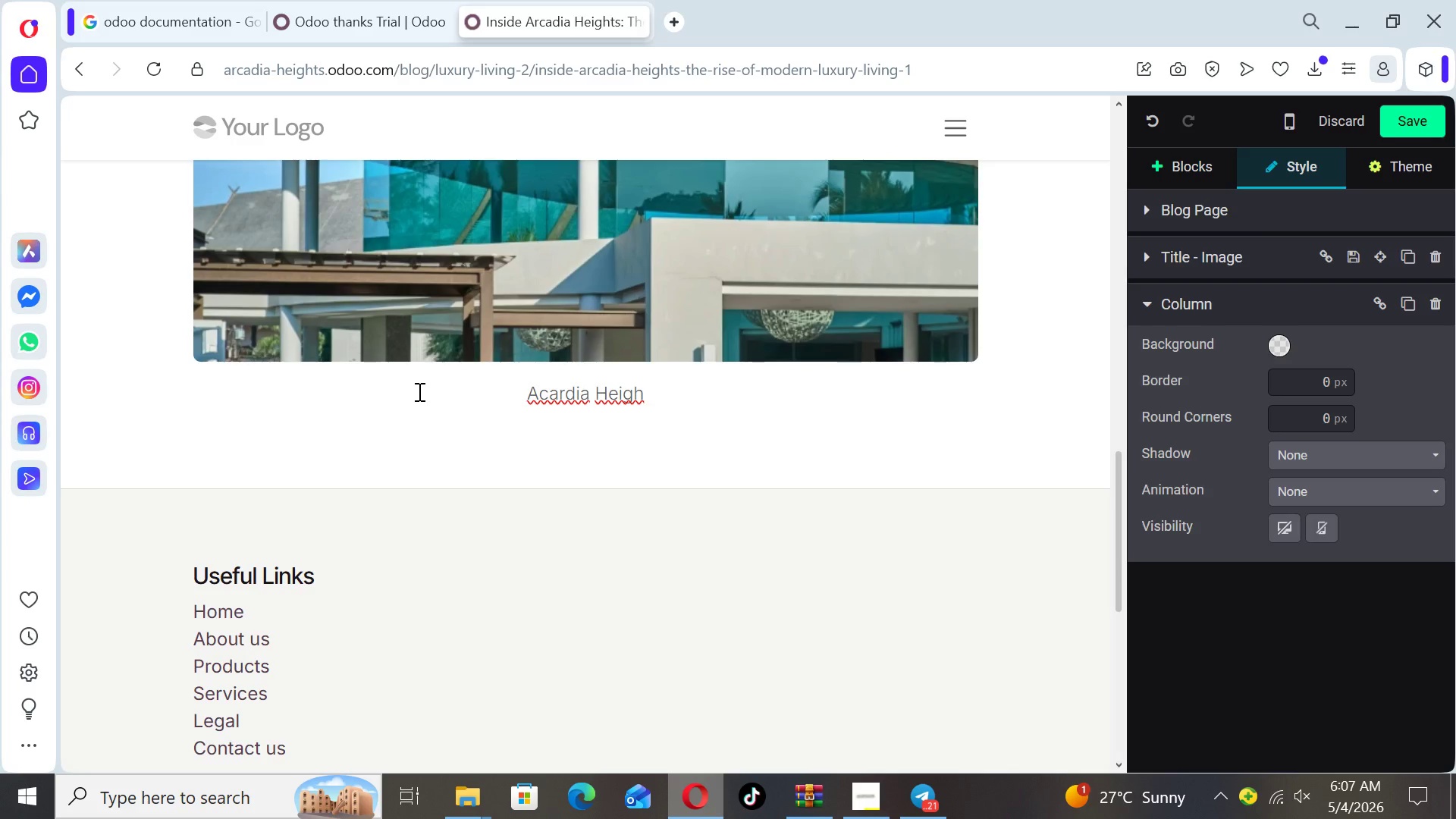 
key(Backspace)
 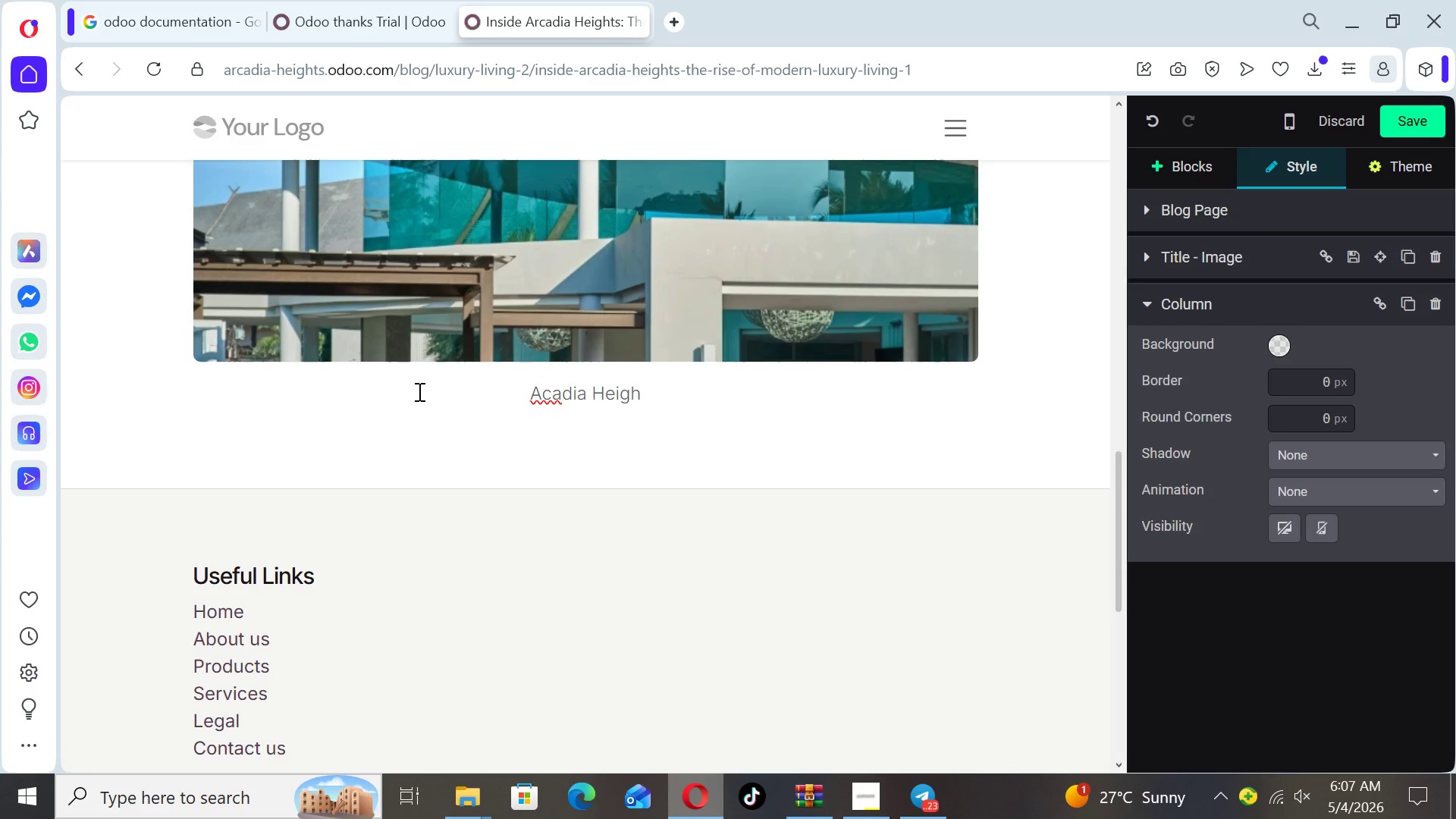 
key(ArrowRight)
 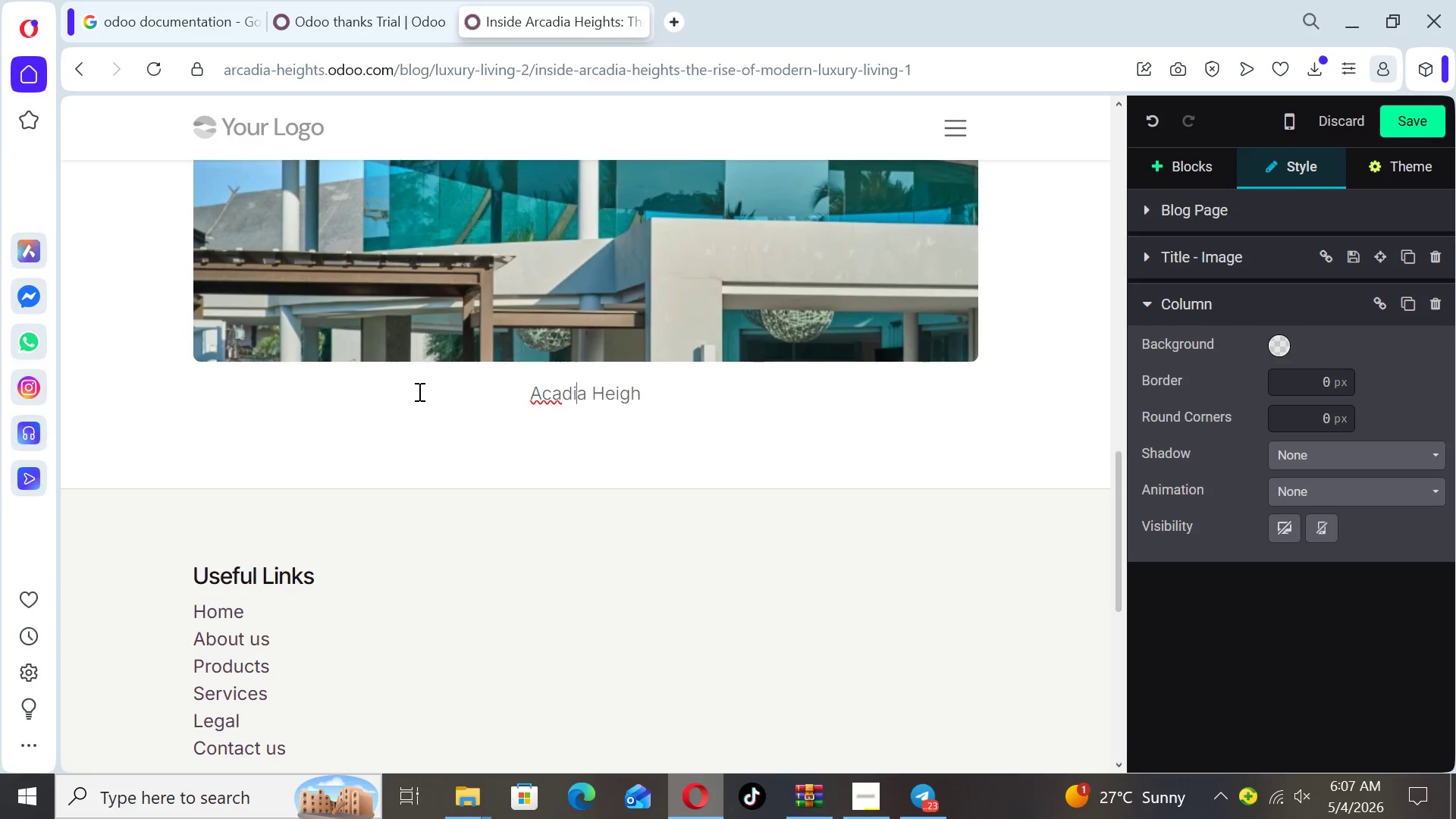 
key(ArrowRight)
 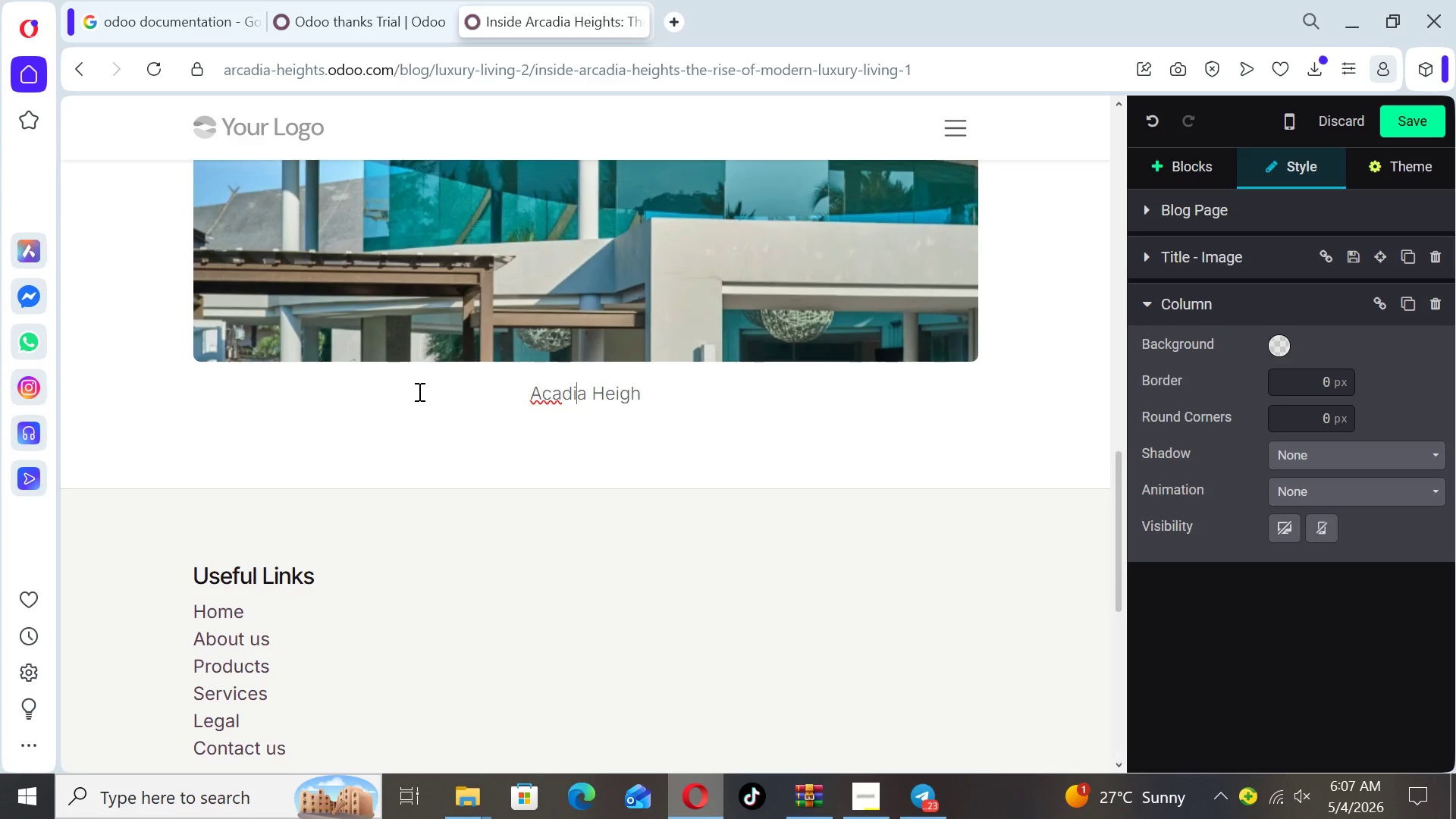 
key(ArrowRight)
 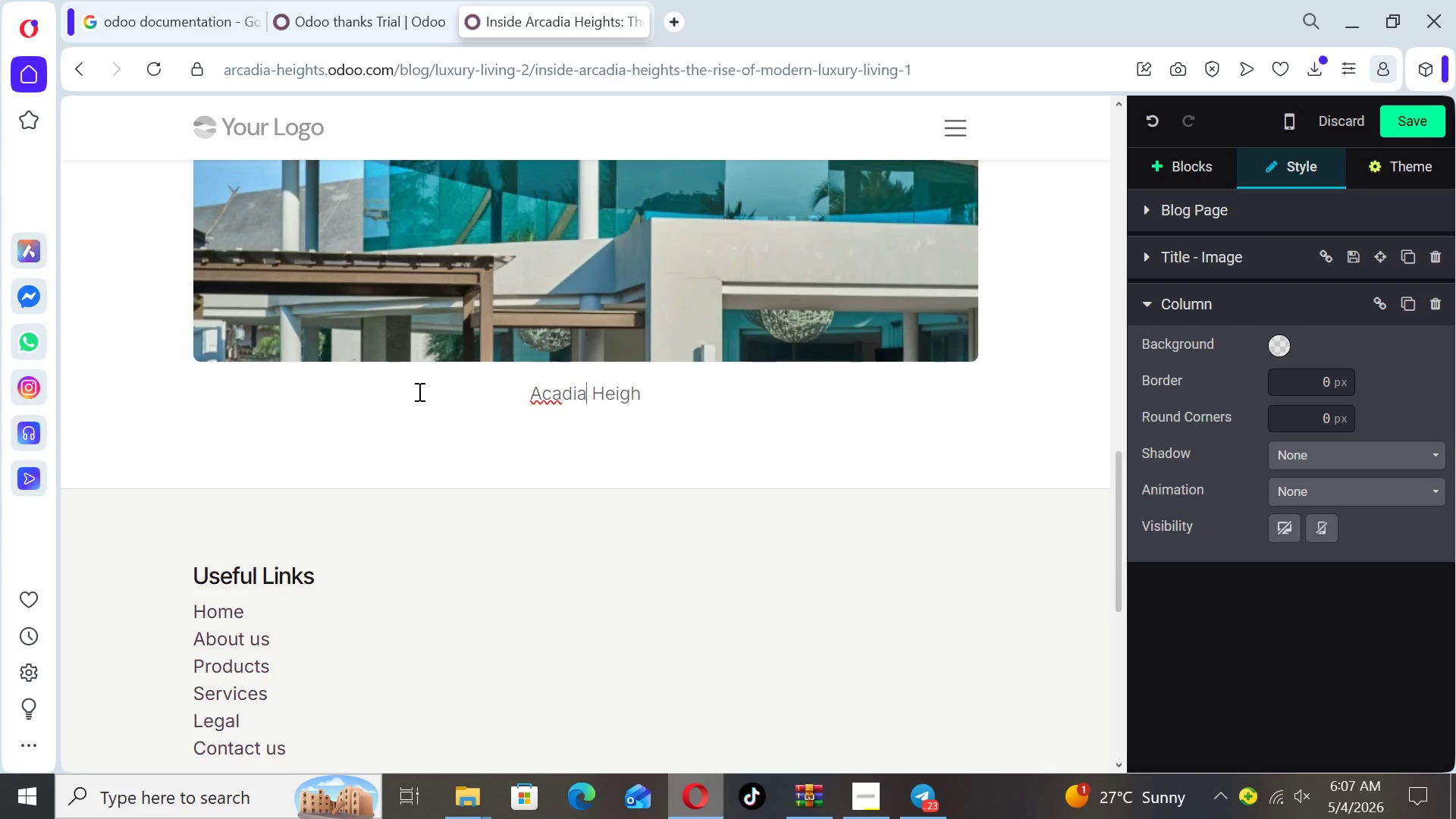 
key(ArrowRight)
 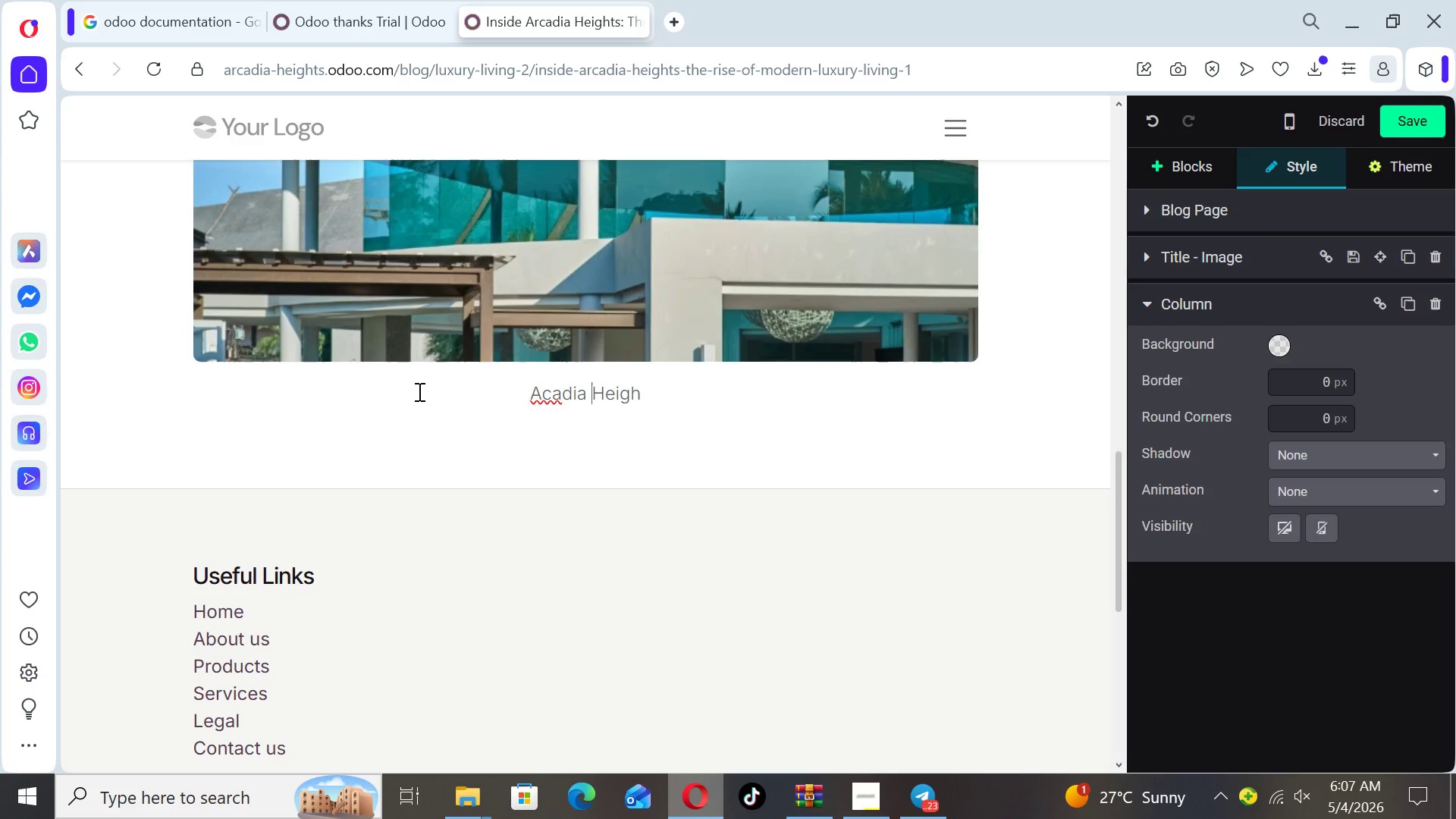 
key(ArrowRight)
 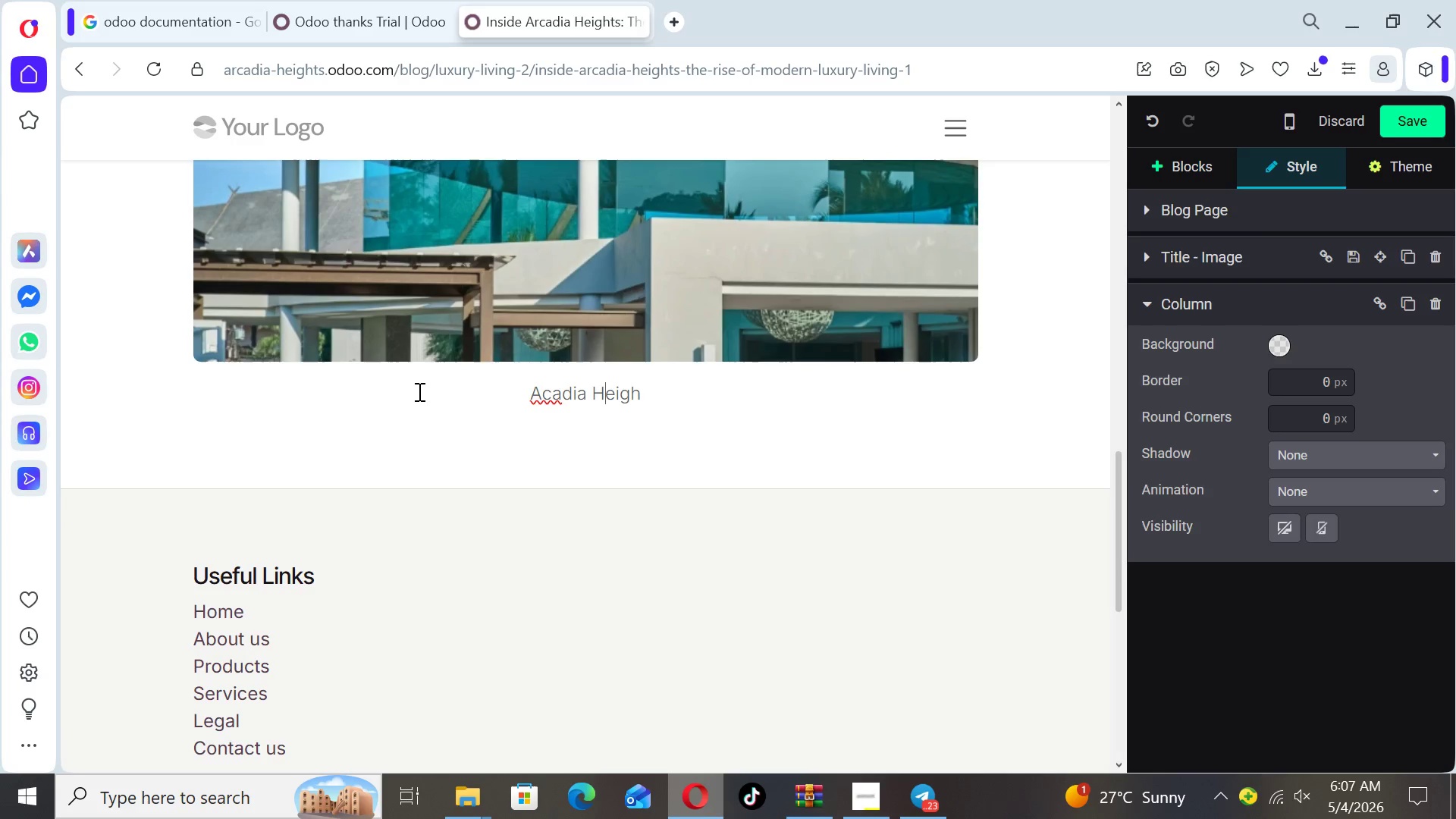 
key(ArrowRight)
 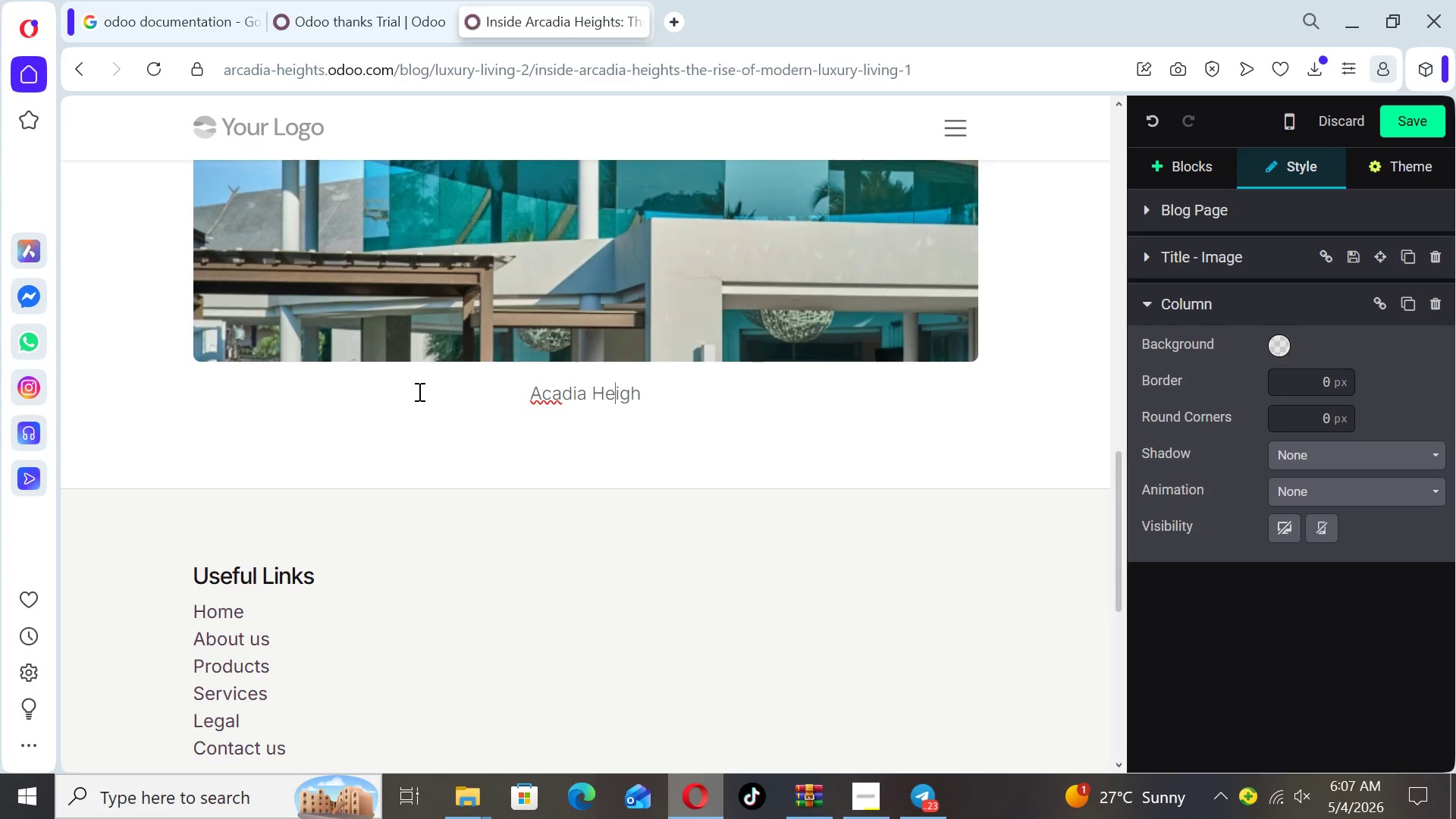 
key(ArrowRight)
 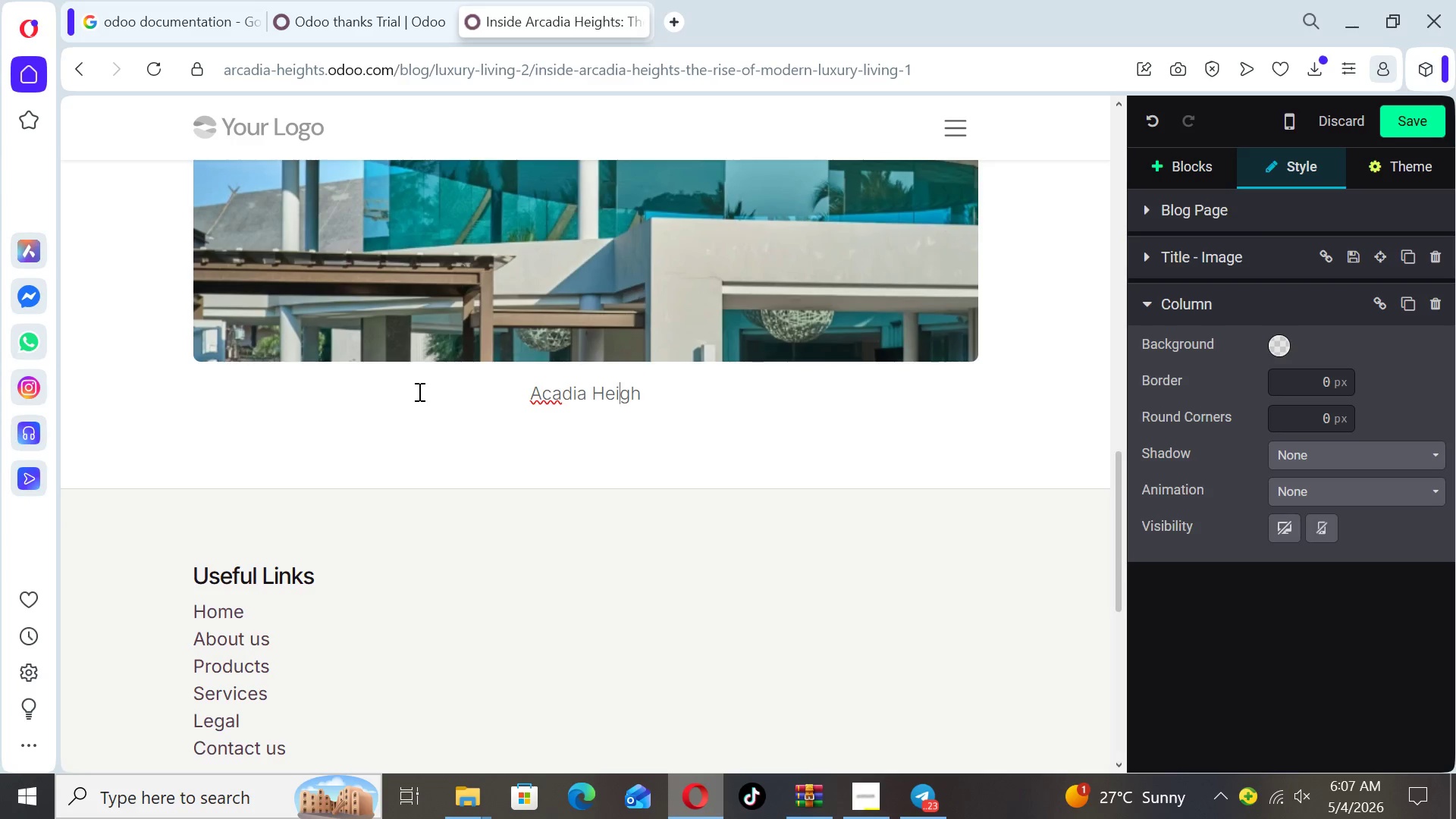 
key(ArrowRight)
 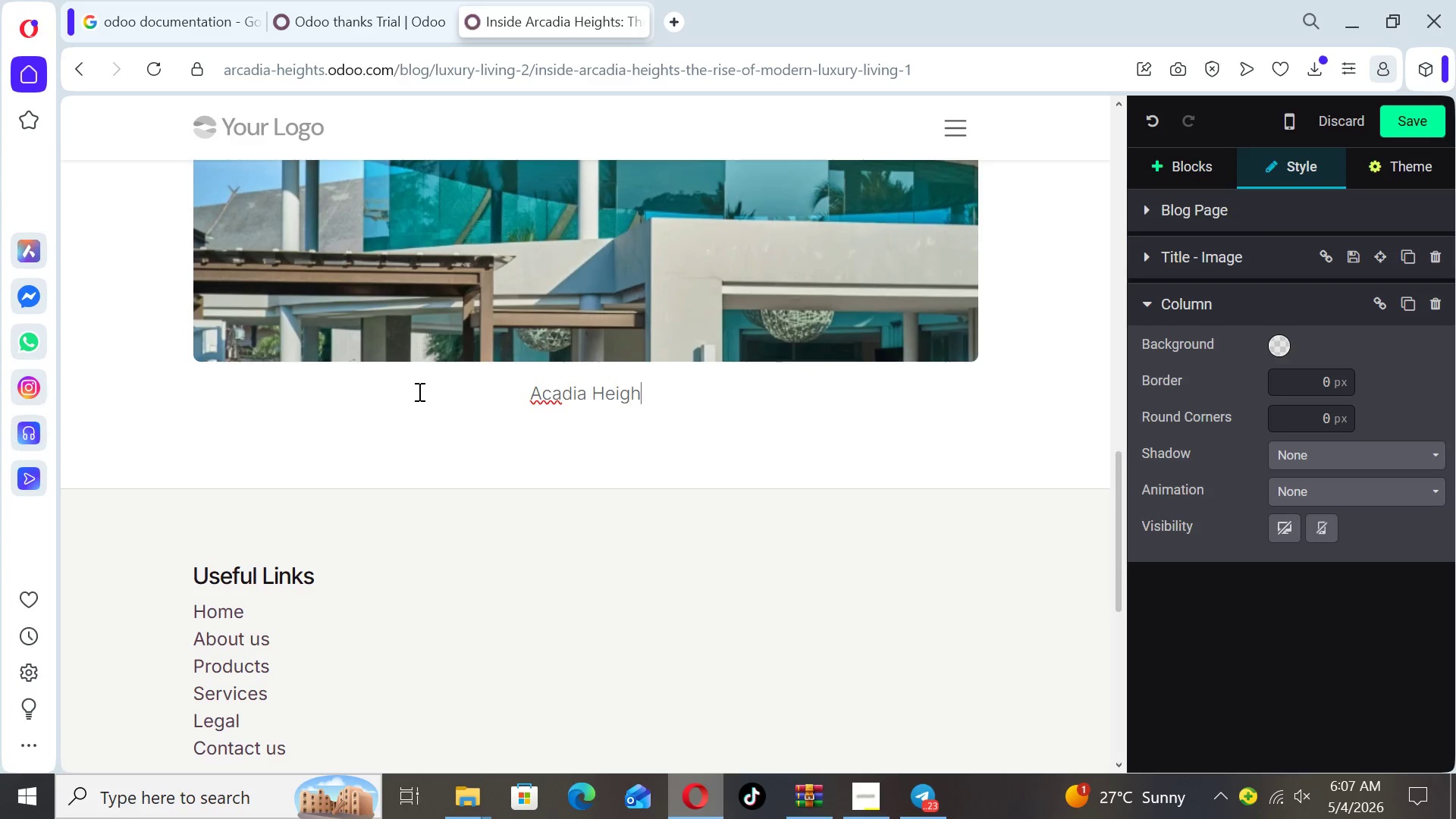 
key(ArrowRight)
 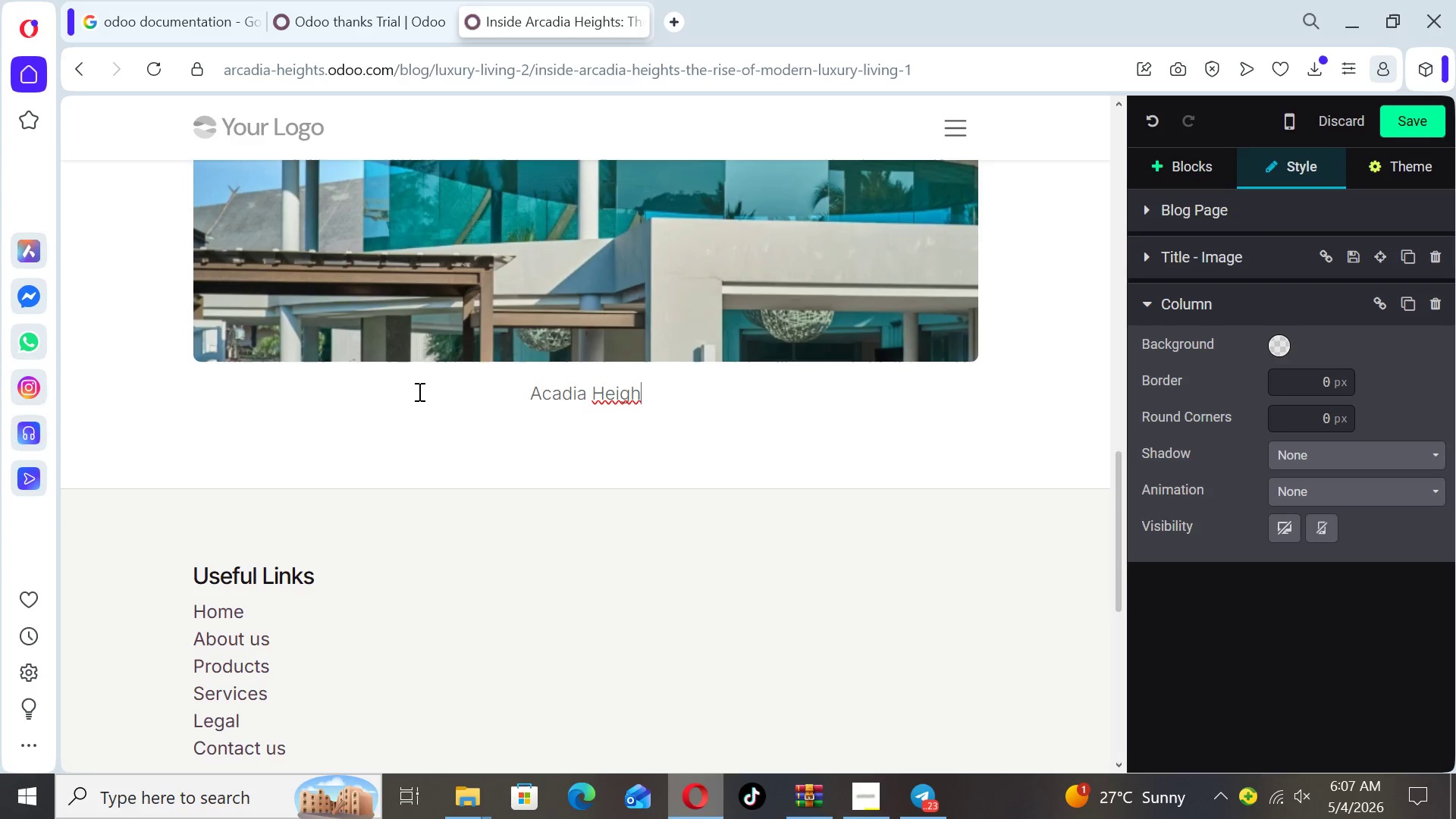 
type(ts)
 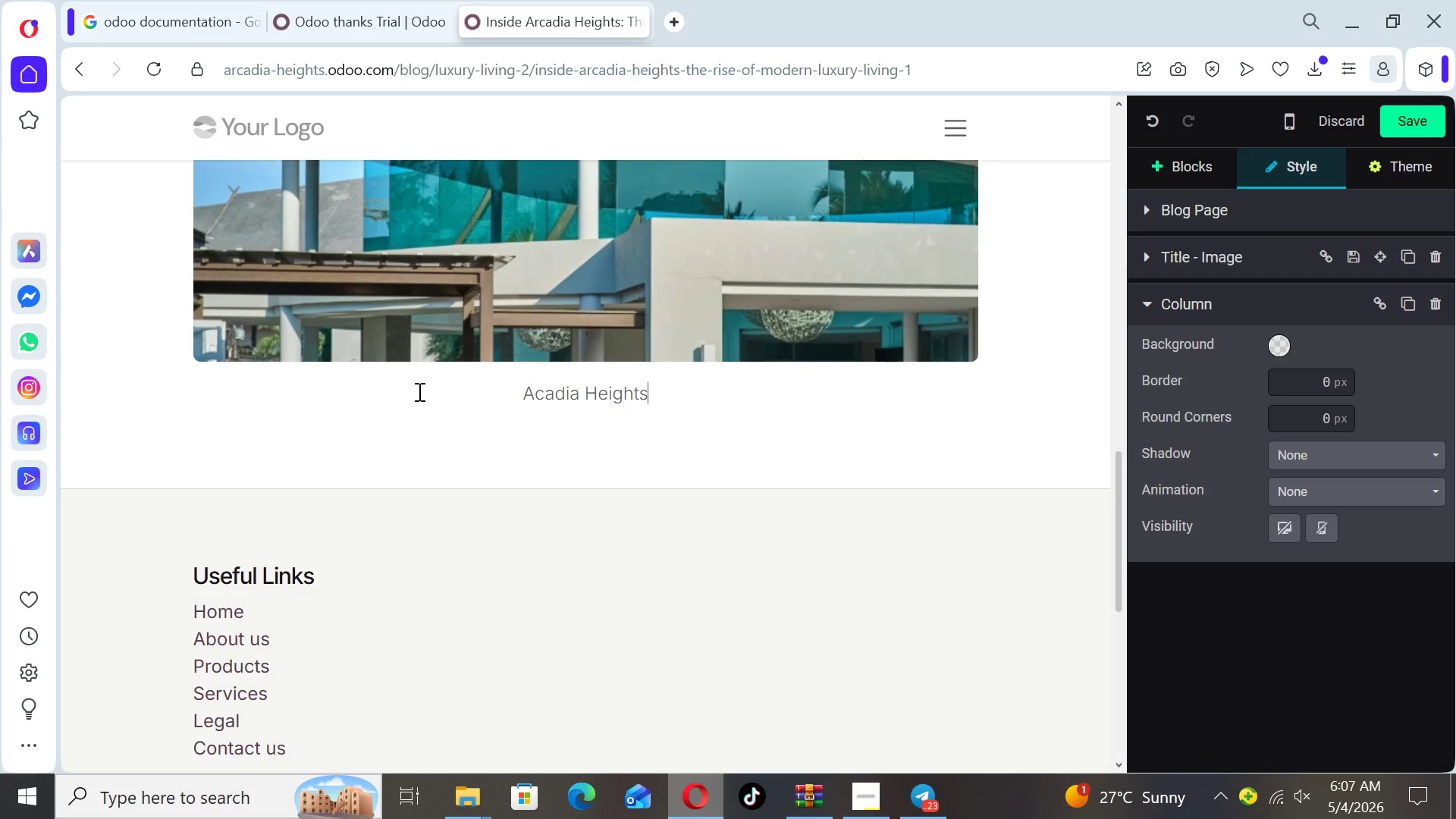 
wait(11.52)
 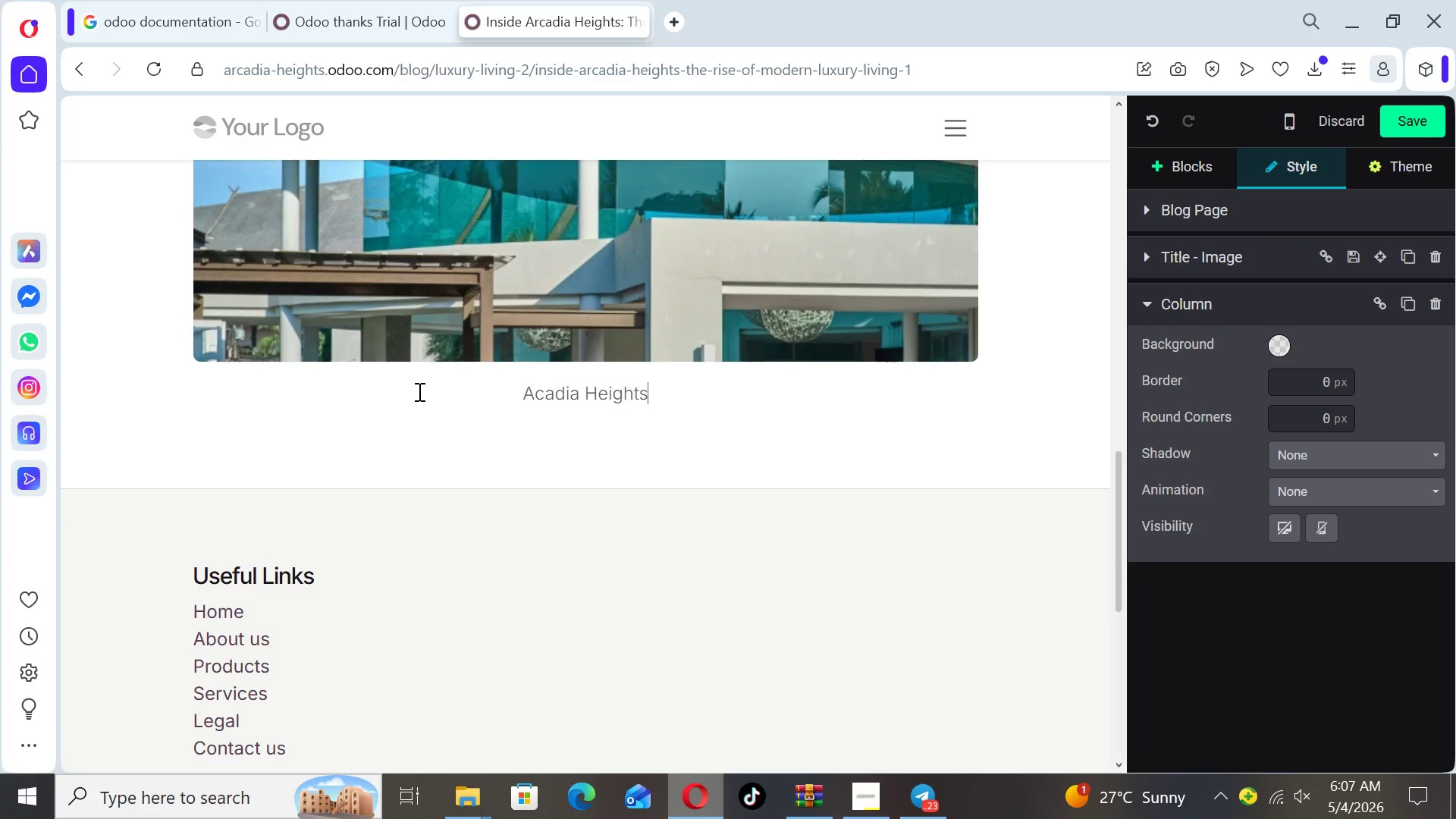 
left_click([1050, 386])
 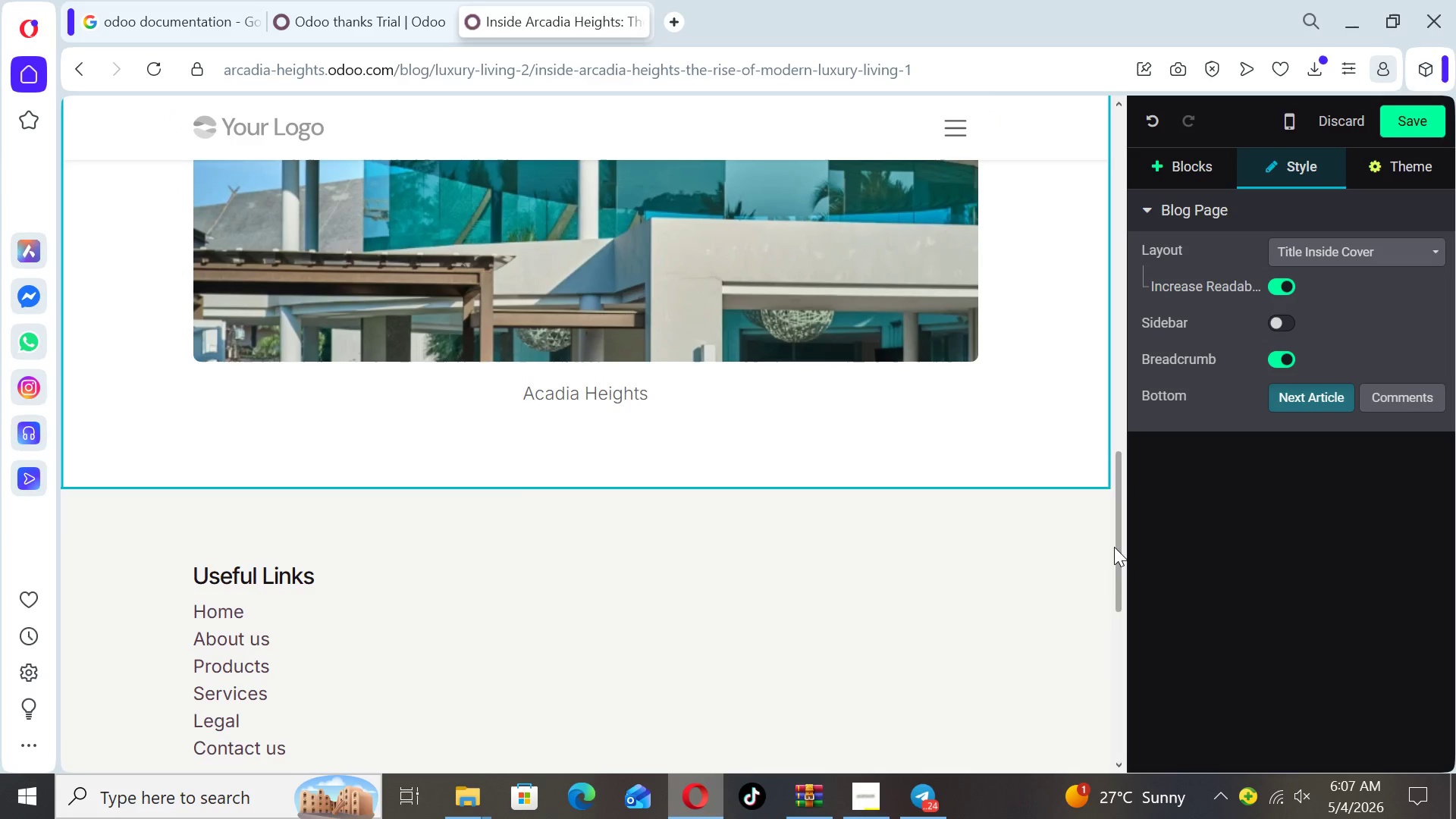 
left_click_drag(start_coordinate=[1114, 547], to_coordinate=[1103, 410])
 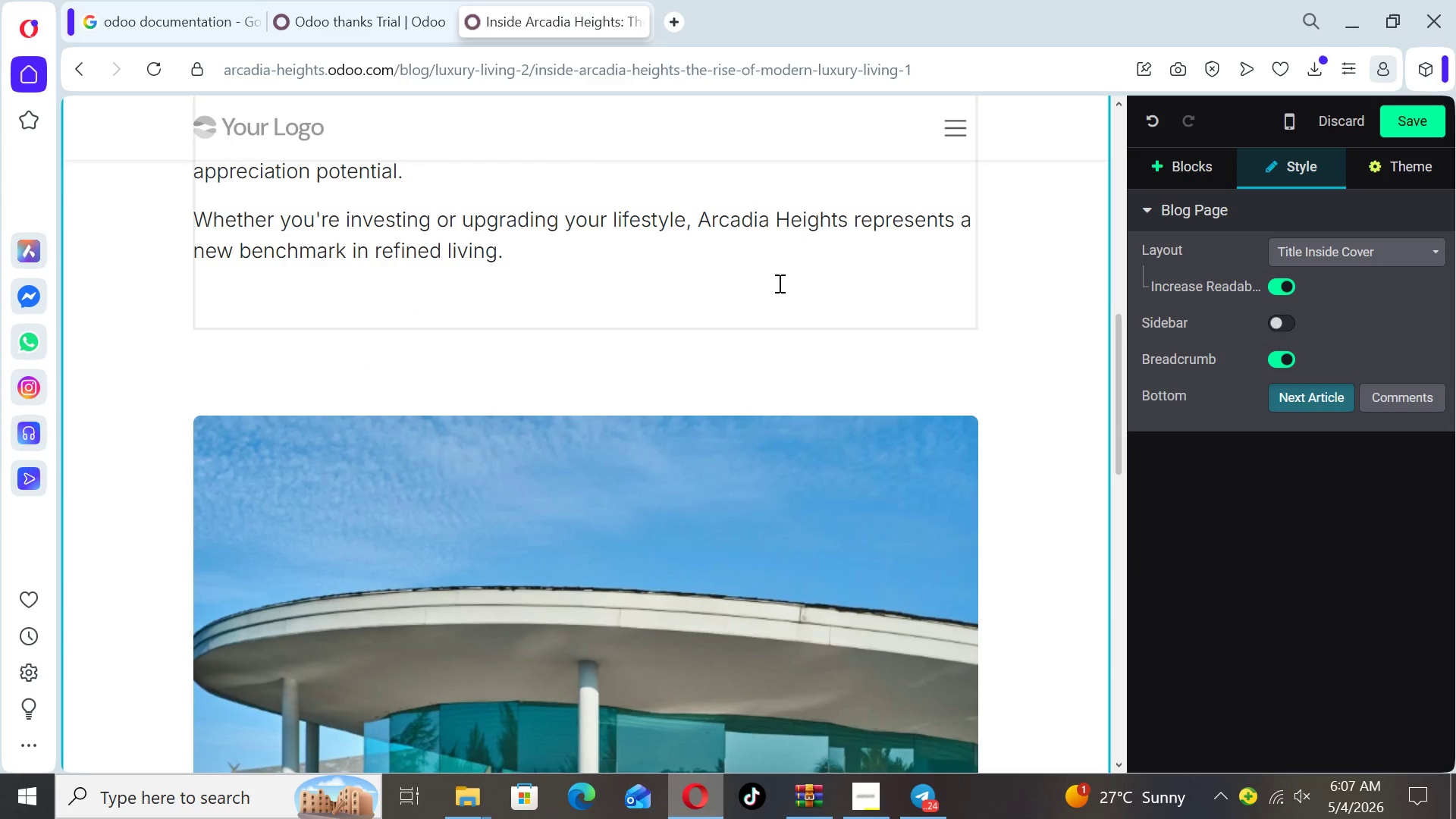 
left_click([777, 282])
 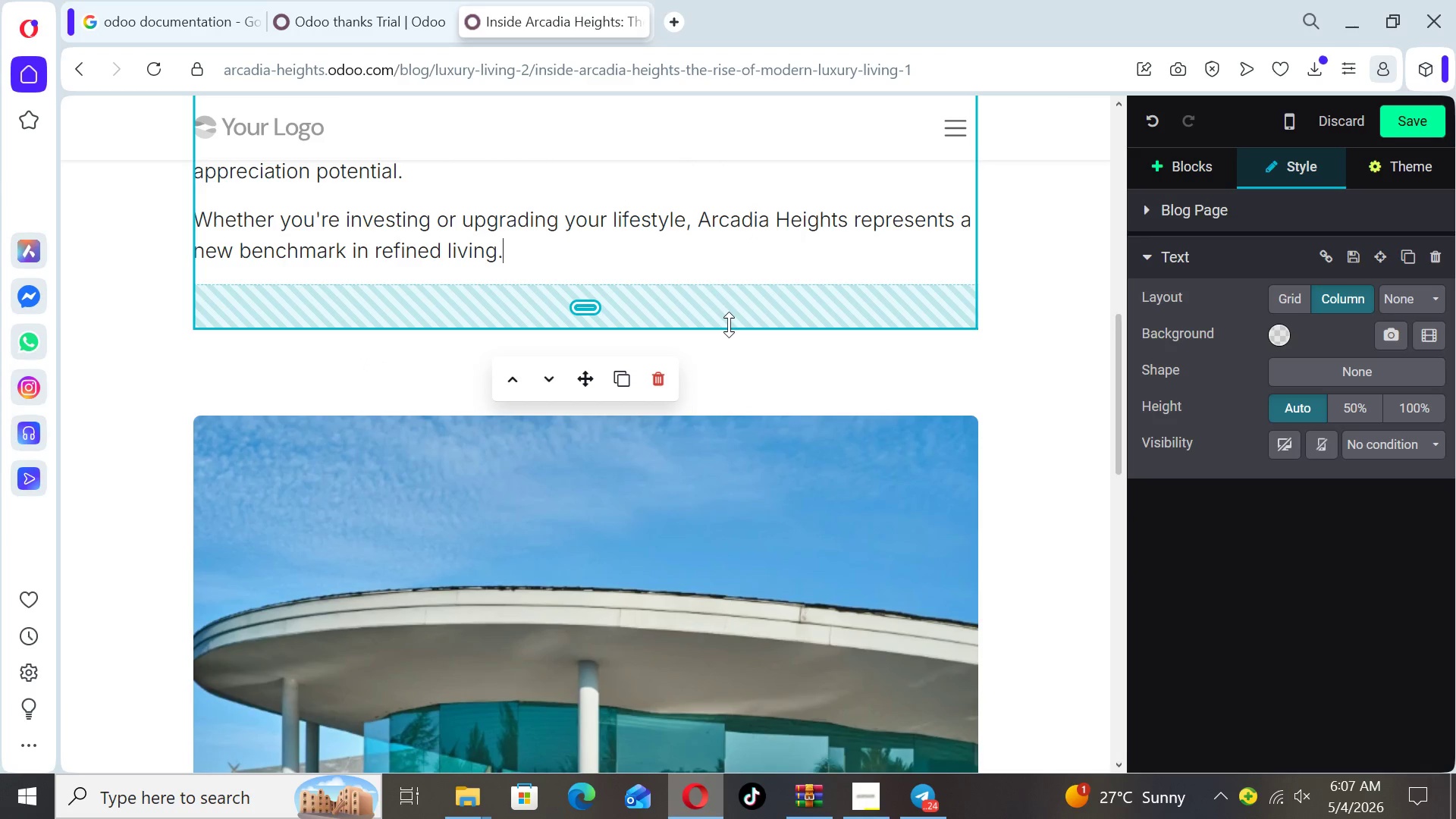 
left_click_drag(start_coordinate=[729, 325], to_coordinate=[724, 261])
 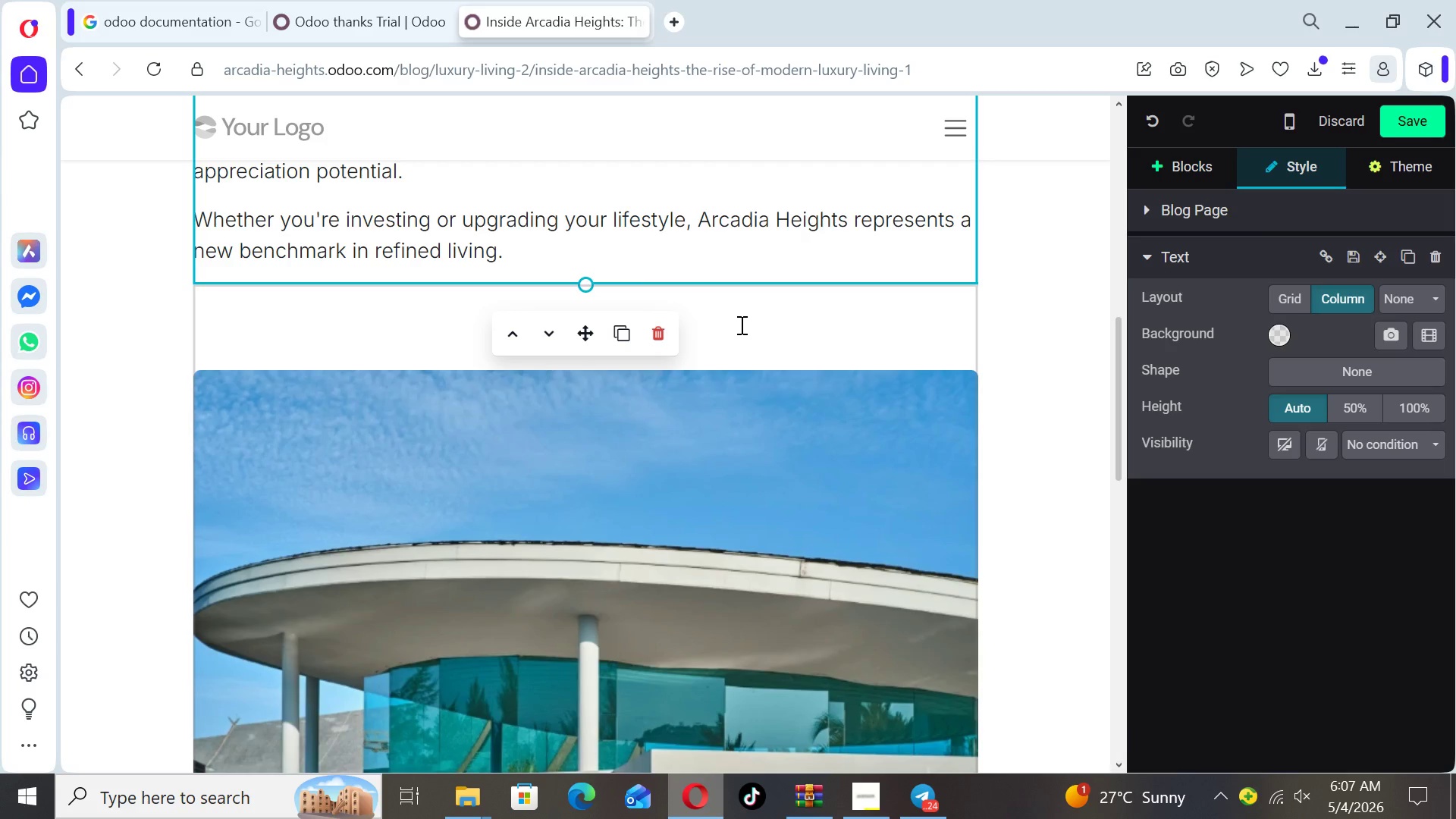 
left_click([740, 325])
 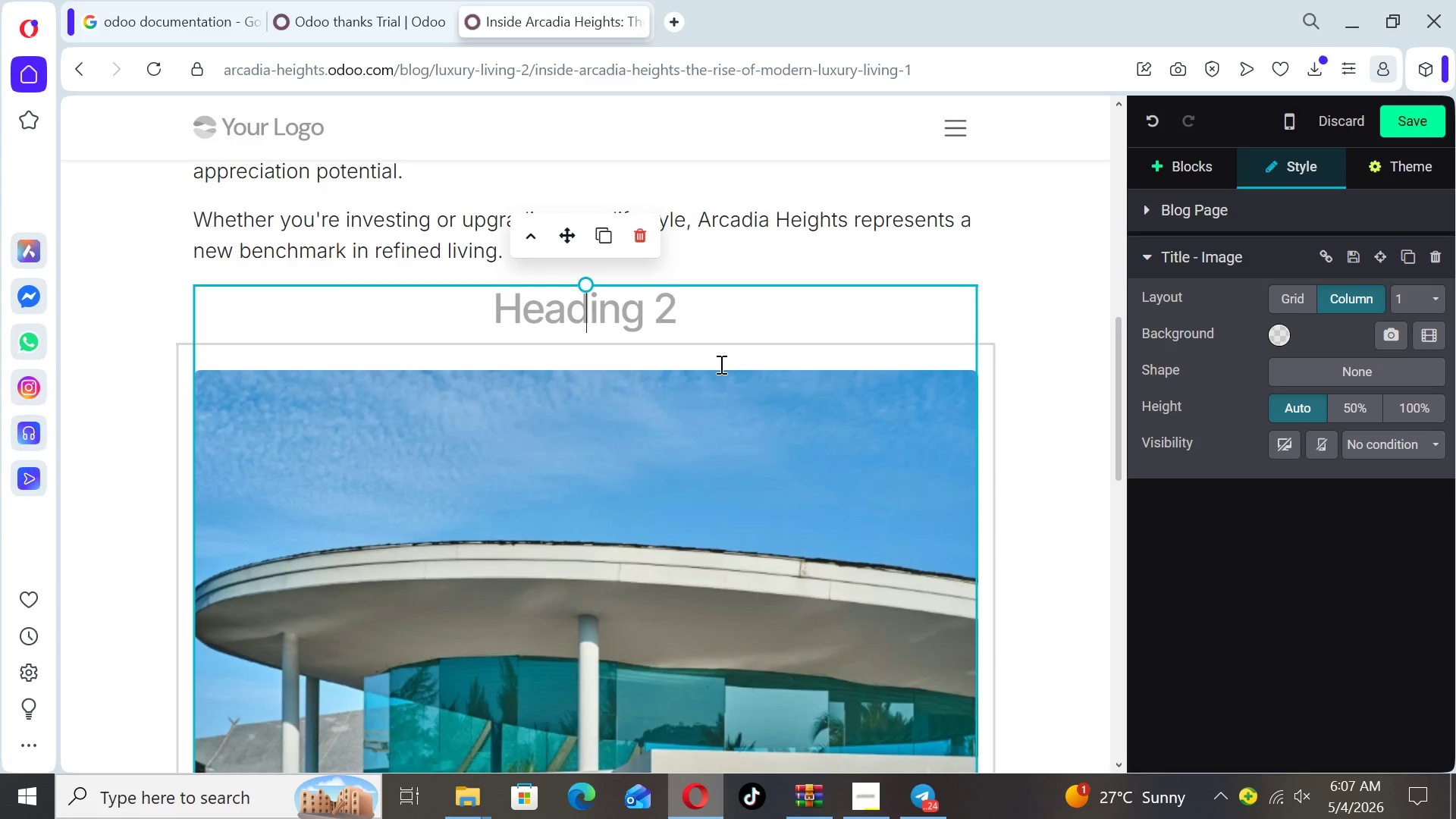 
left_click([720, 364])
 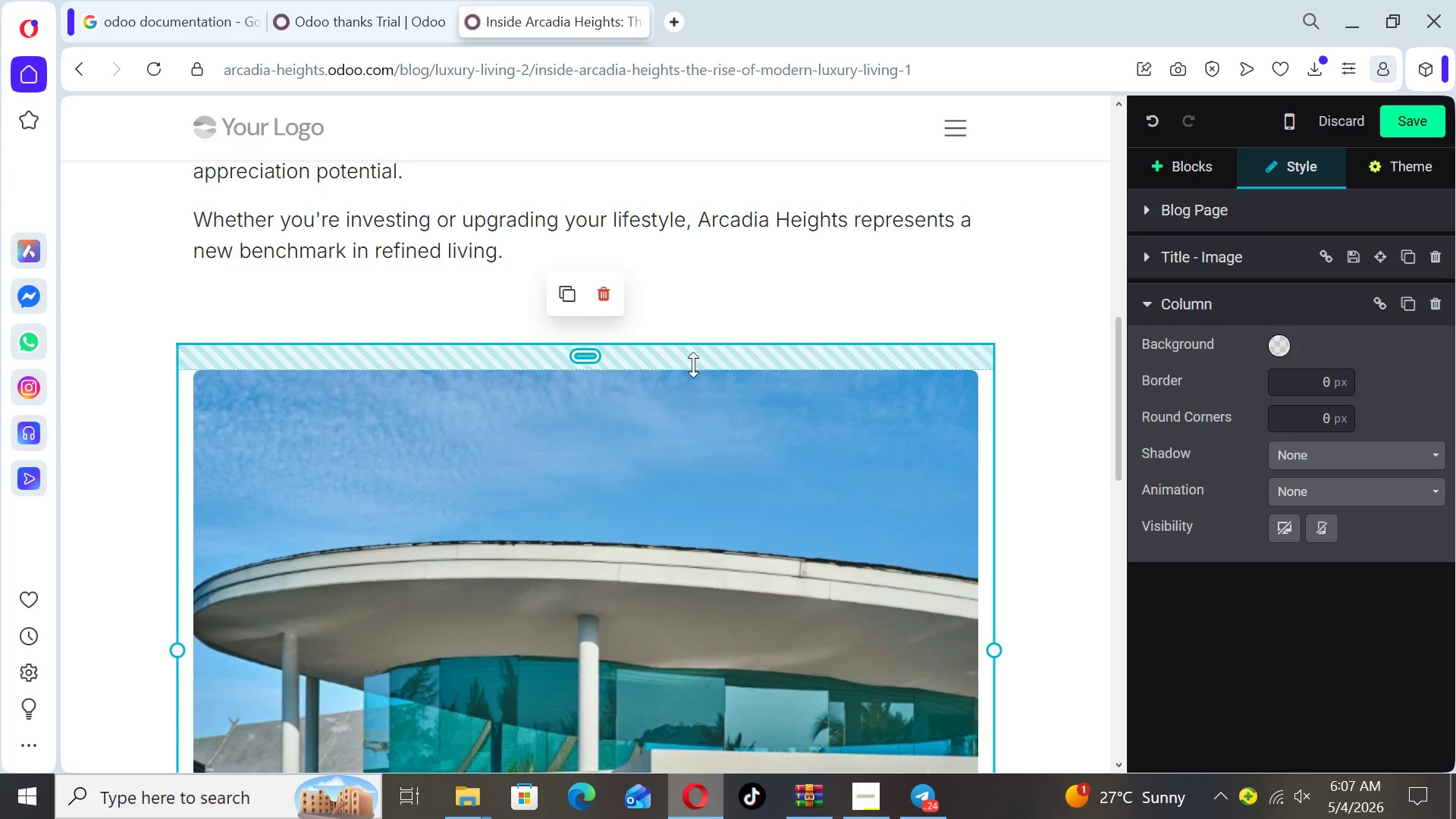 
left_click_drag(start_coordinate=[692, 365], to_coordinate=[692, 347])
 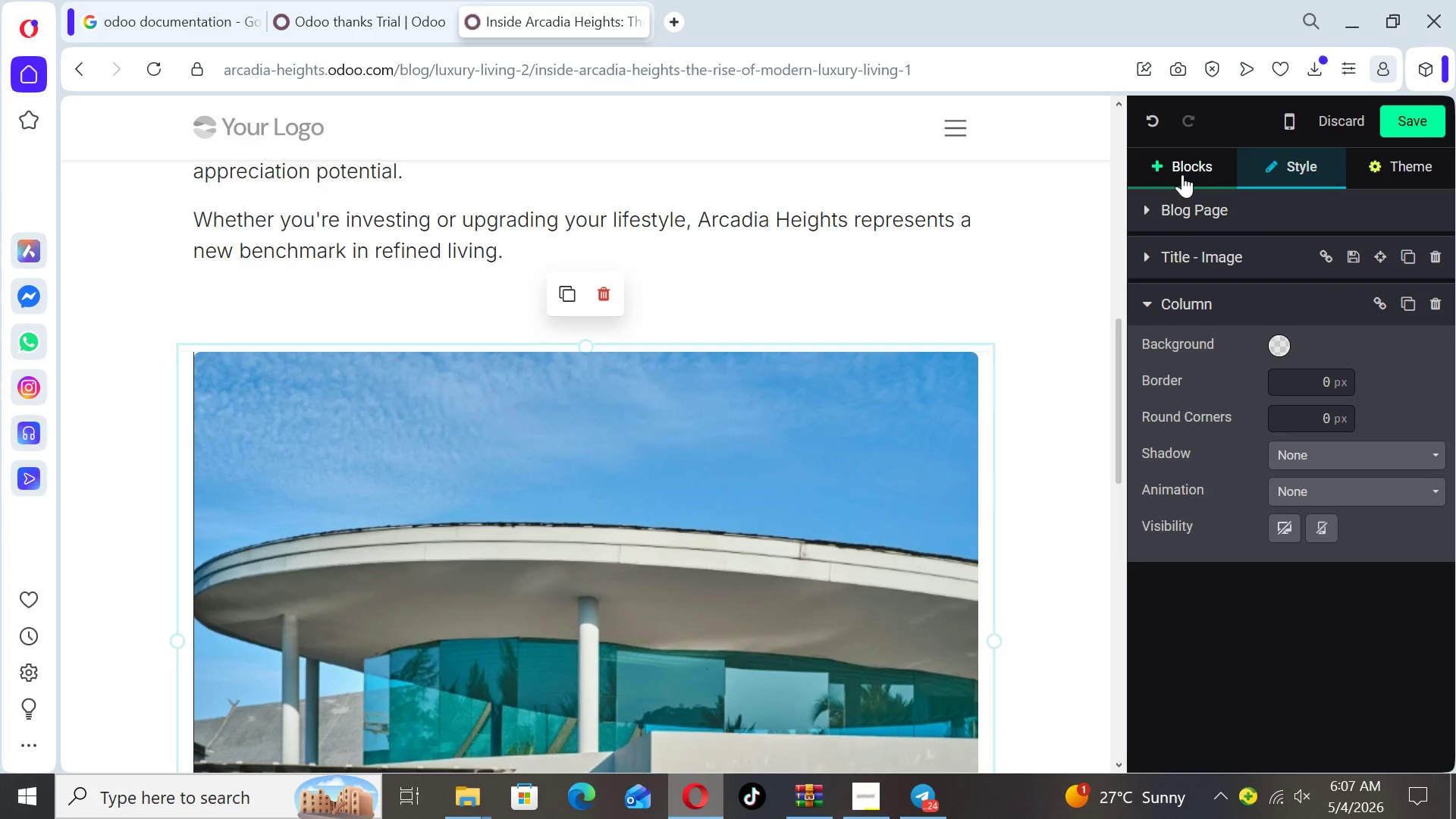 
left_click([1182, 174])
 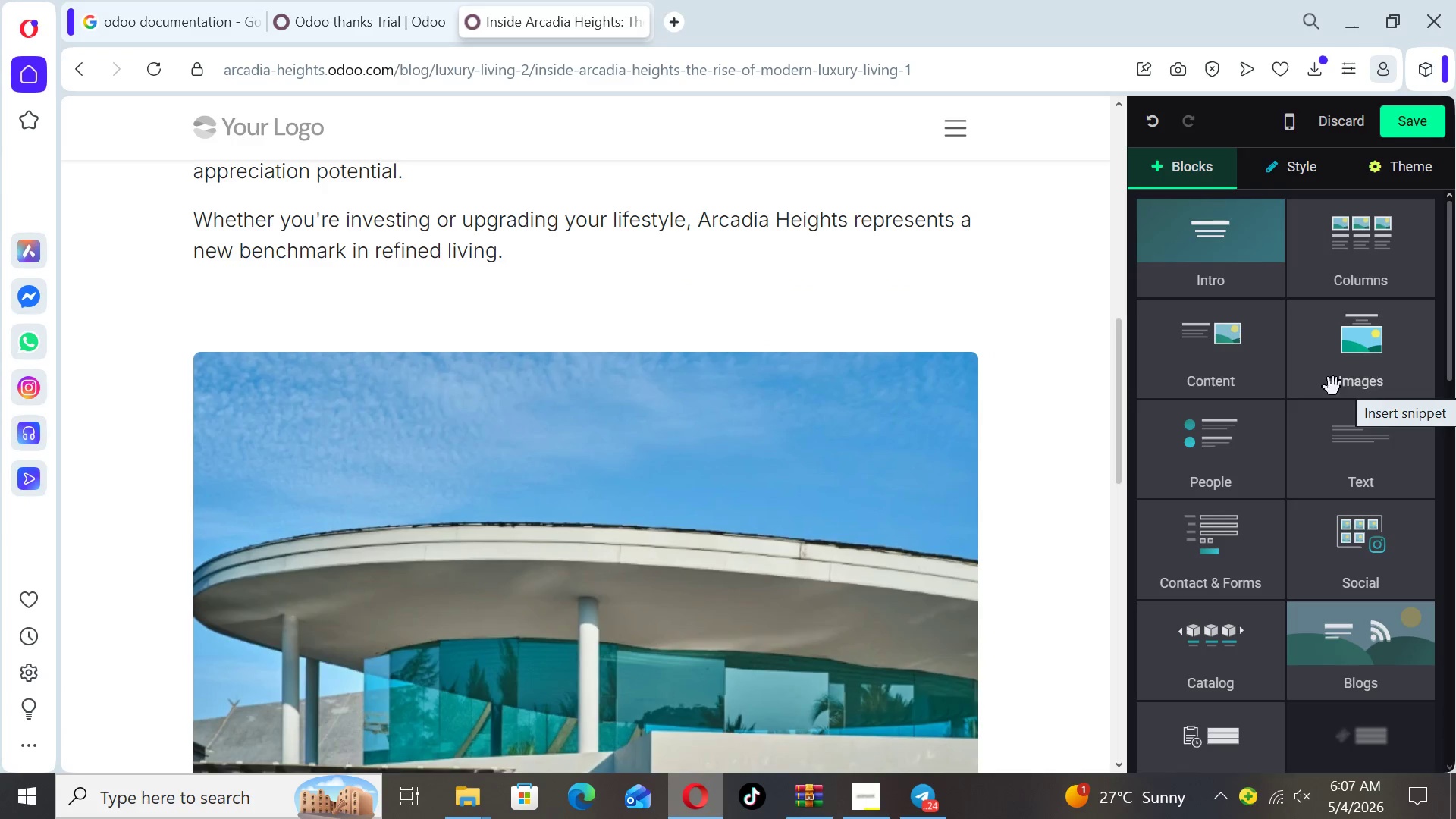 
left_click([1329, 381])
 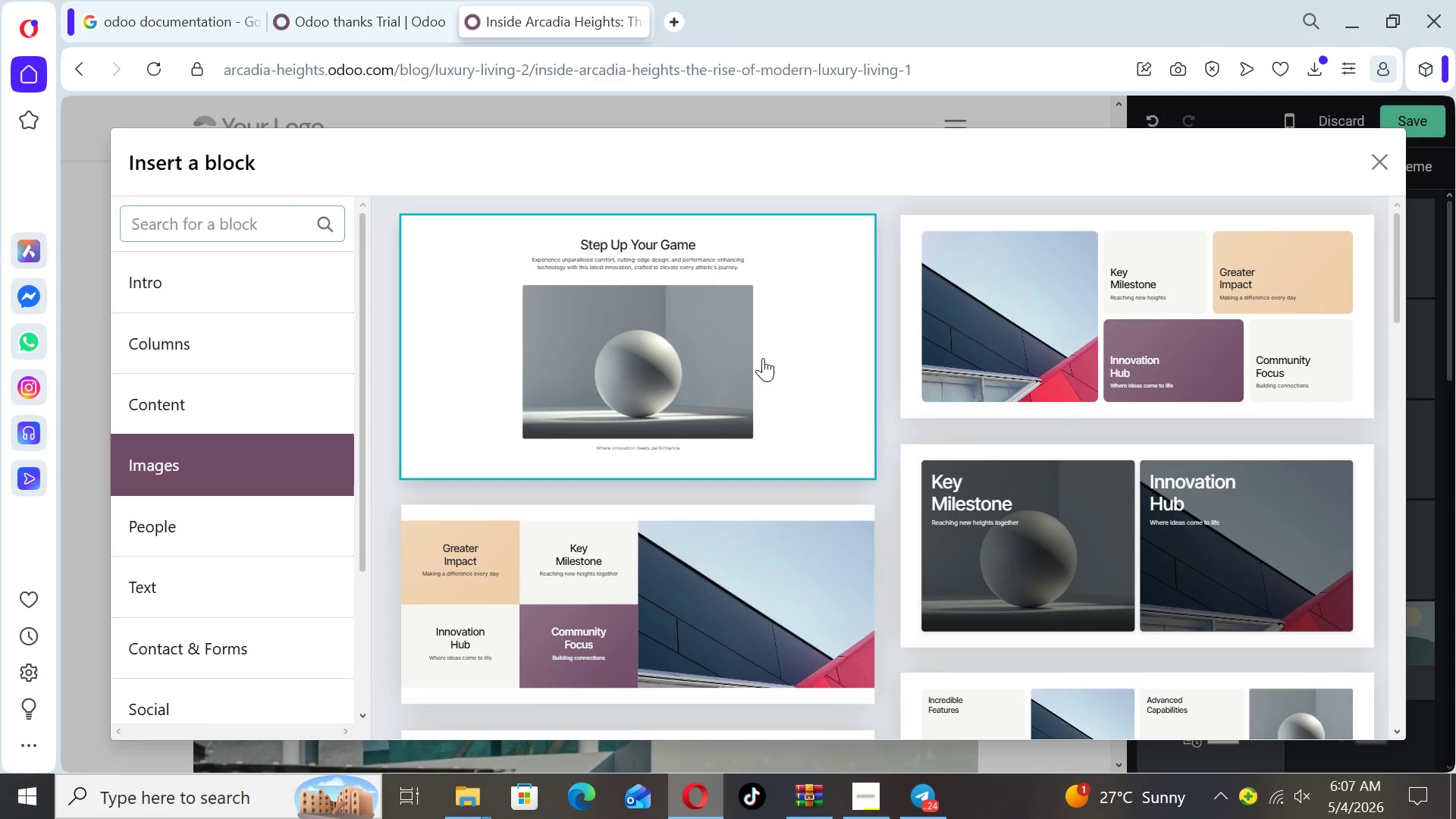 
left_click([763, 358])
 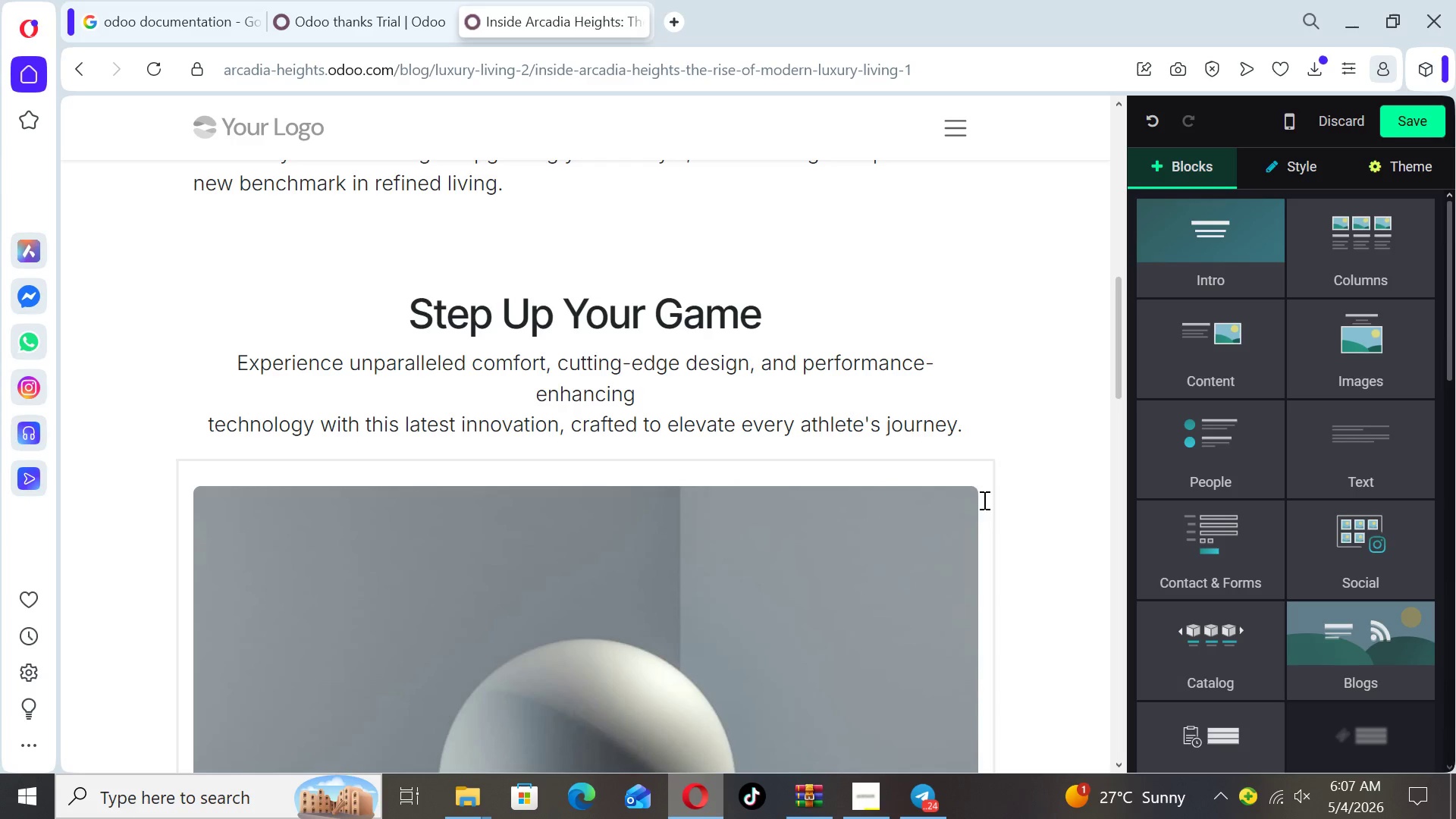 
left_click([990, 508])
 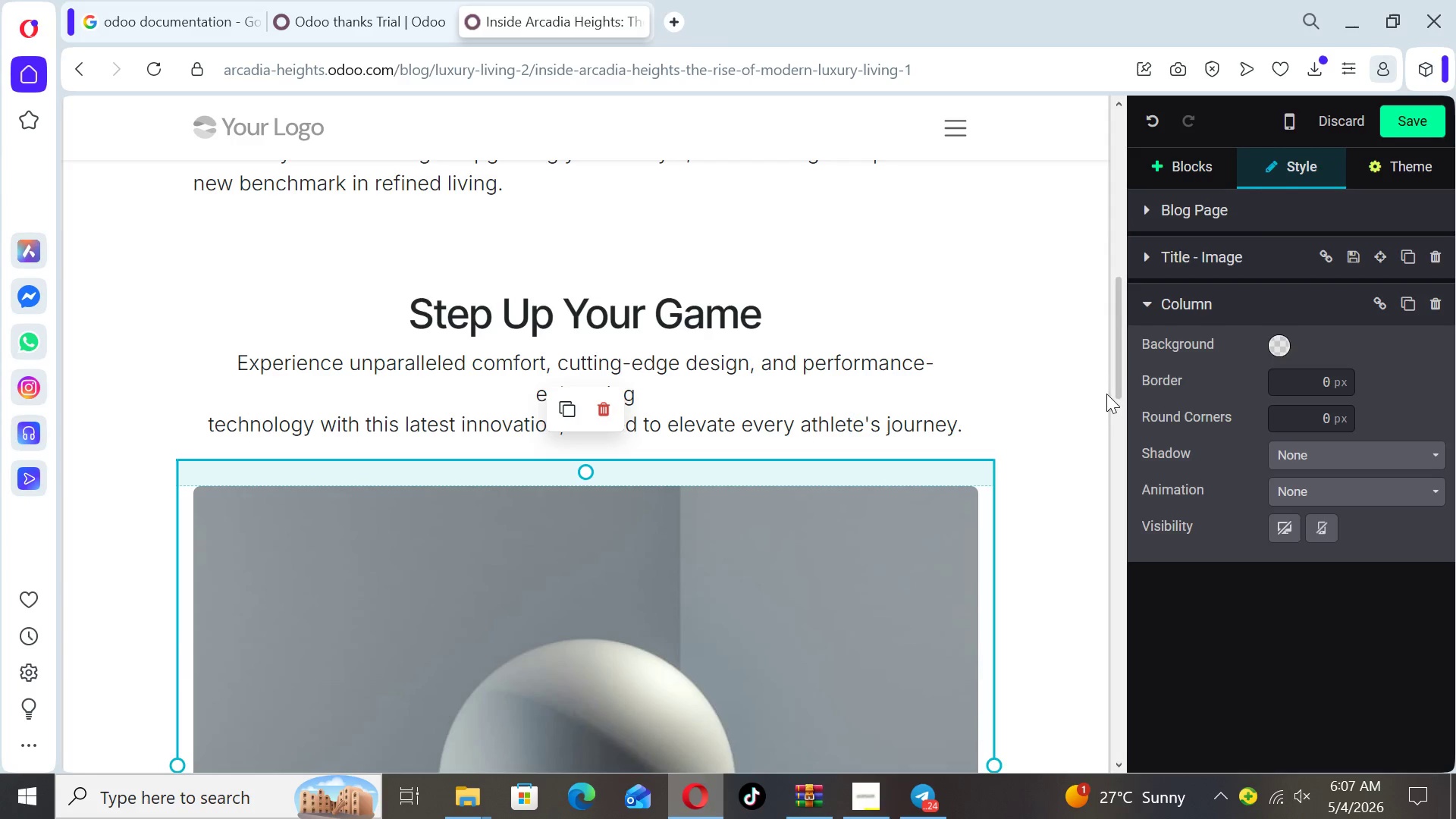 
left_click_drag(start_coordinate=[1116, 382], to_coordinate=[1084, 406])
 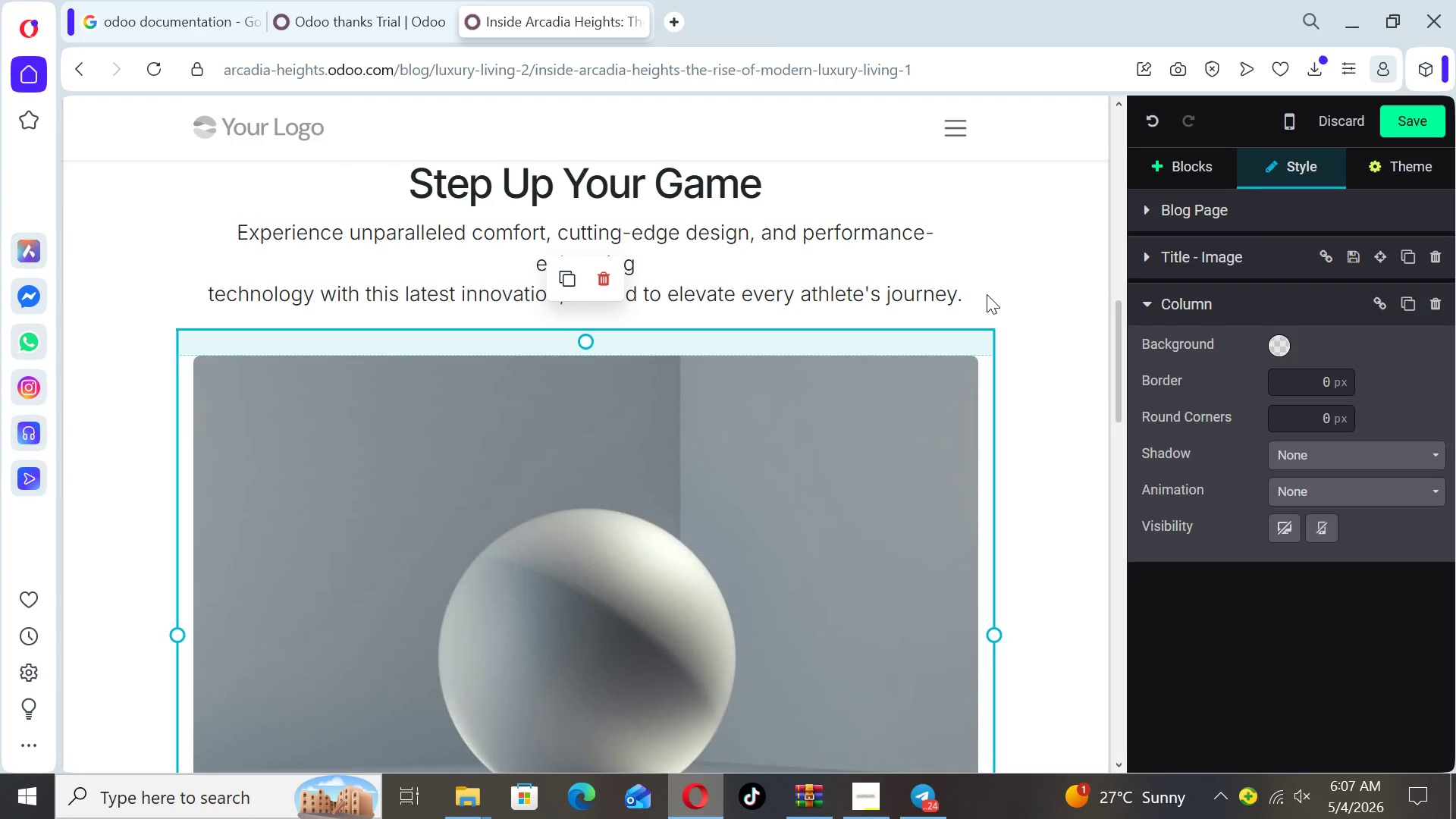 
left_click([974, 284])
 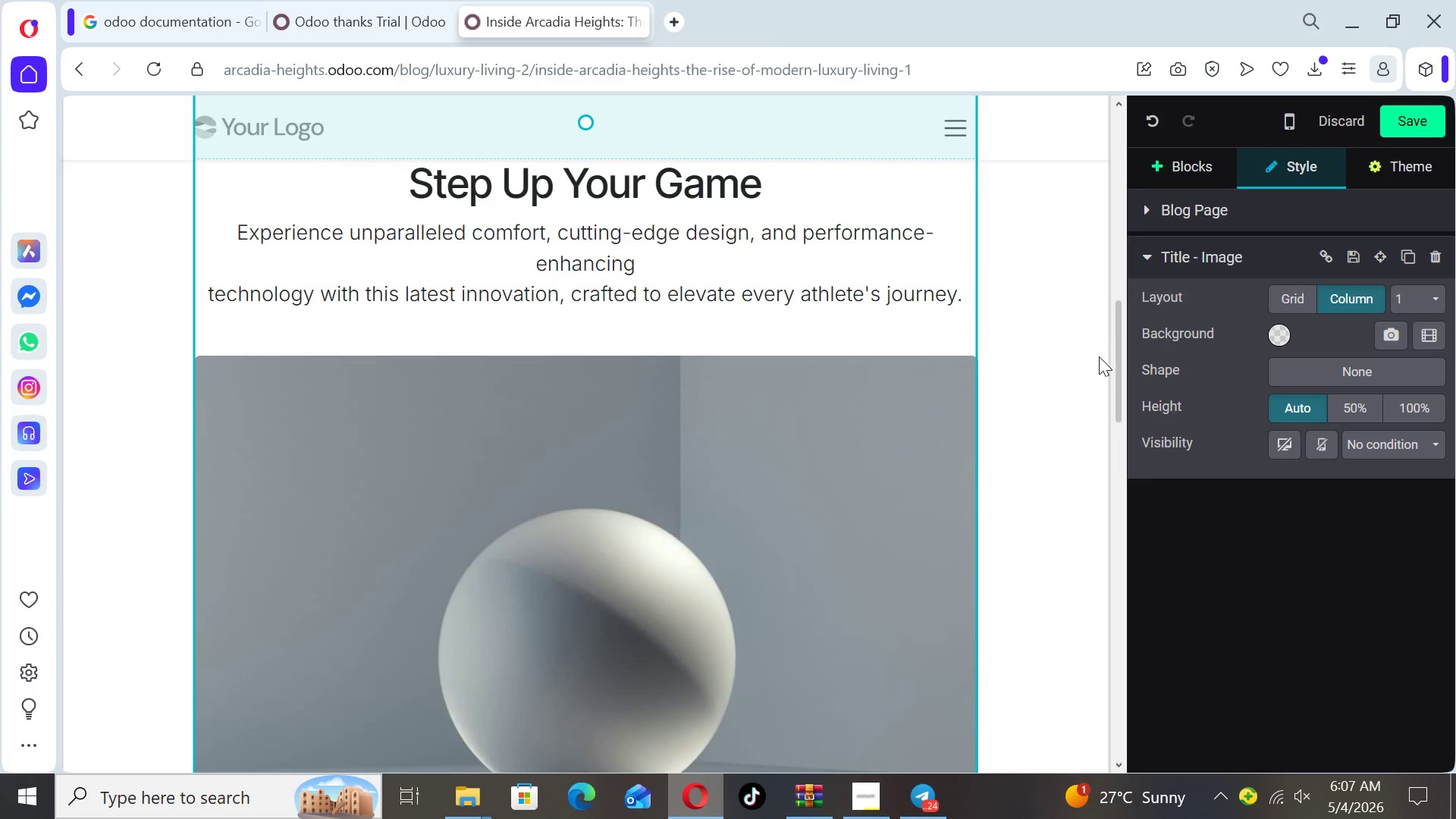 
left_click_drag(start_coordinate=[1116, 371], to_coordinate=[1113, 344])
 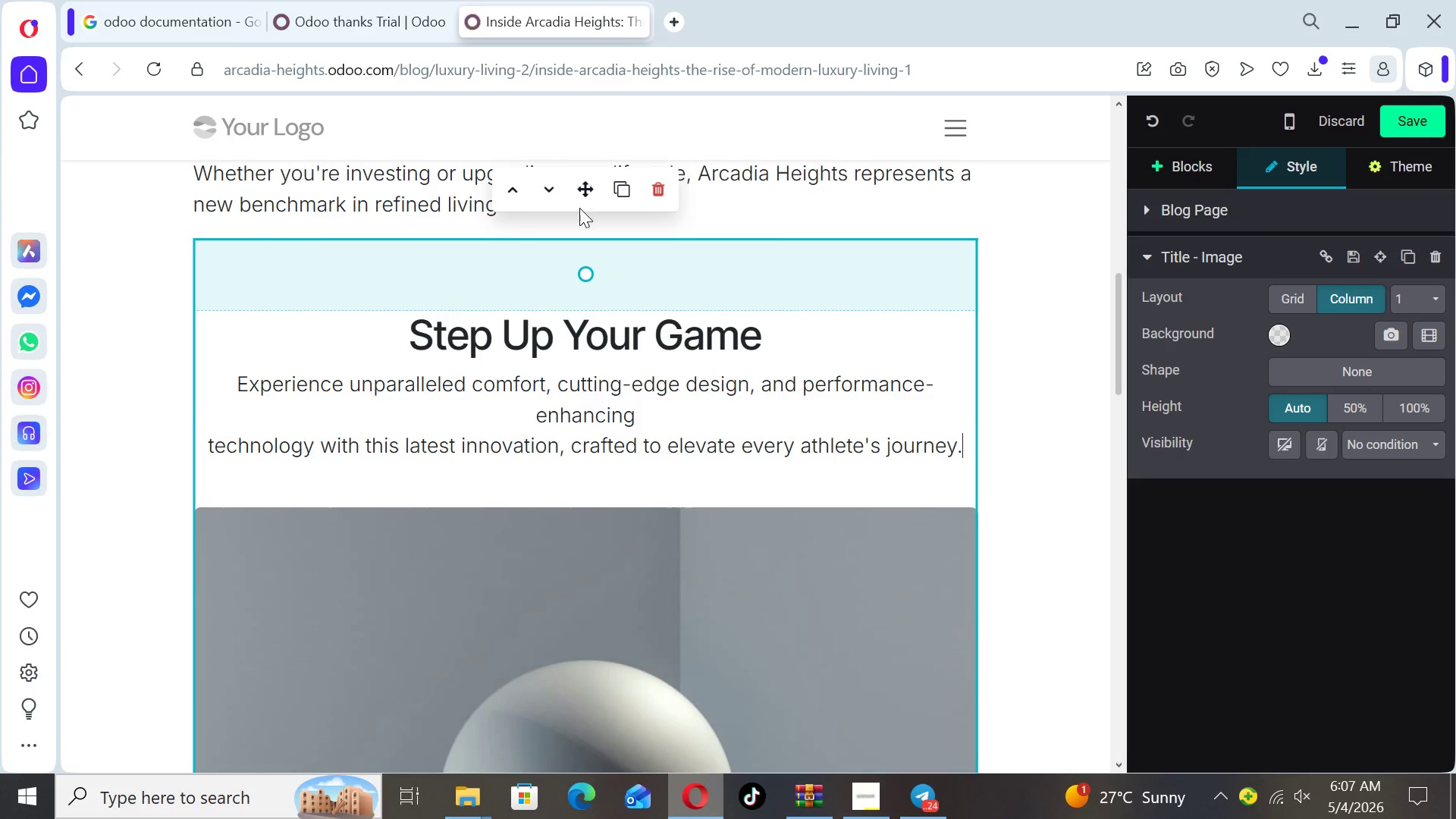 
left_click([554, 199])
 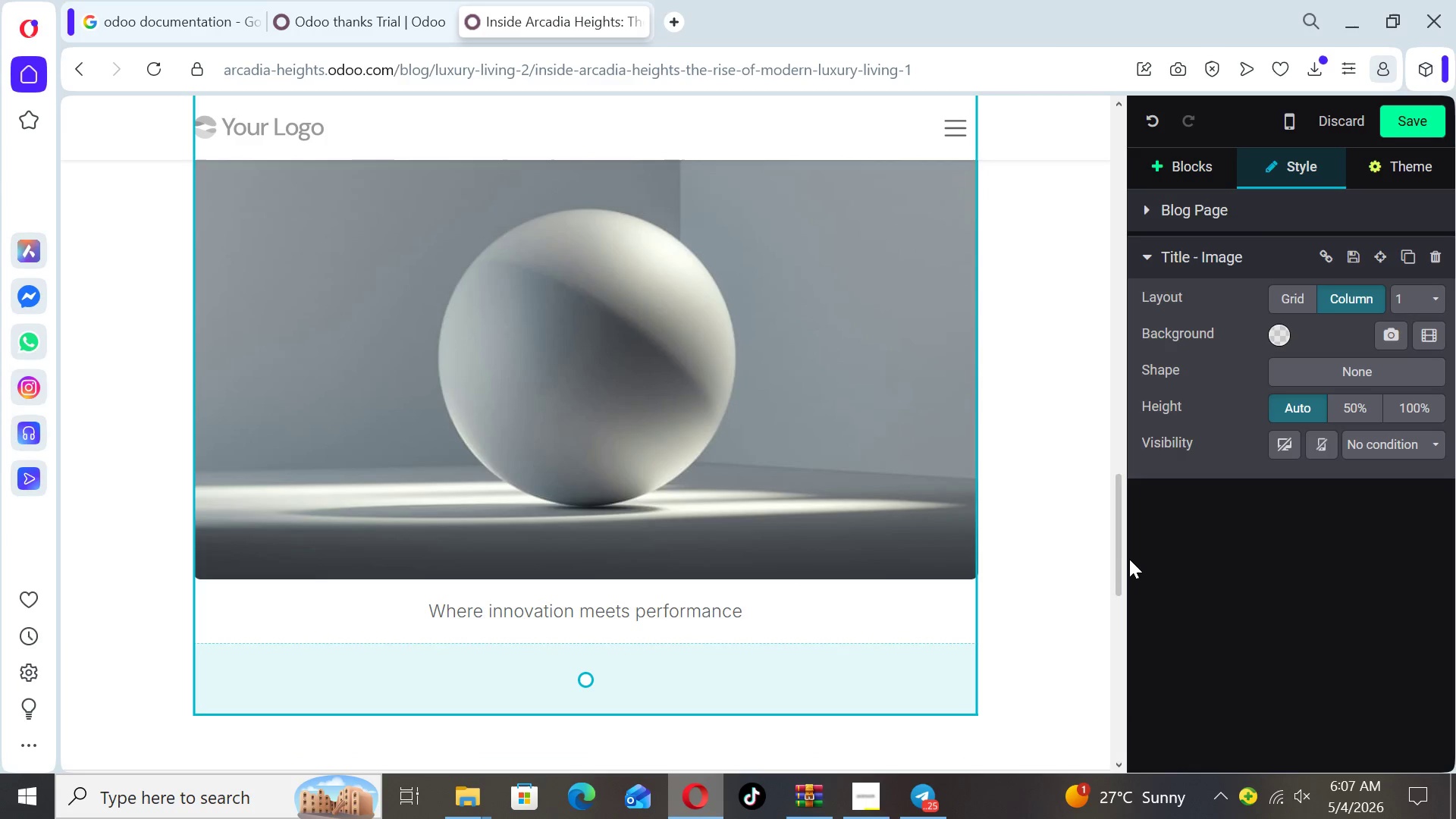 
left_click_drag(start_coordinate=[1119, 558], to_coordinate=[1118, 469])
 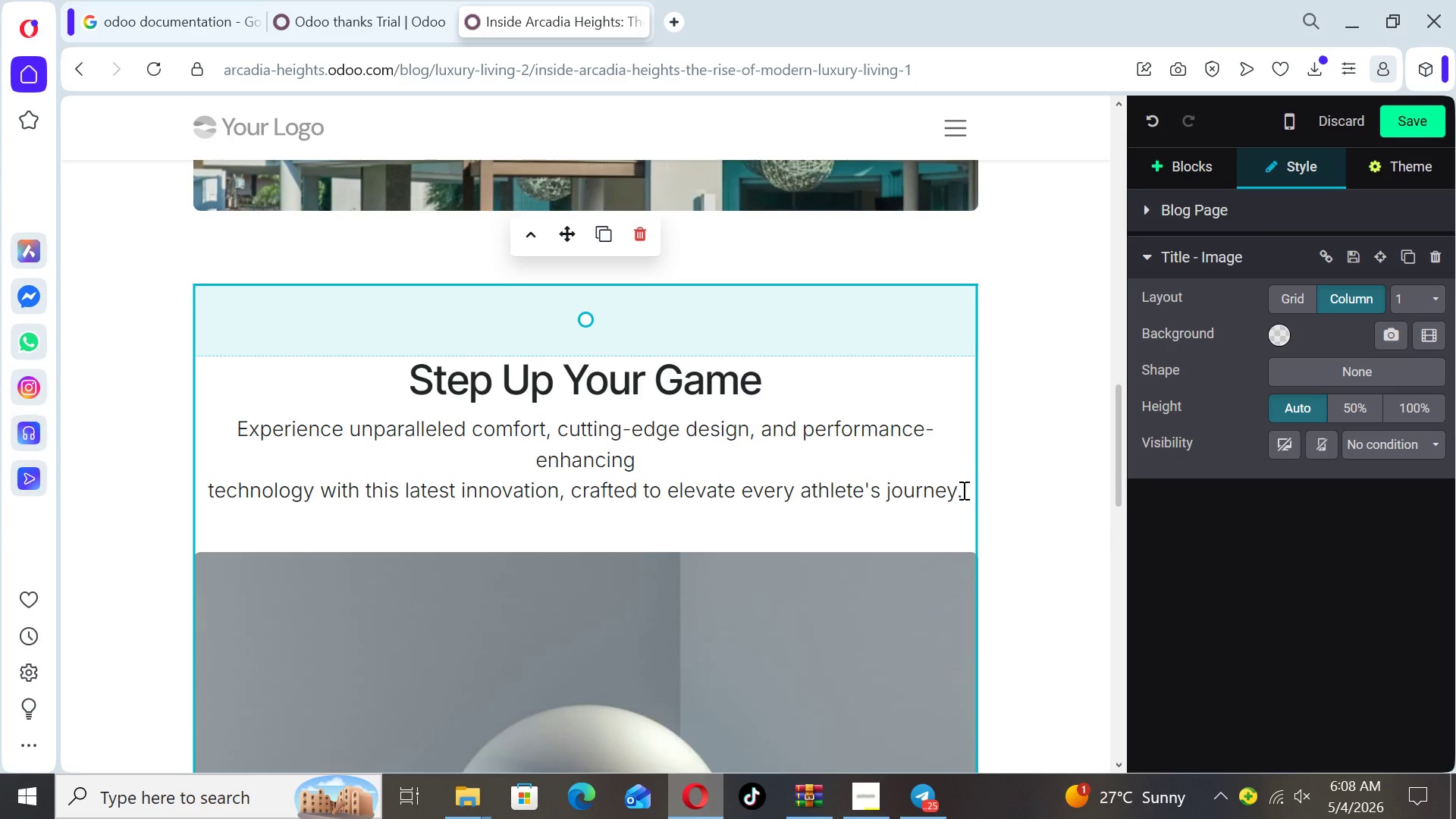 
left_click_drag(start_coordinate=[962, 490], to_coordinate=[404, 389])
 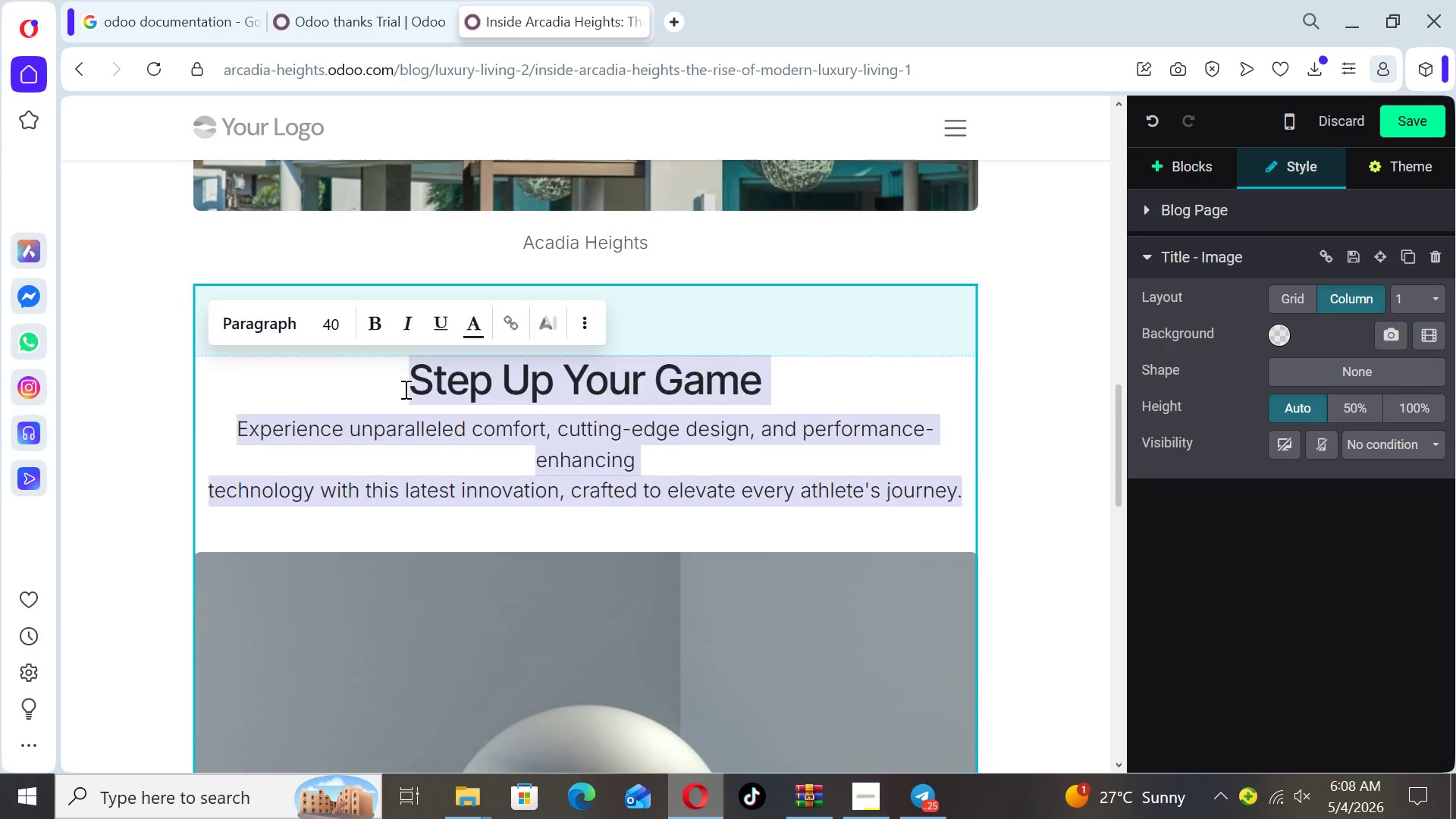 
key(Backspace)
 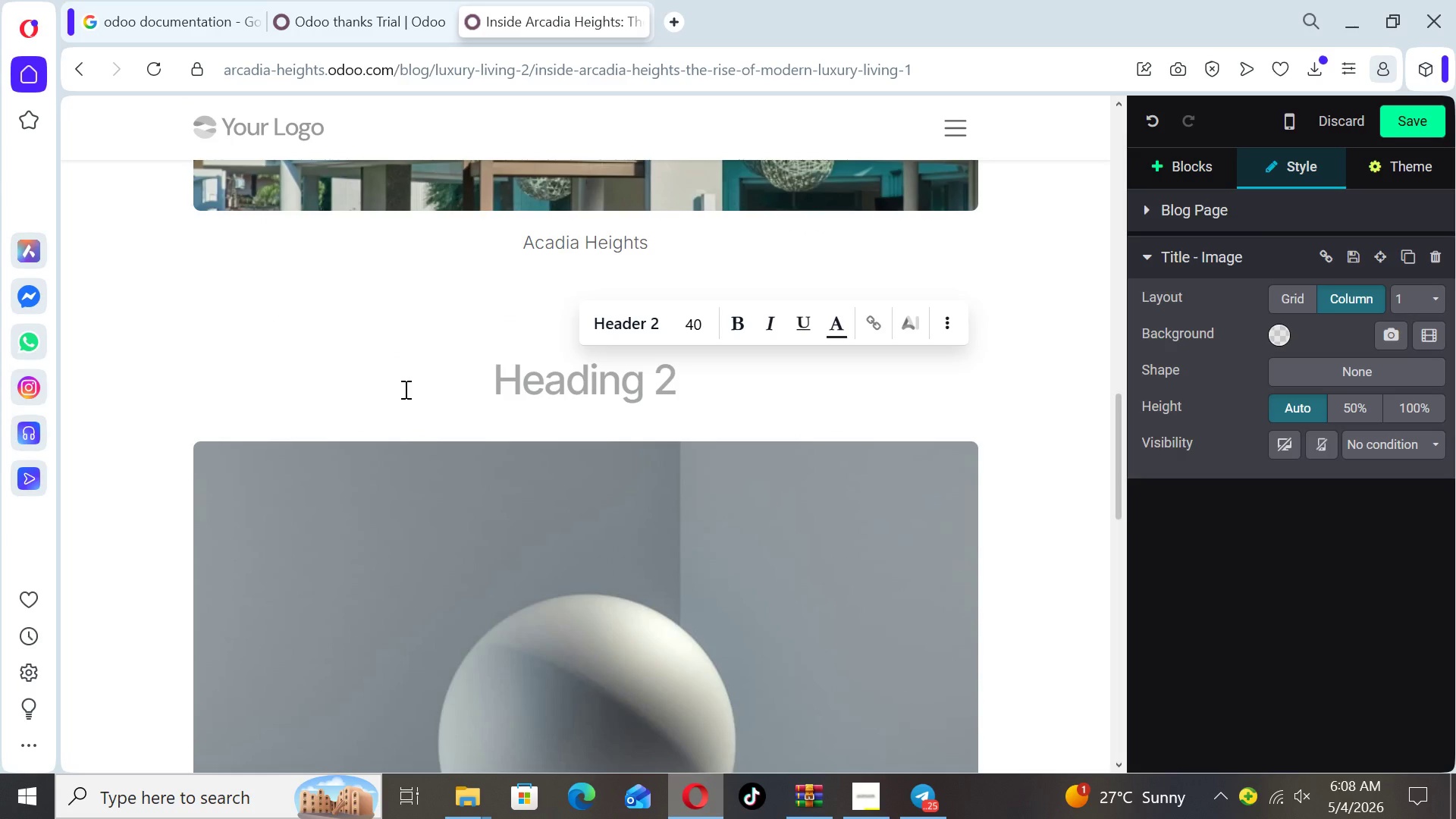 
key(Backspace)
 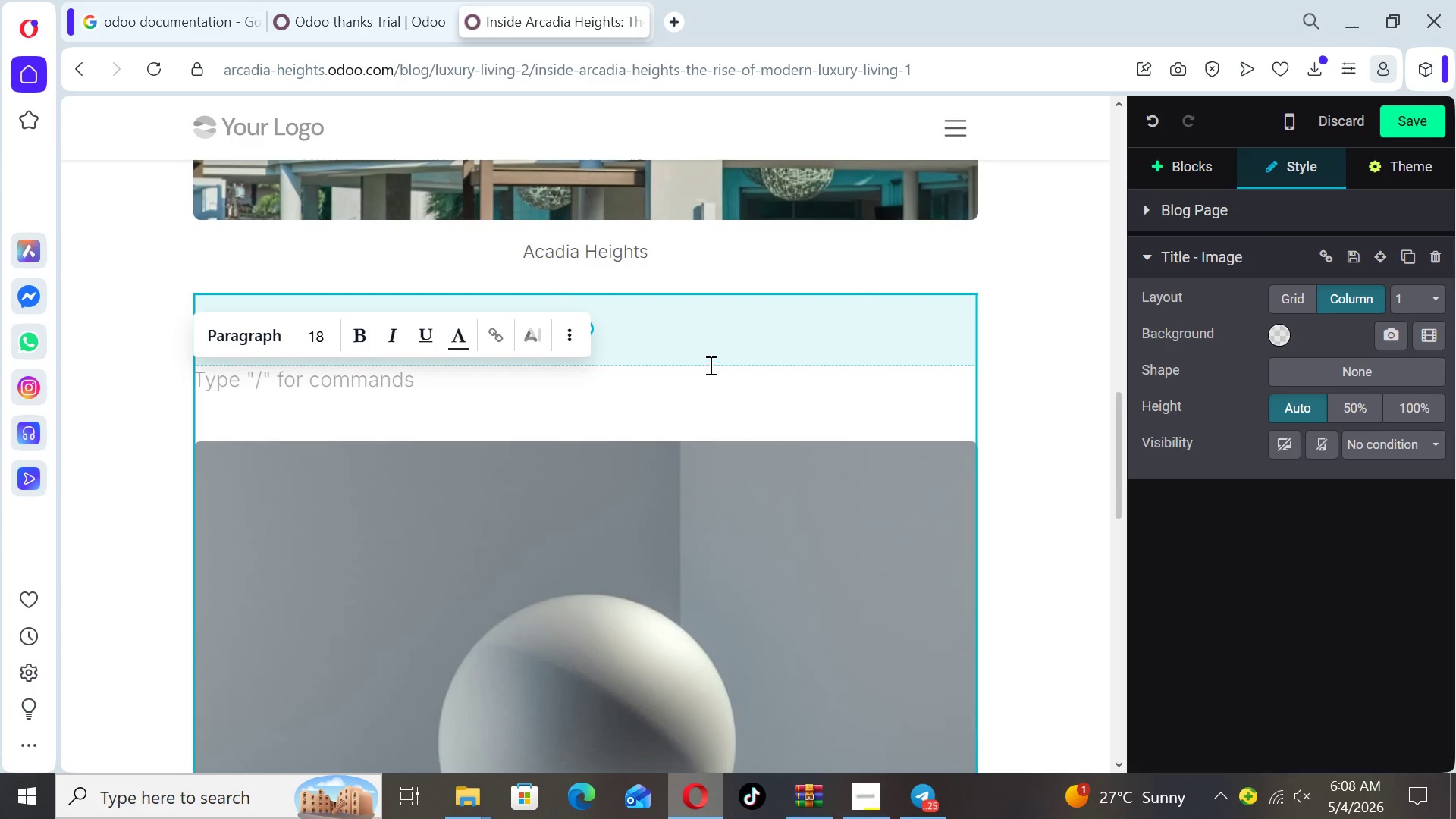 
left_click_drag(start_coordinate=[708, 362], to_coordinate=[706, 289])
 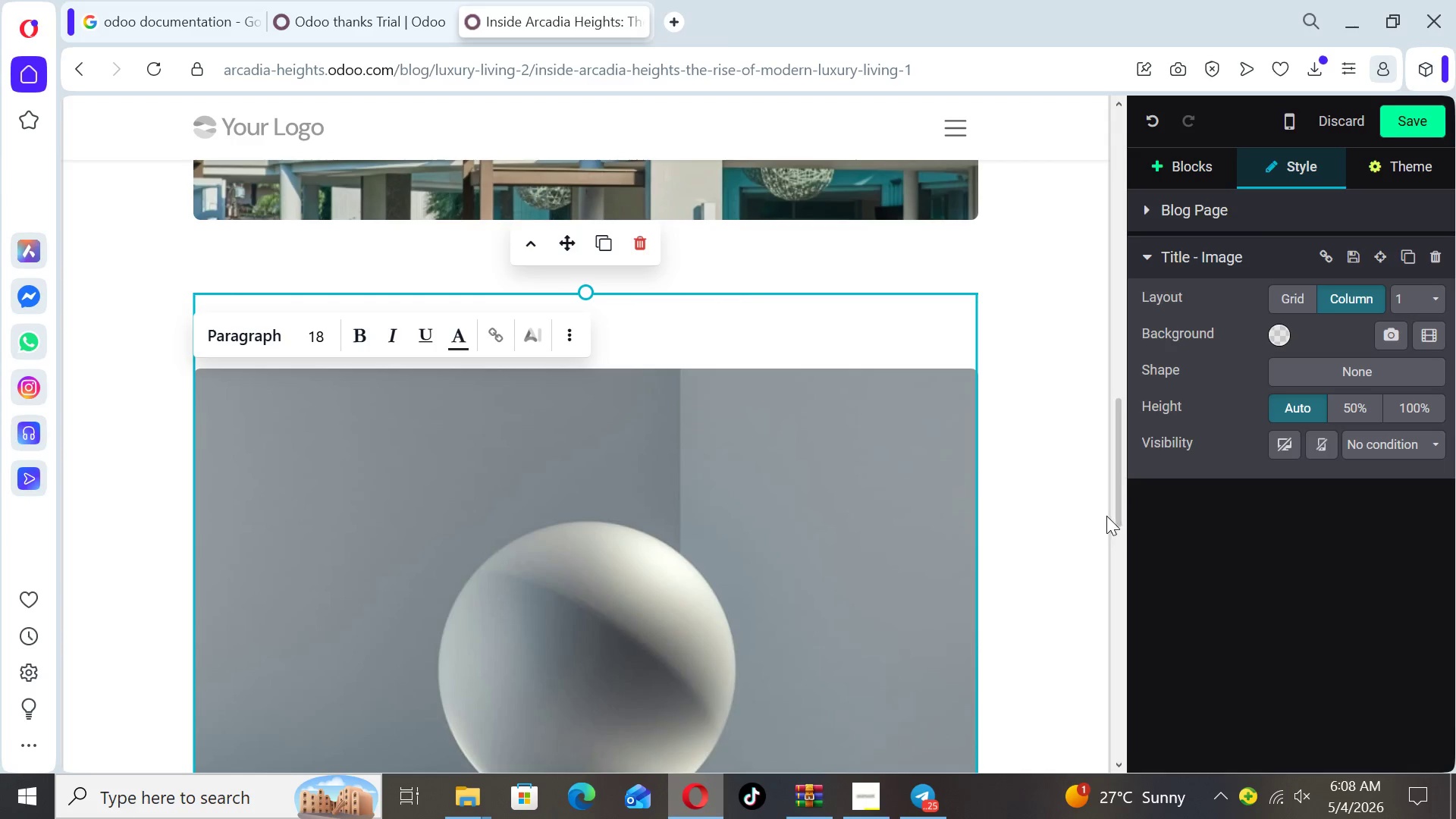 
left_click_drag(start_coordinate=[1117, 509], to_coordinate=[1117, 585])
 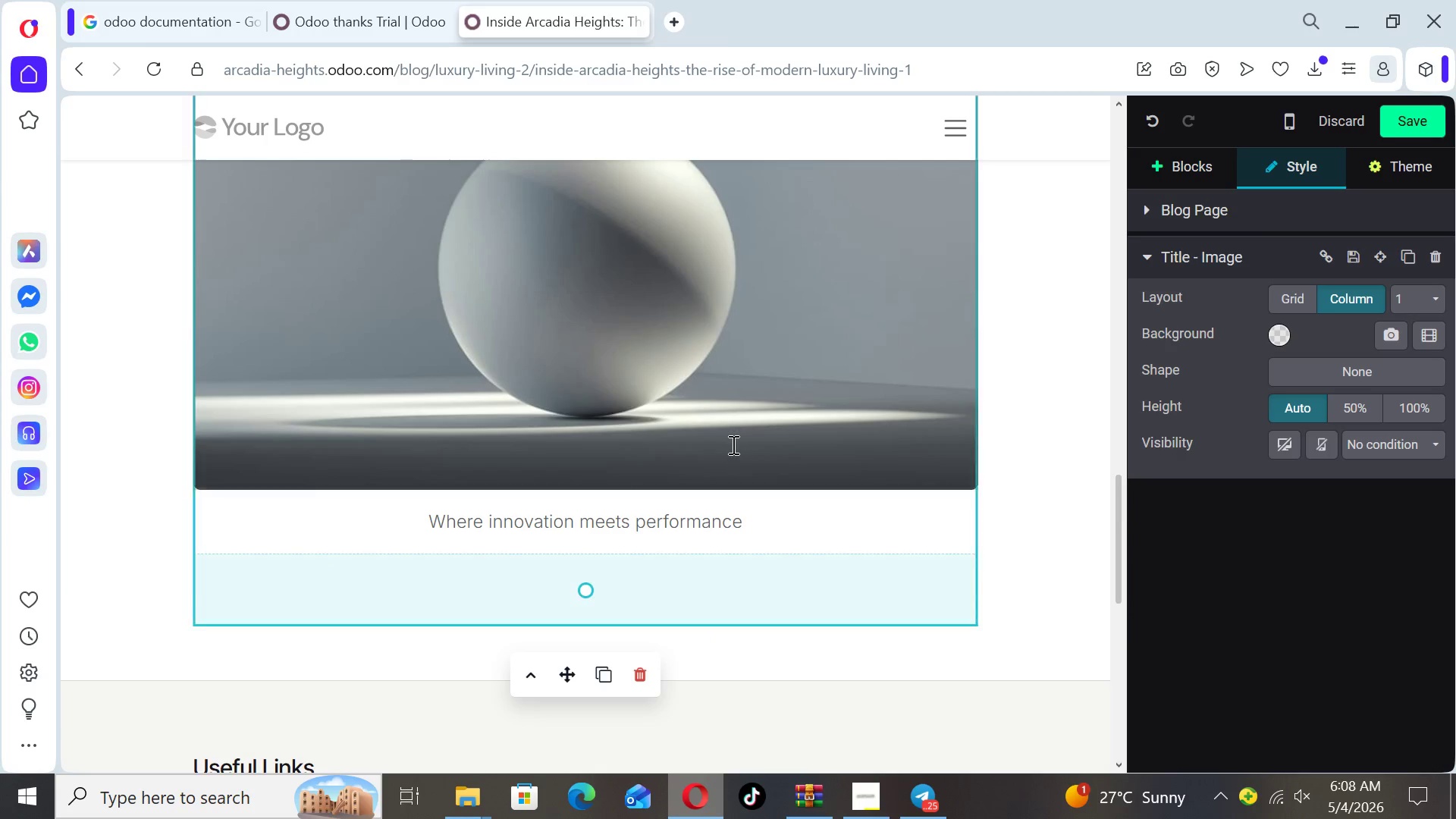 
left_click([732, 444])
 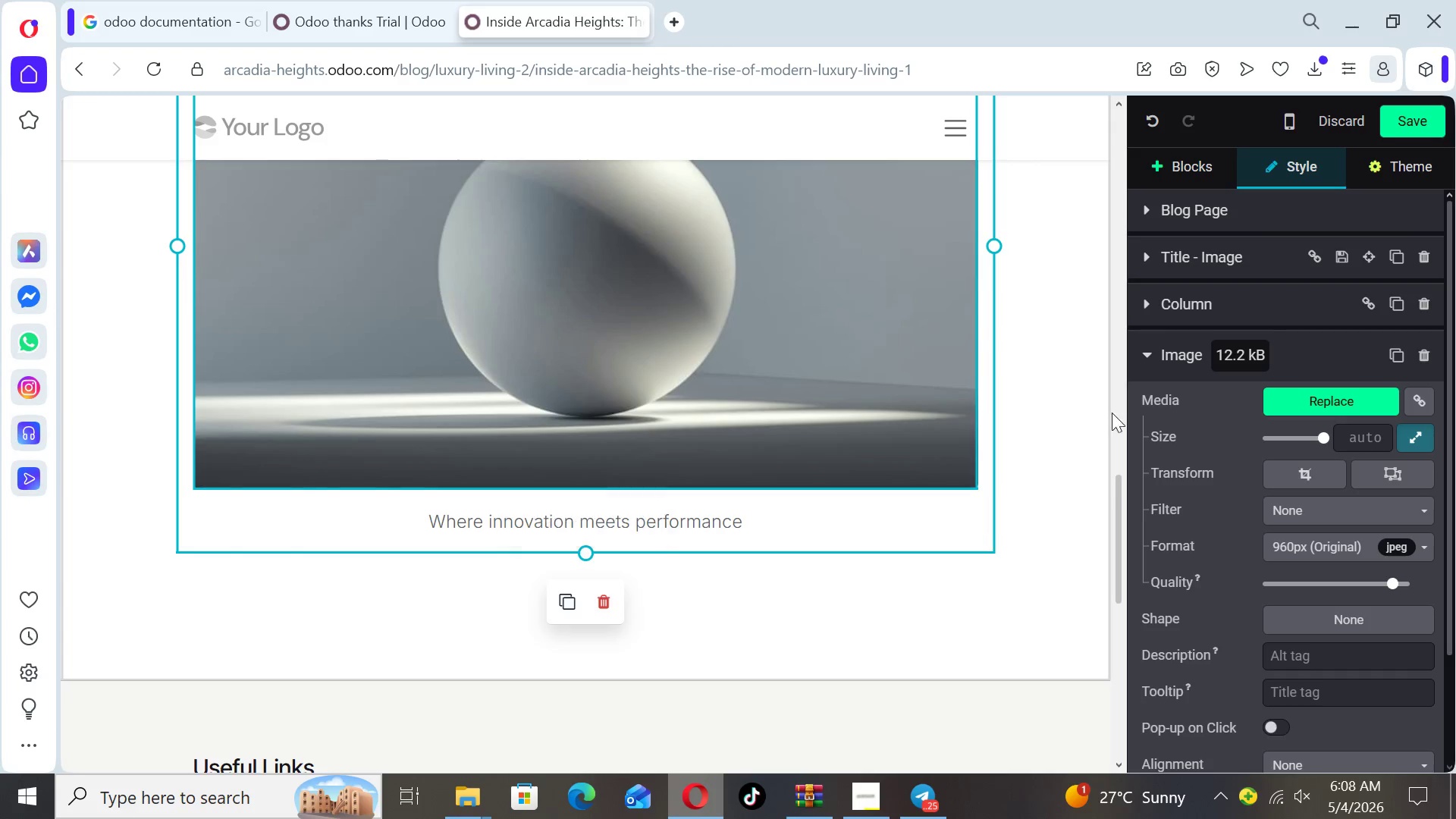 
left_click([1316, 392])
 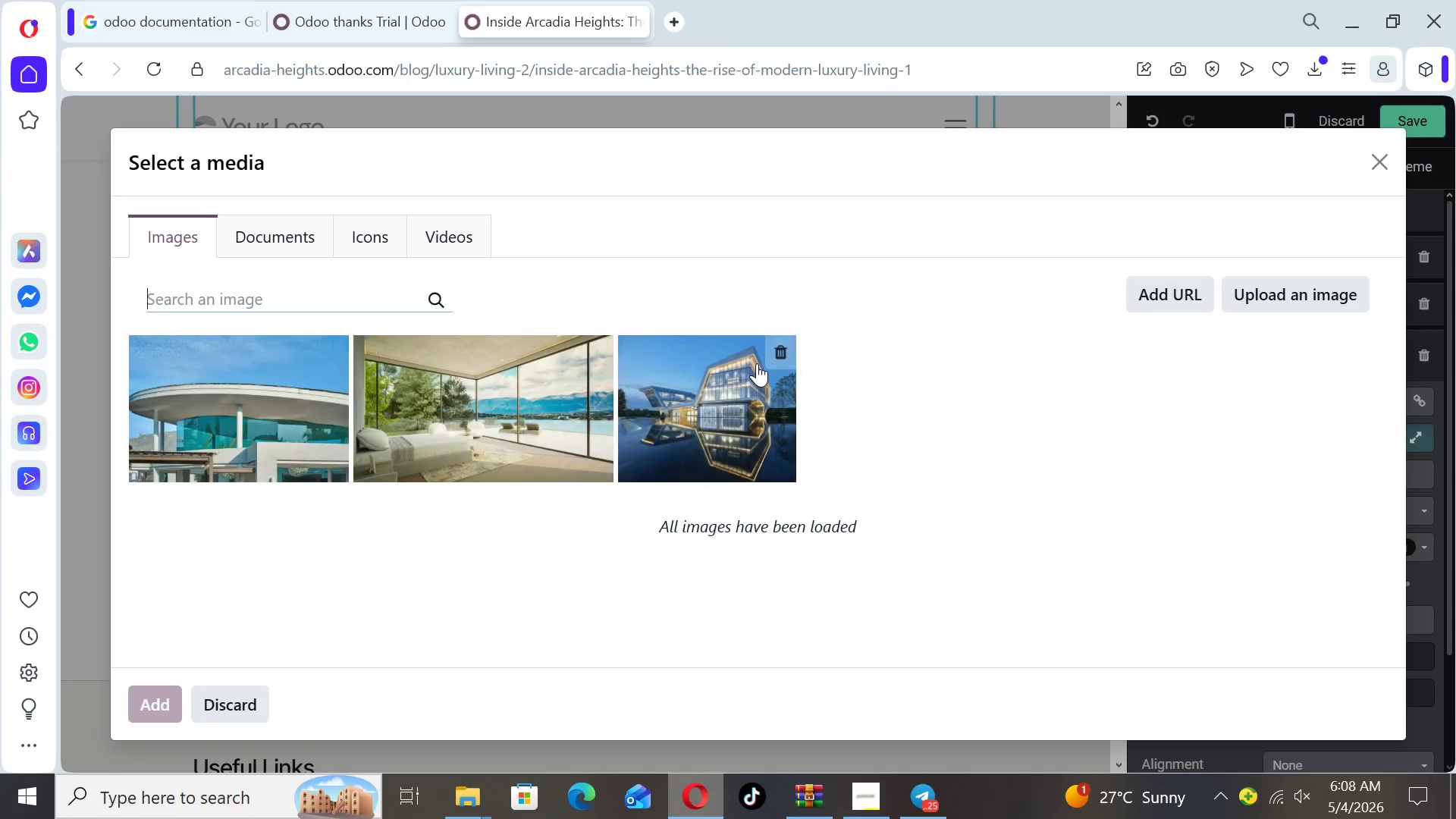 
type(traditional luxury)
 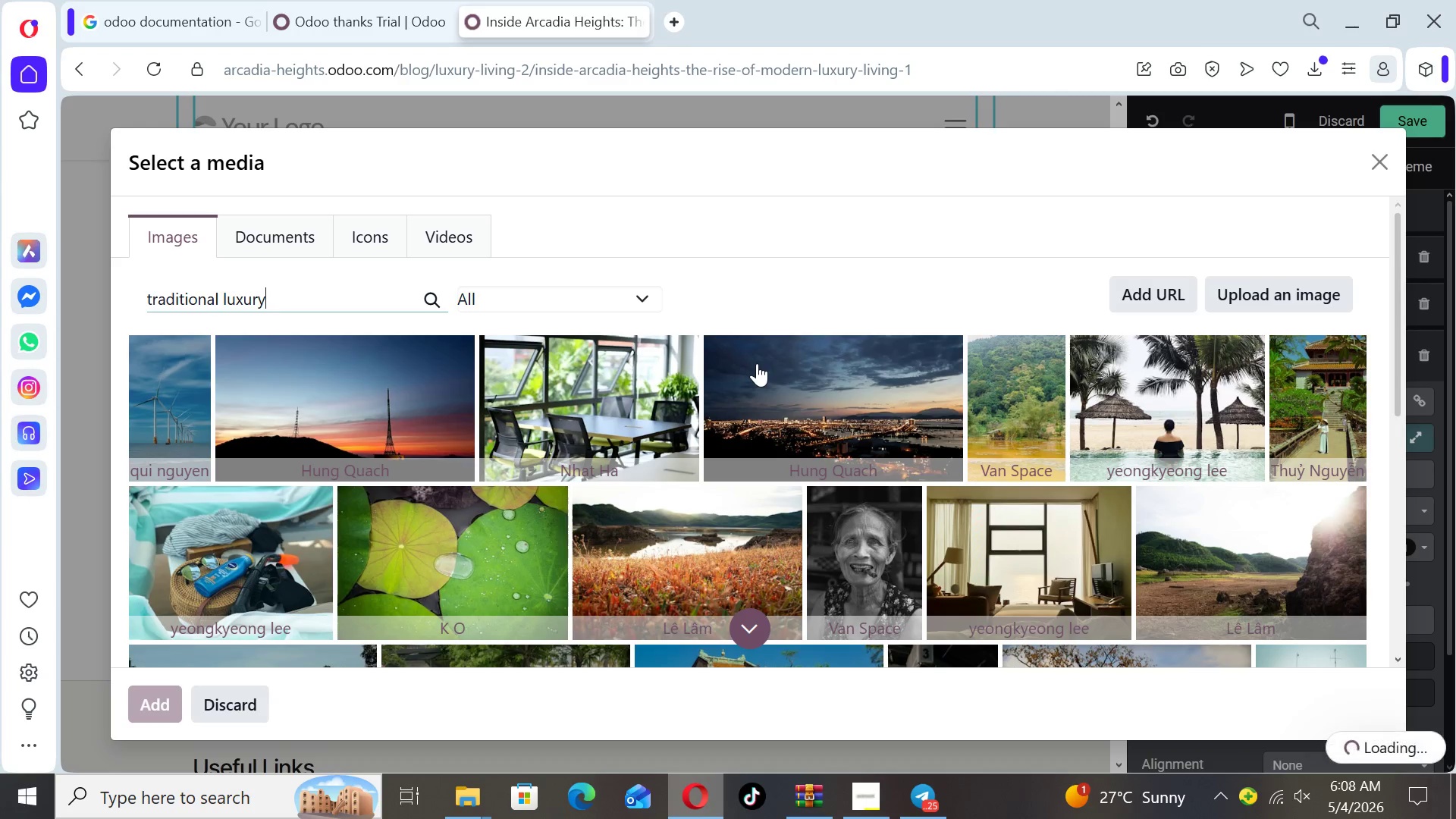 
type( neighborhoods)
 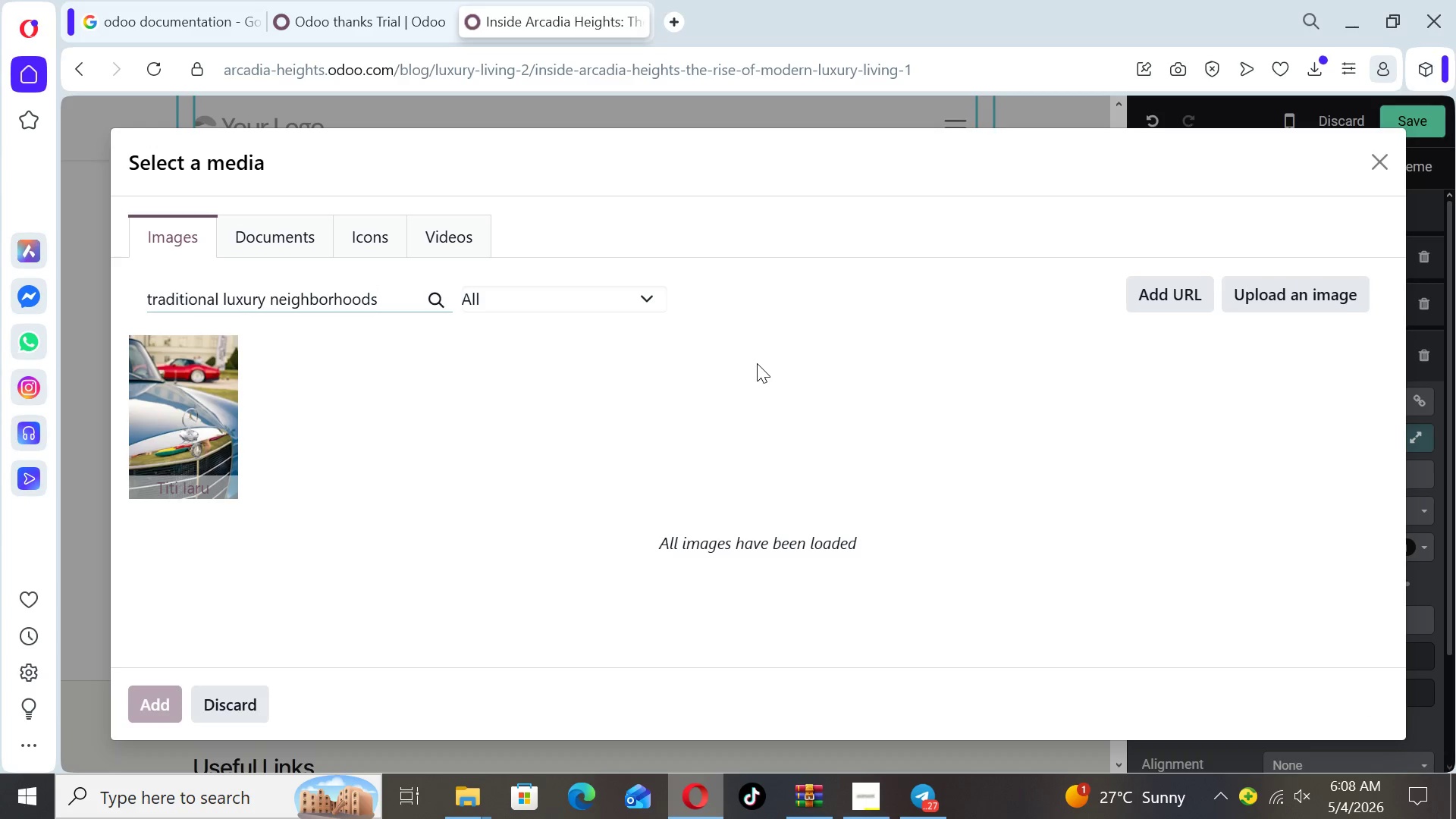 
wait(11.03)
 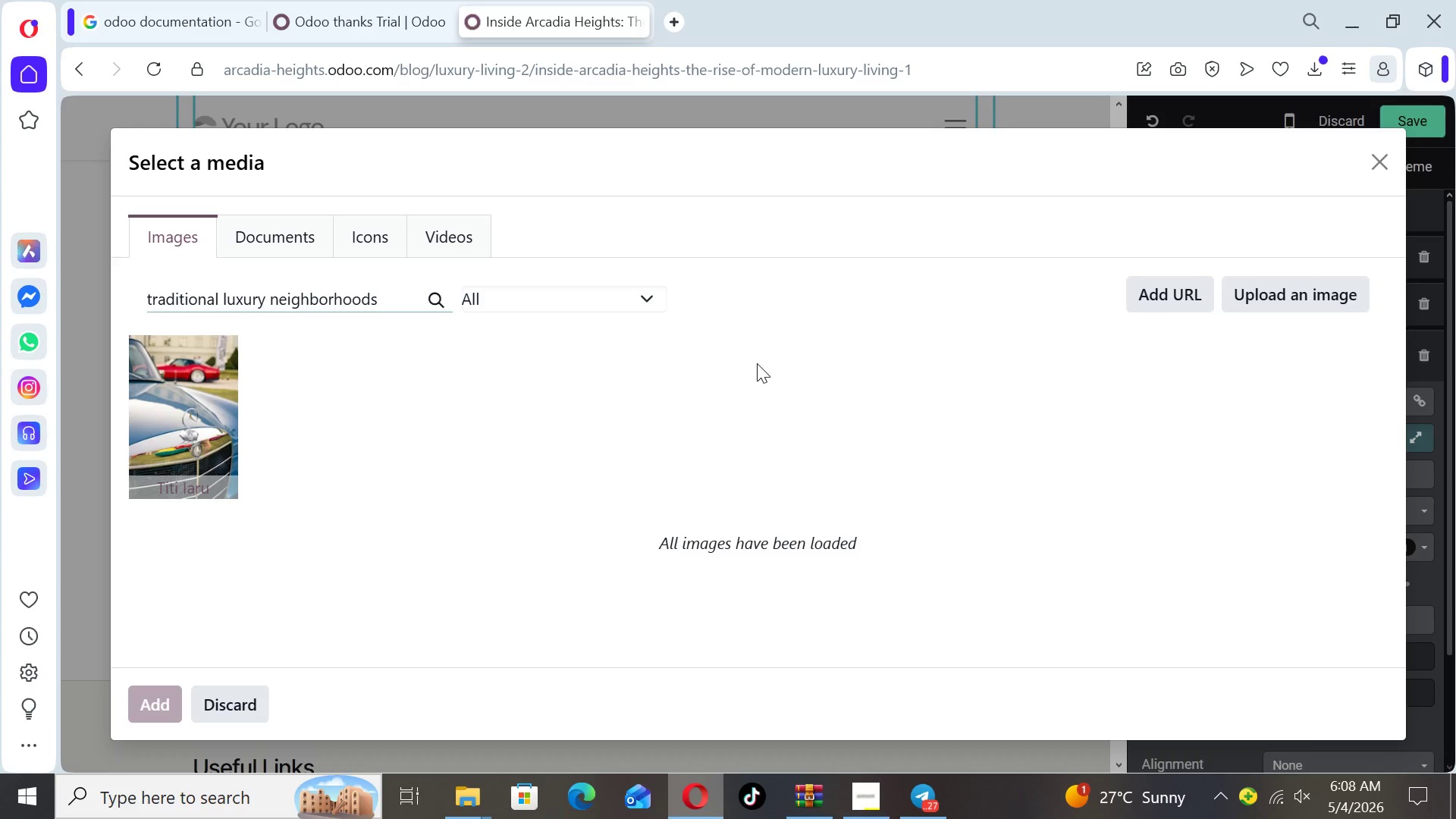 
hold_key(key=Backspace, duration=0.59)
 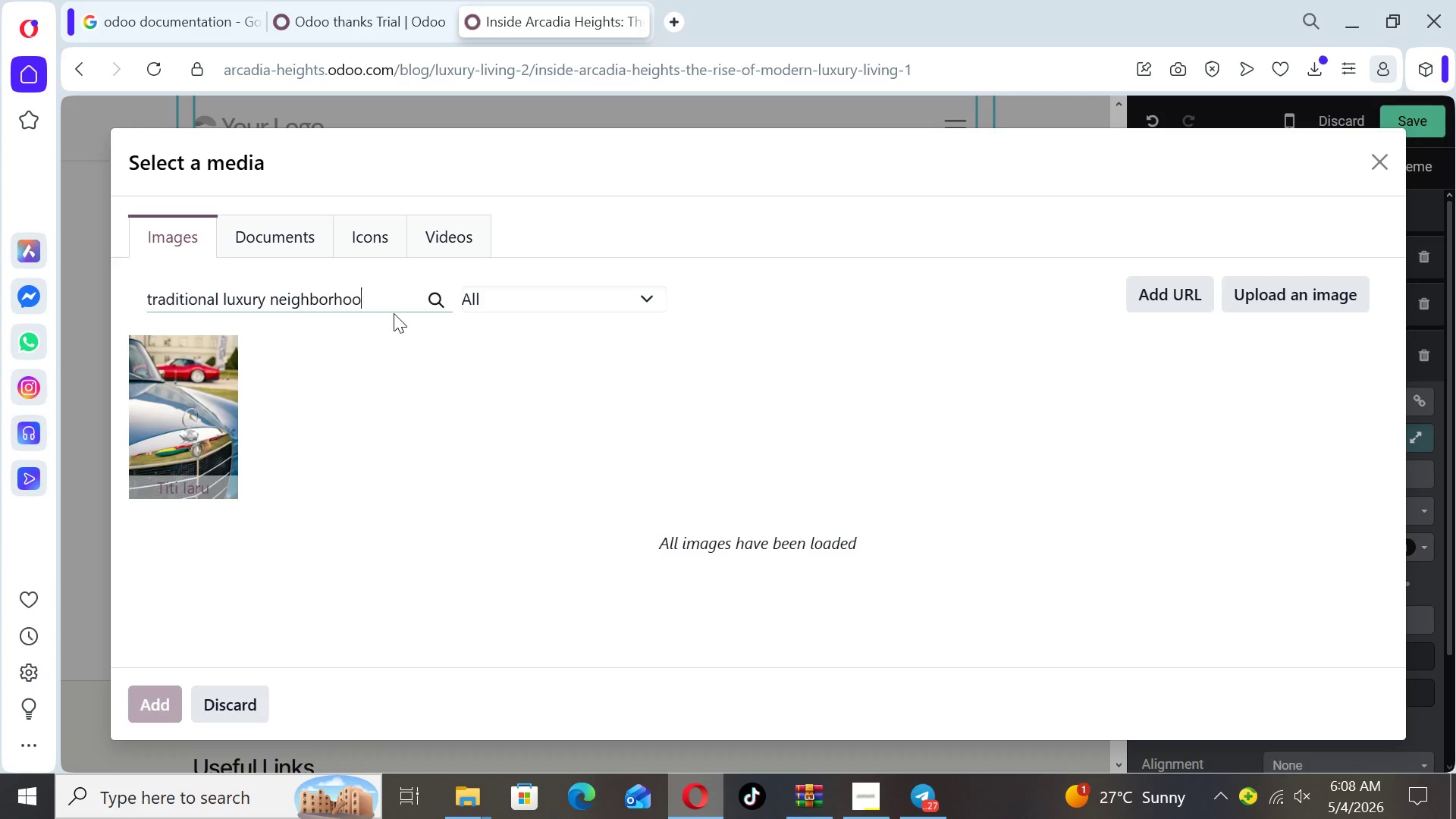 
key(Backspace)
key(Backspace)
key(Backspace)
key(Backspace)
key(Backspace)
key(Backspace)
key(Backspace)
key(Backspace)
key(Backspace)
key(Backspace)
key(Backspace)
key(Backspace)
type(house)
 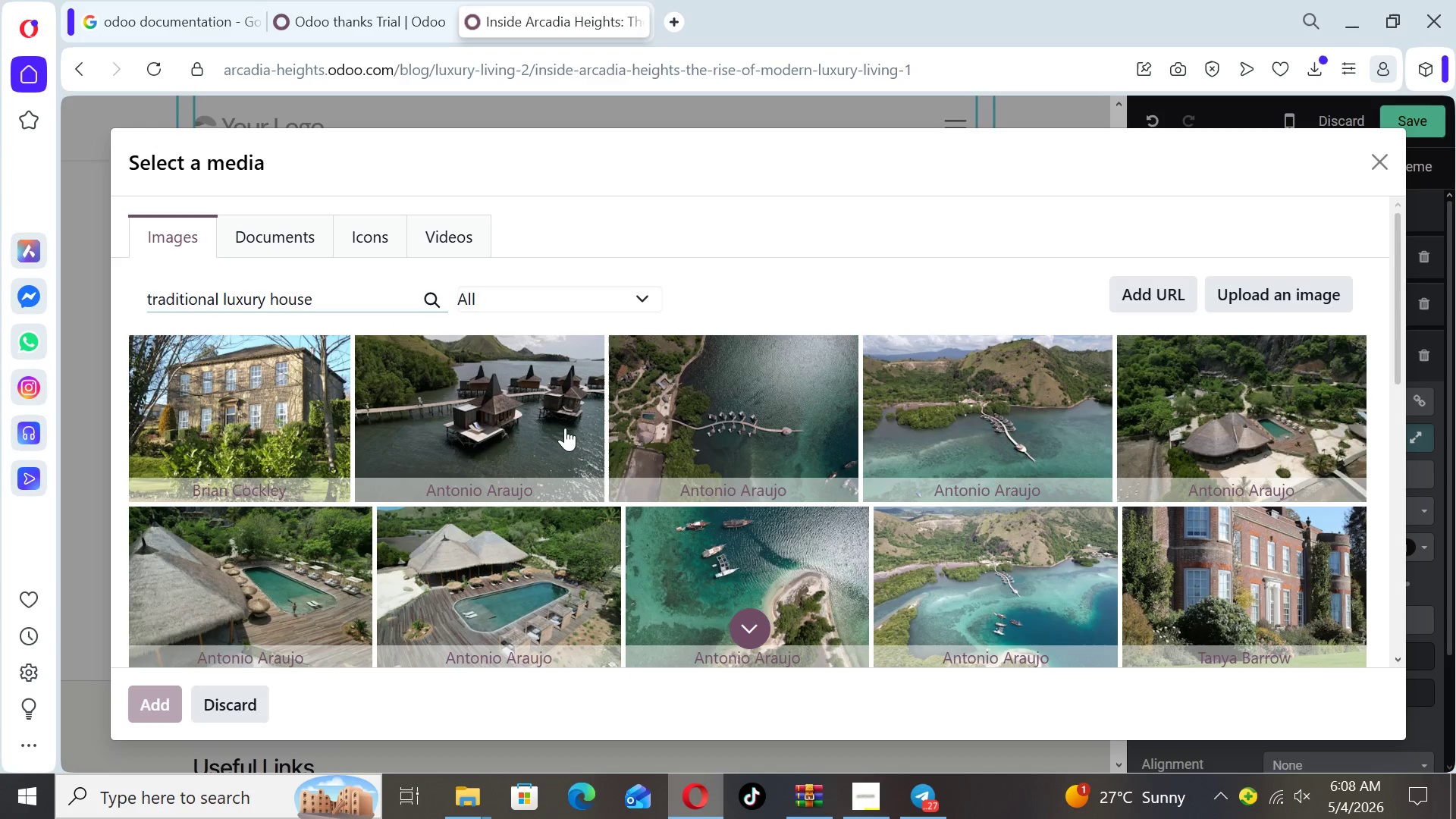 
wait(12.08)
 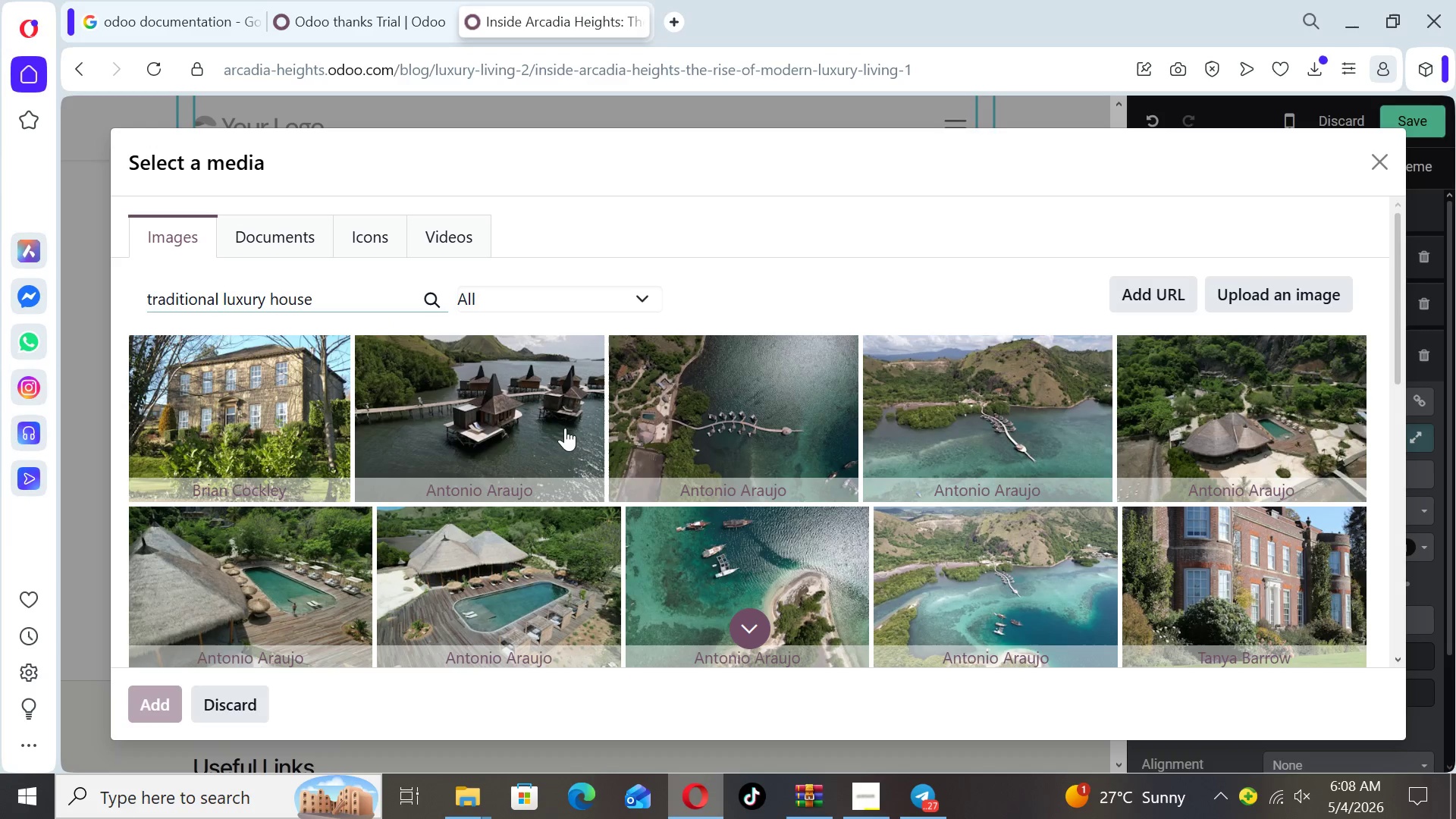 
left_click([275, 381])
 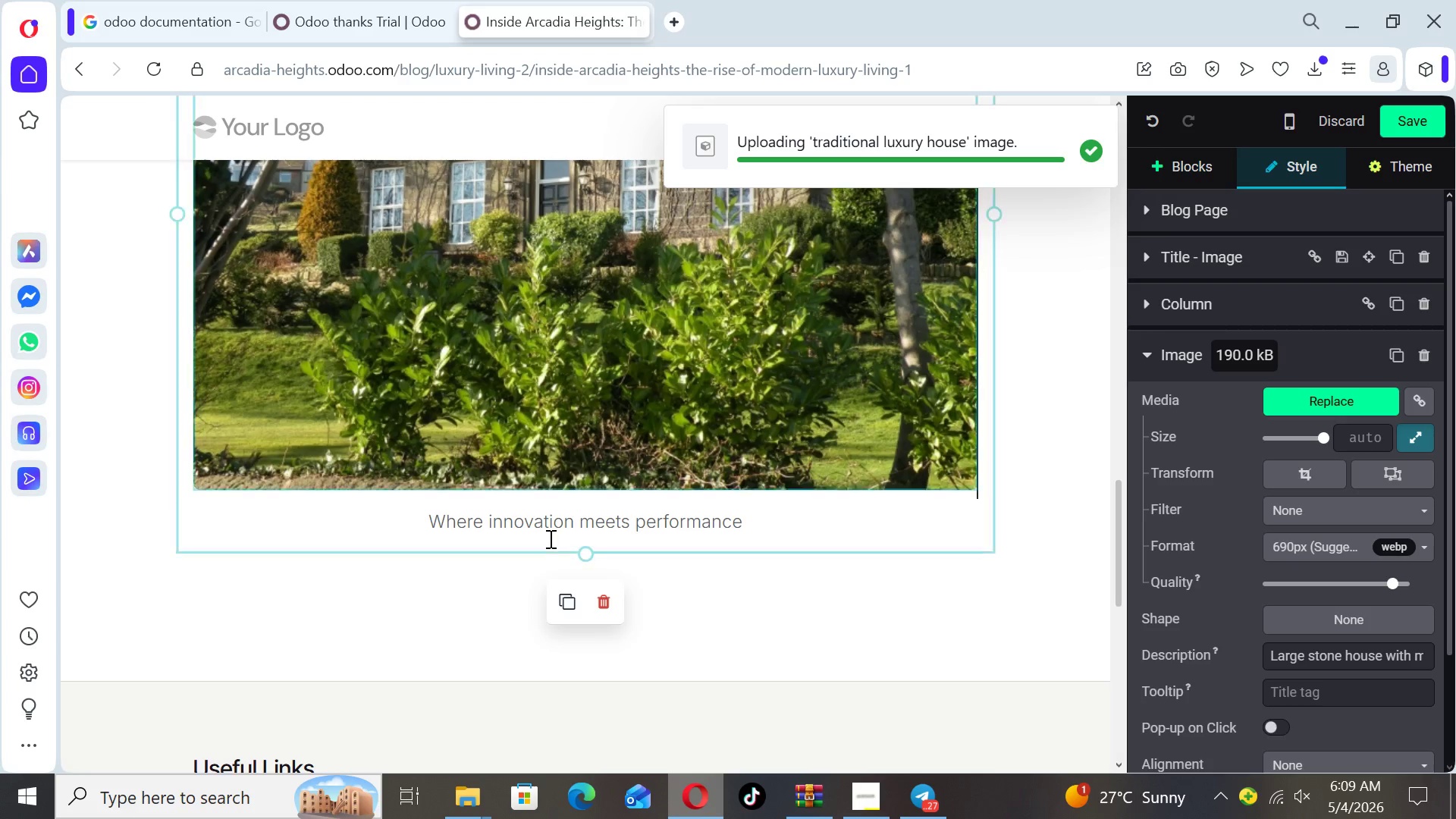 
wait(5.17)
 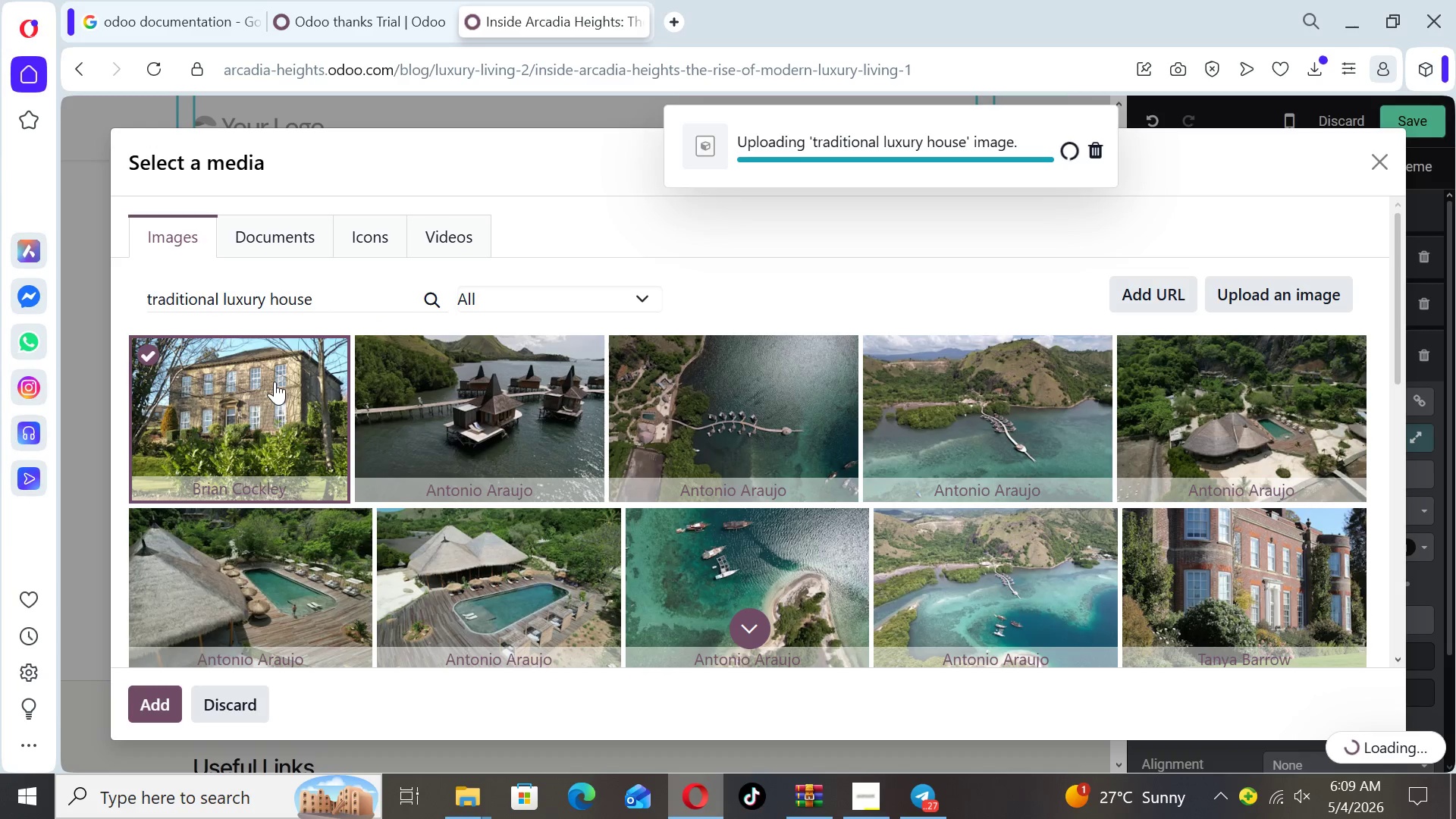 
left_click_drag(start_coordinate=[750, 527], to_coordinate=[411, 526])
 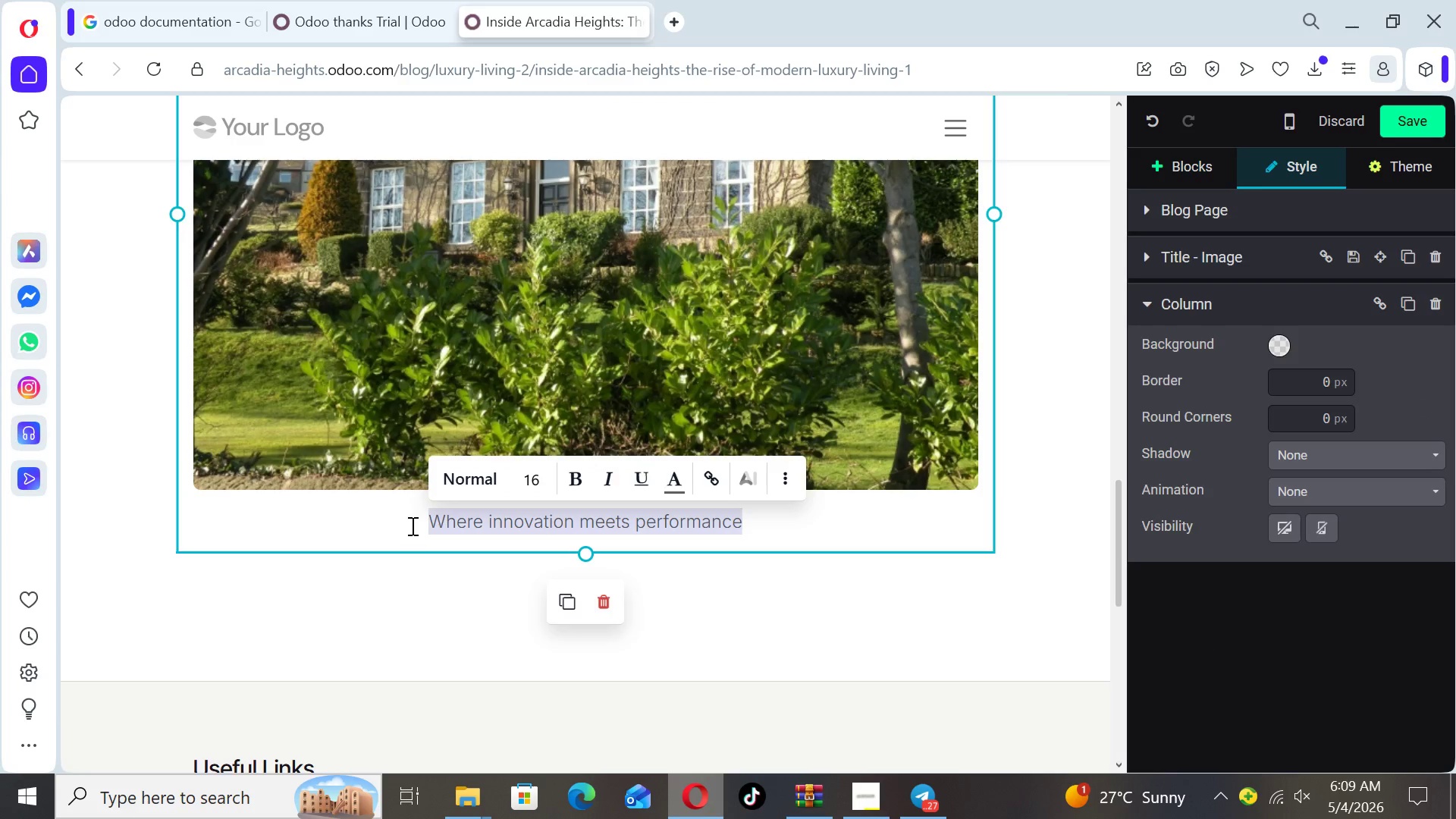 
type(Traditional )
 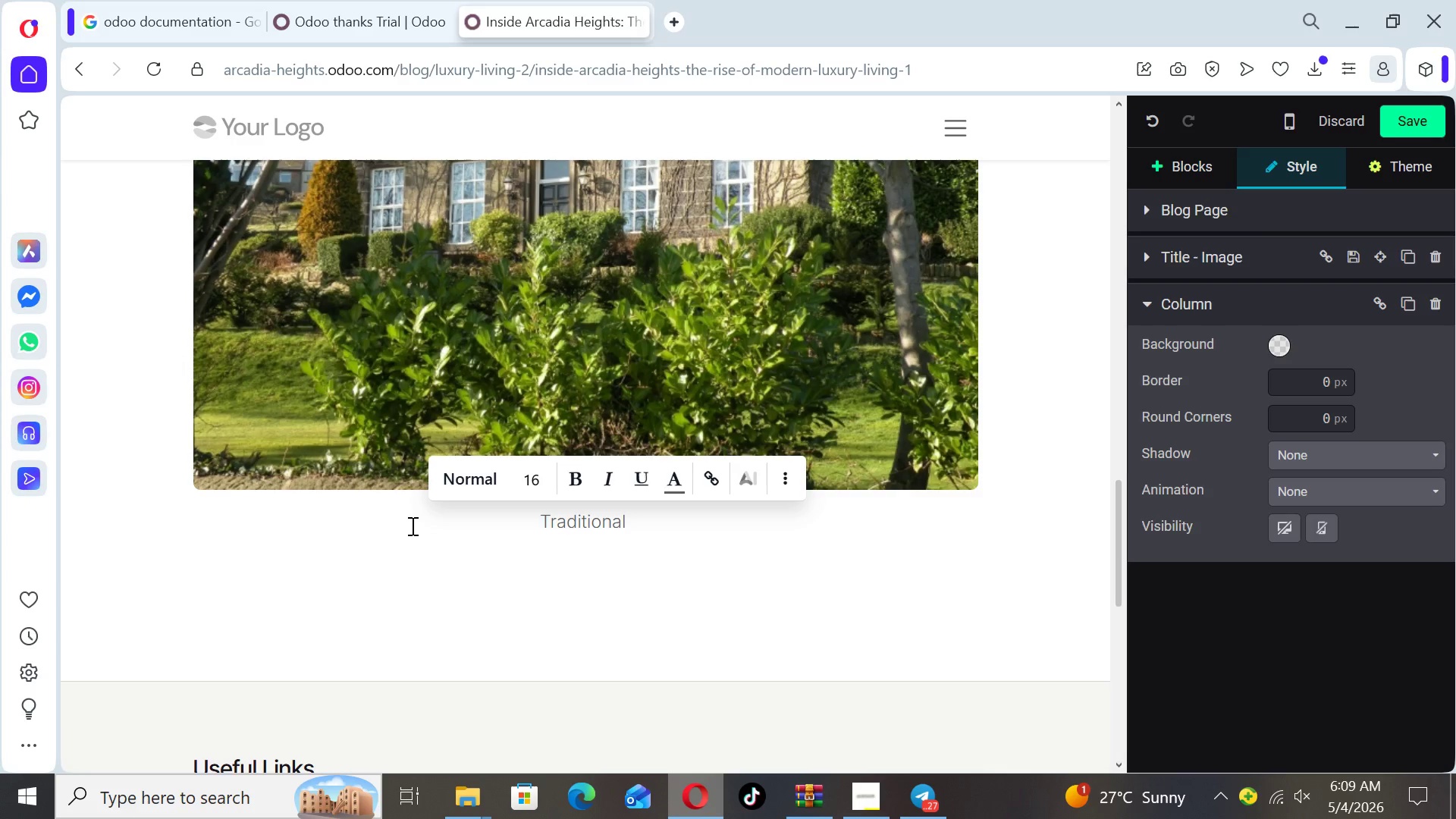 
type(Luxury Neighborhoods)
 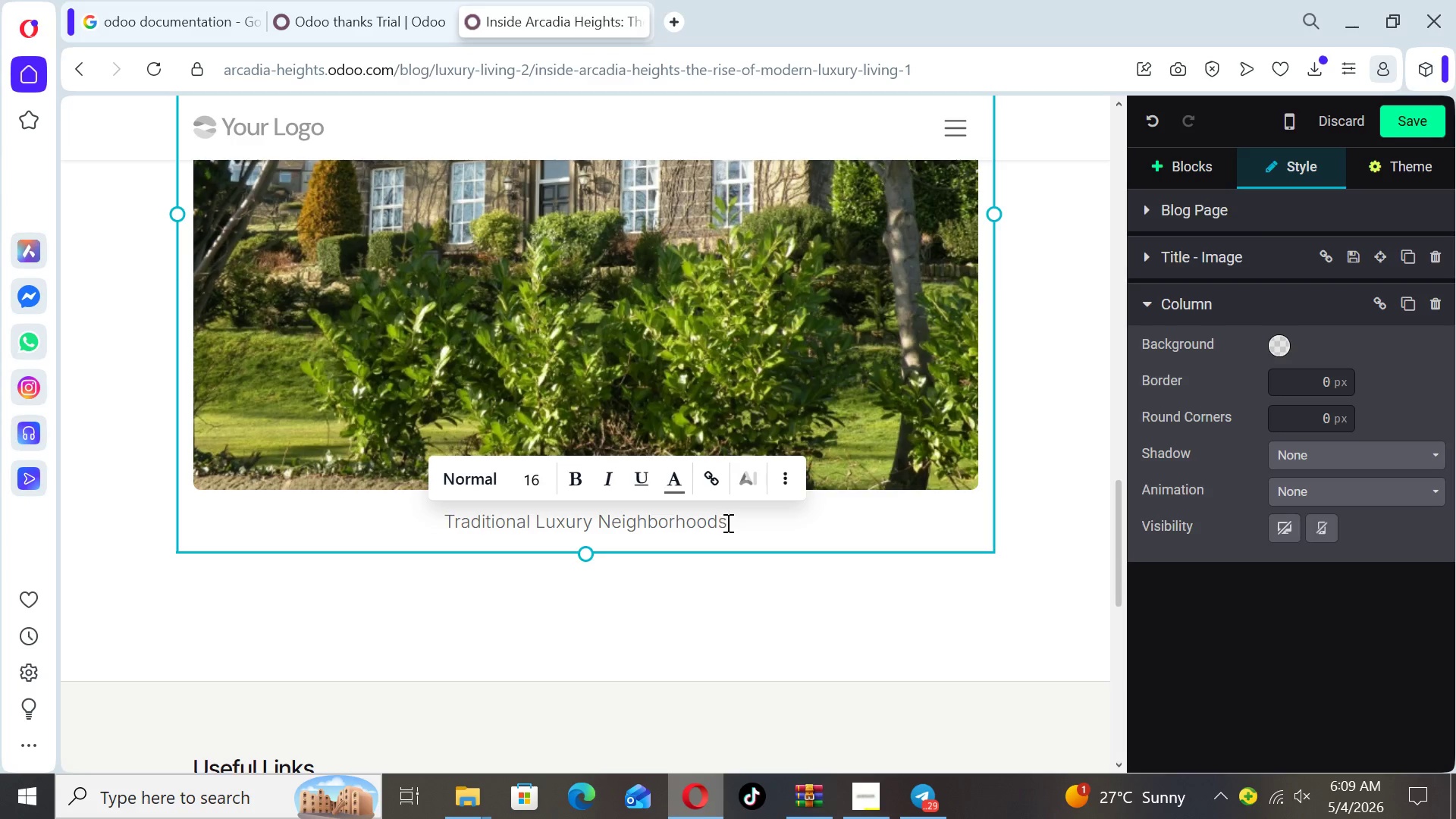 
left_click_drag(start_coordinate=[727, 522], to_coordinate=[423, 529])
 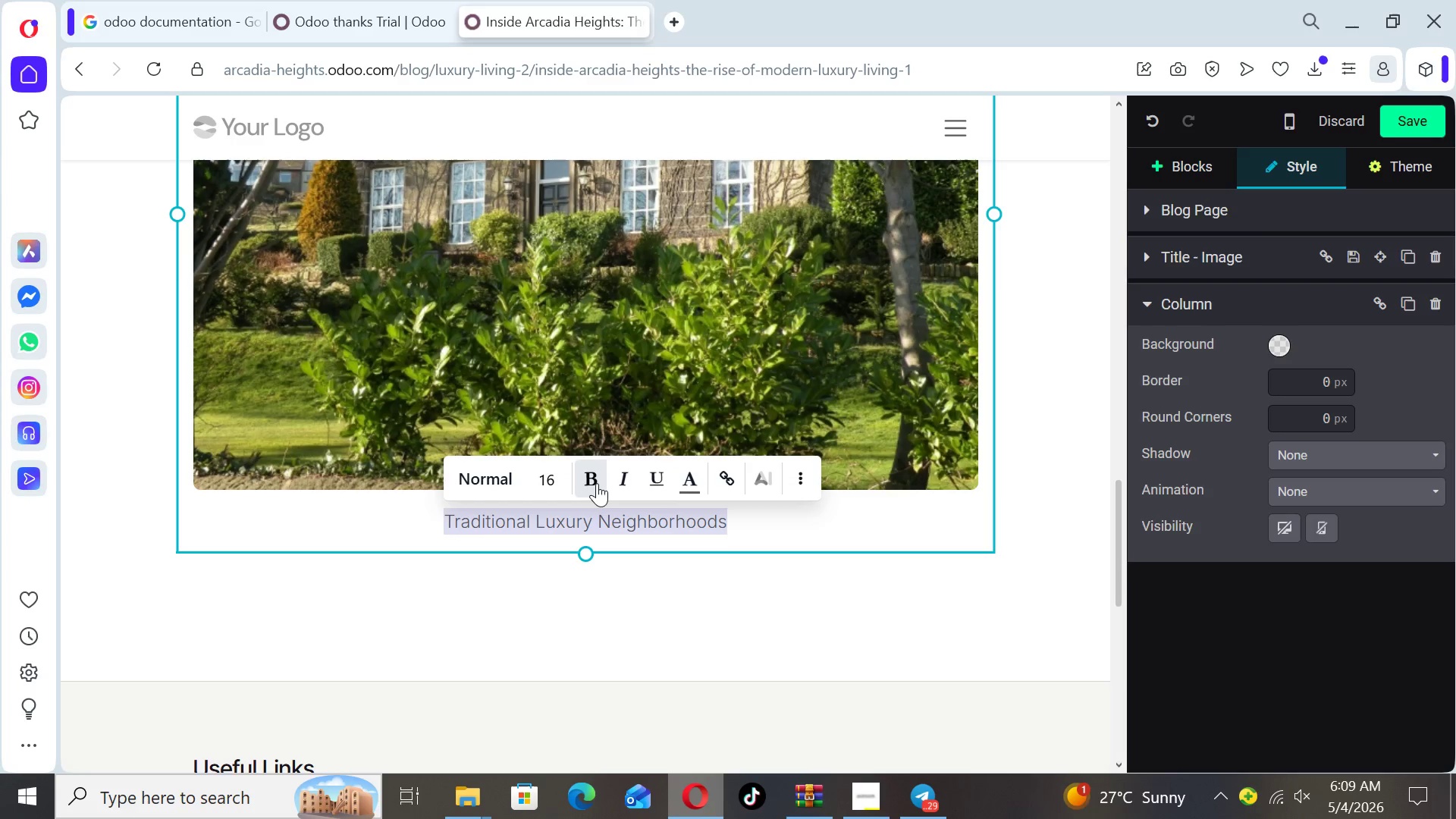 
left_click([592, 482])
 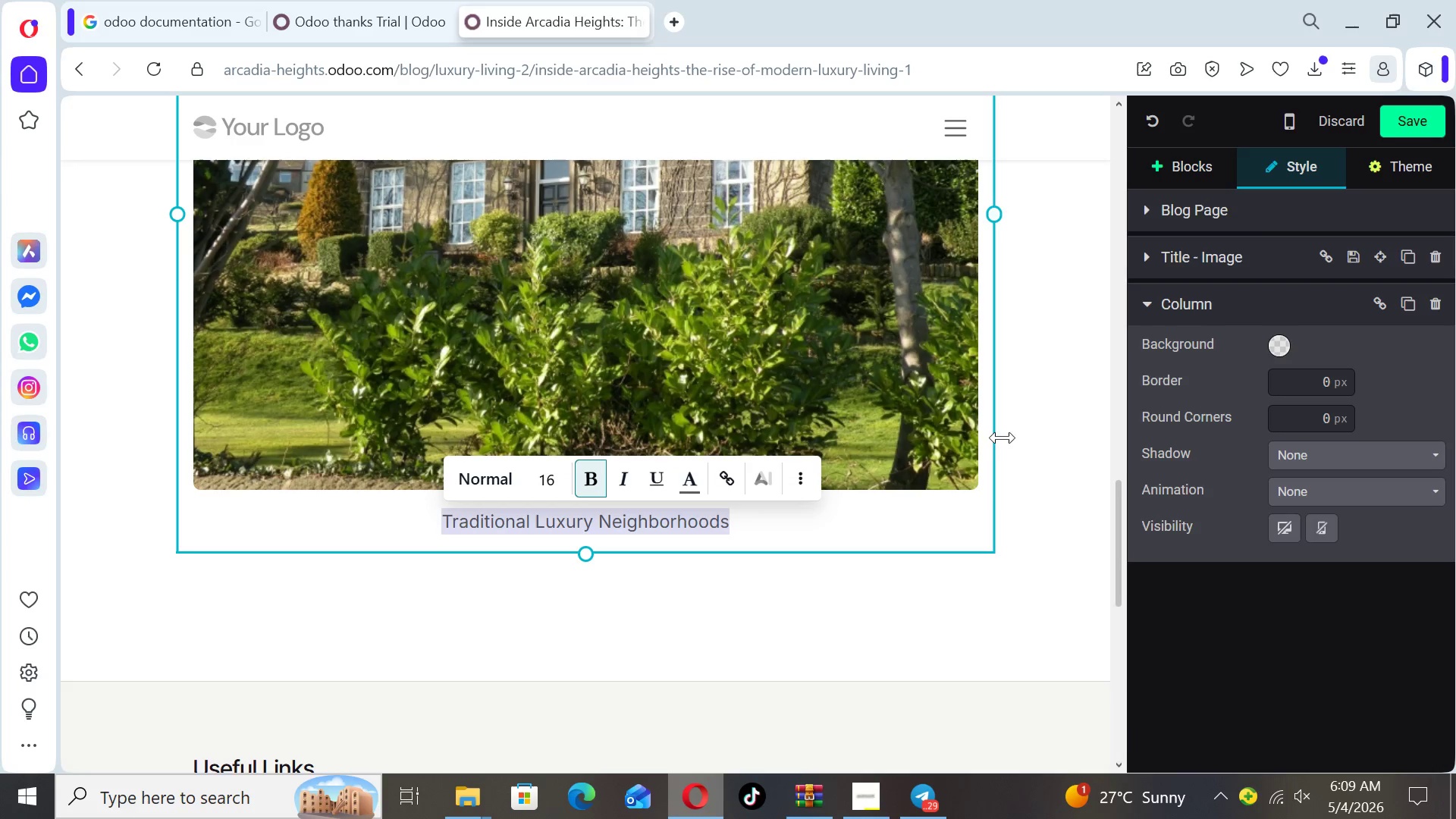 
left_click([1013, 438])
 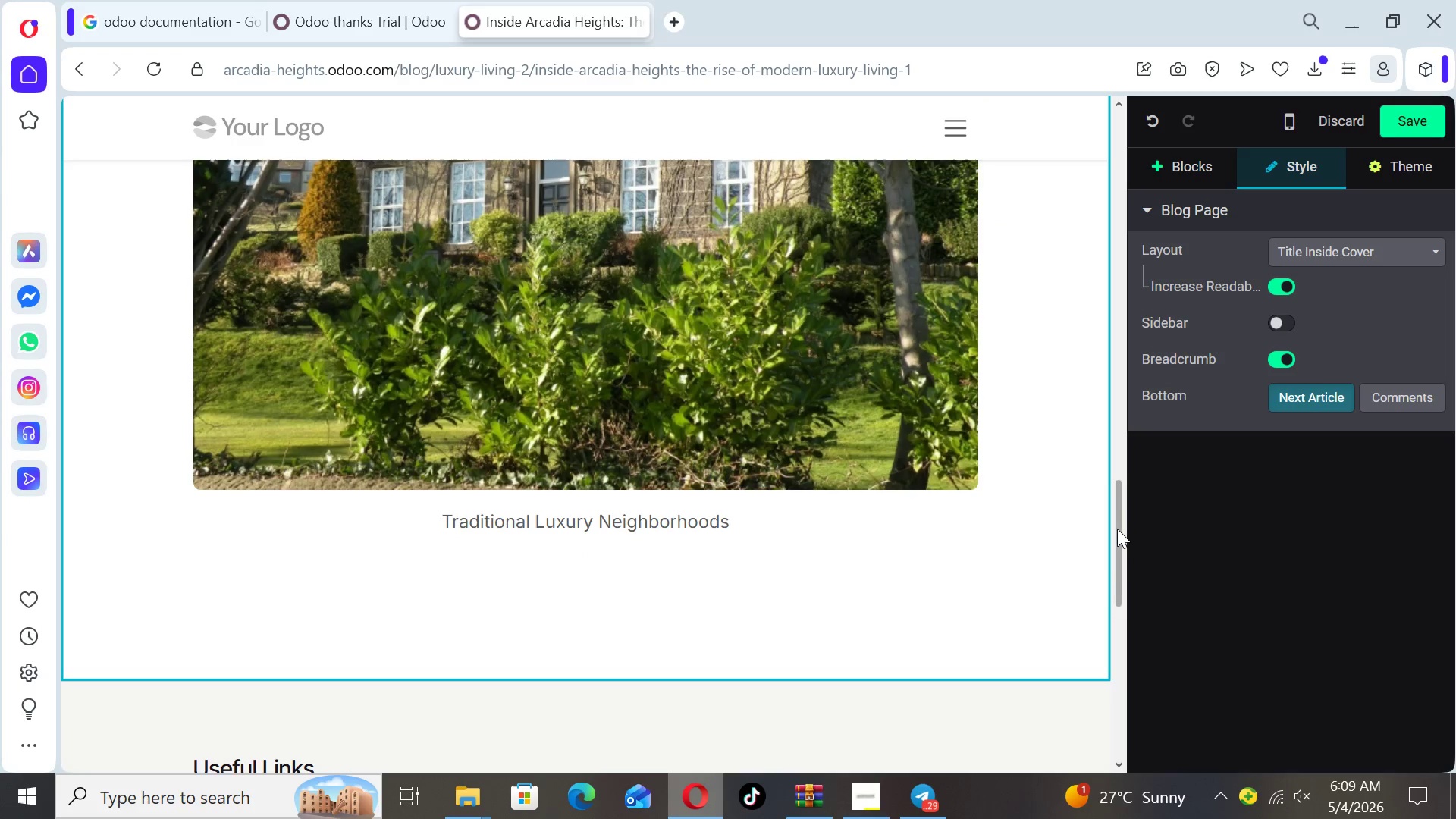 
left_click_drag(start_coordinate=[1117, 531], to_coordinate=[1106, 420])
 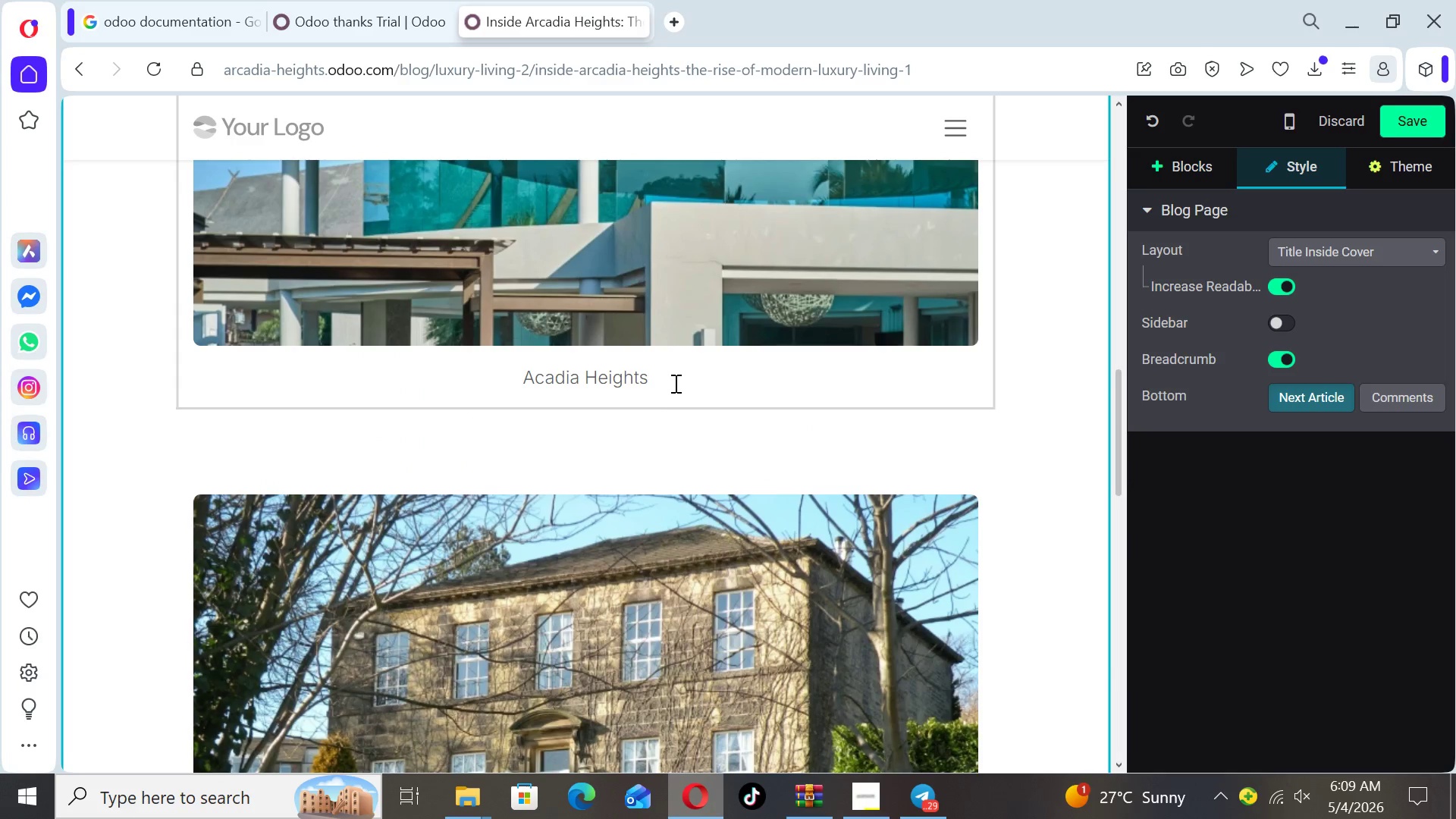 
left_click_drag(start_coordinate=[669, 382], to_coordinate=[504, 390])
 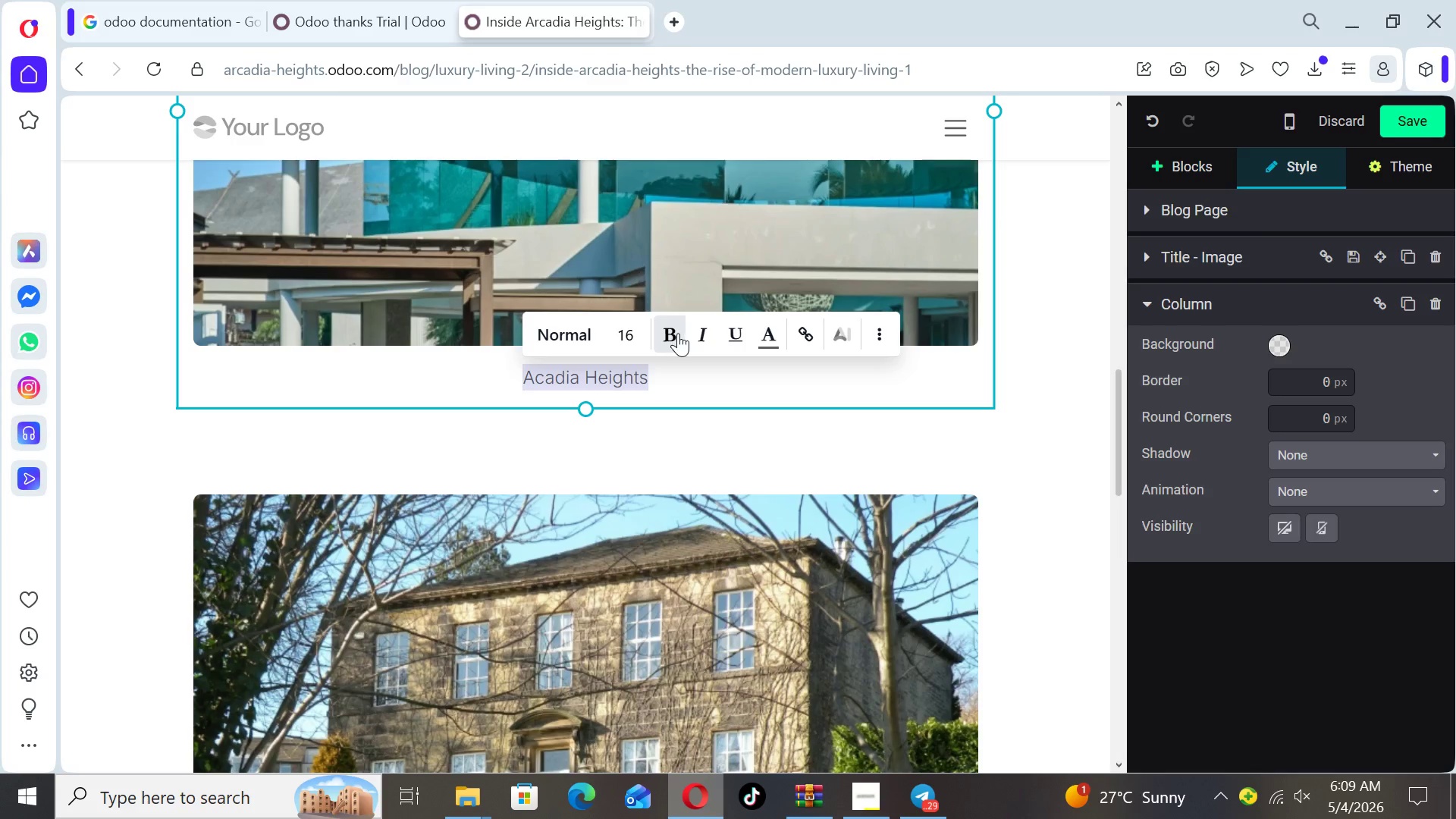 
left_click([677, 333])
 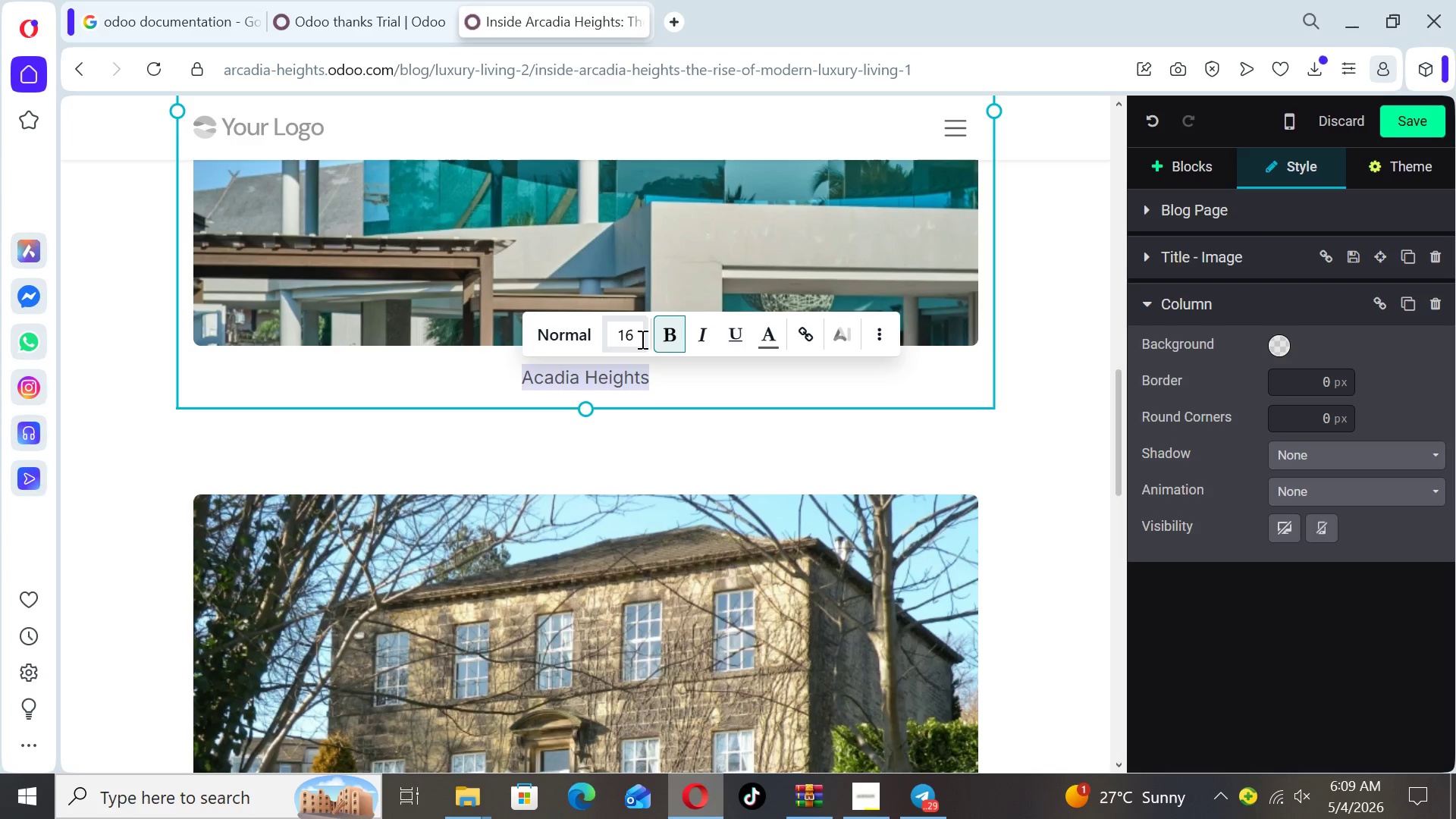 
left_click([639, 339])
 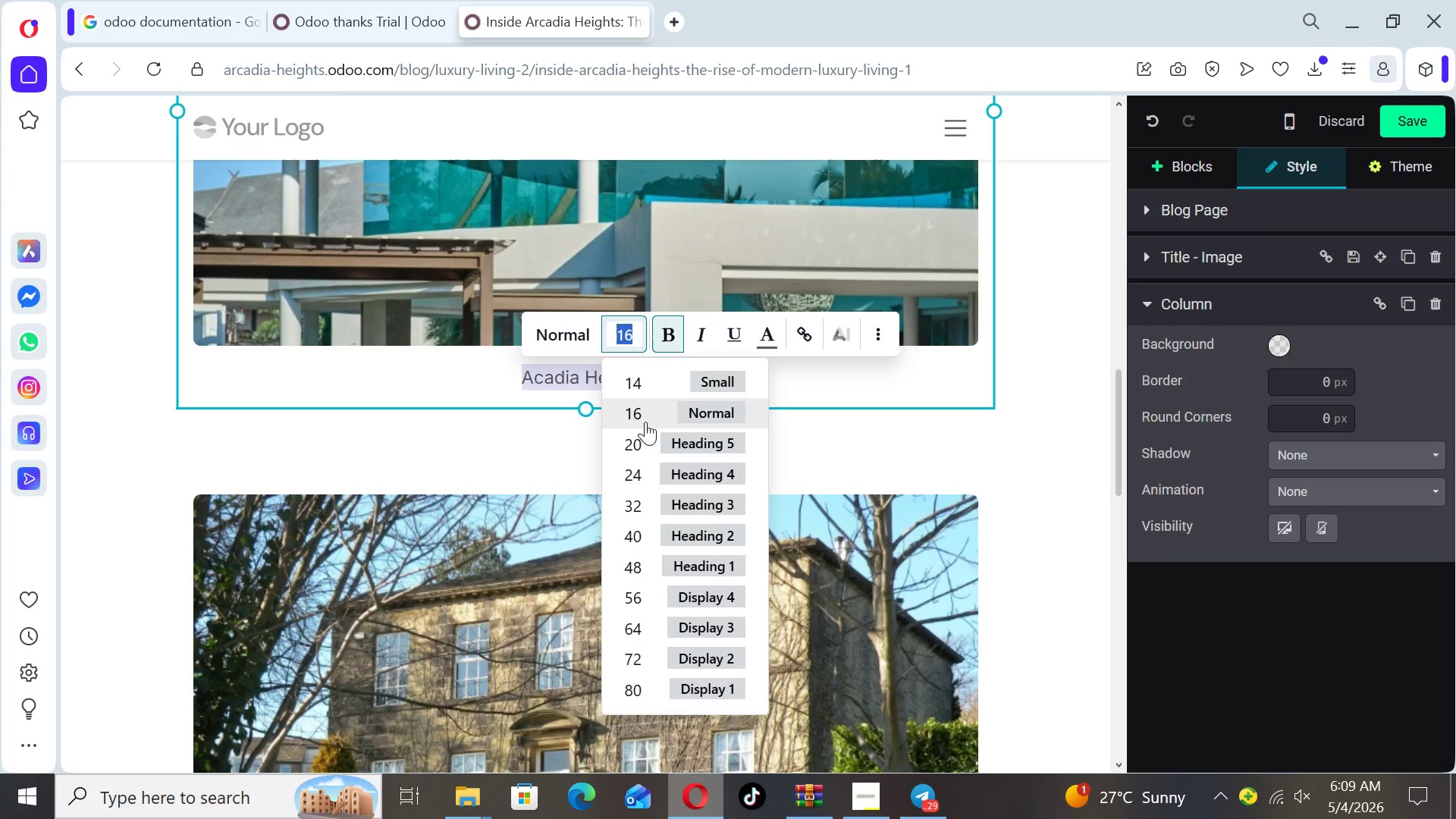 
wait(6.31)
 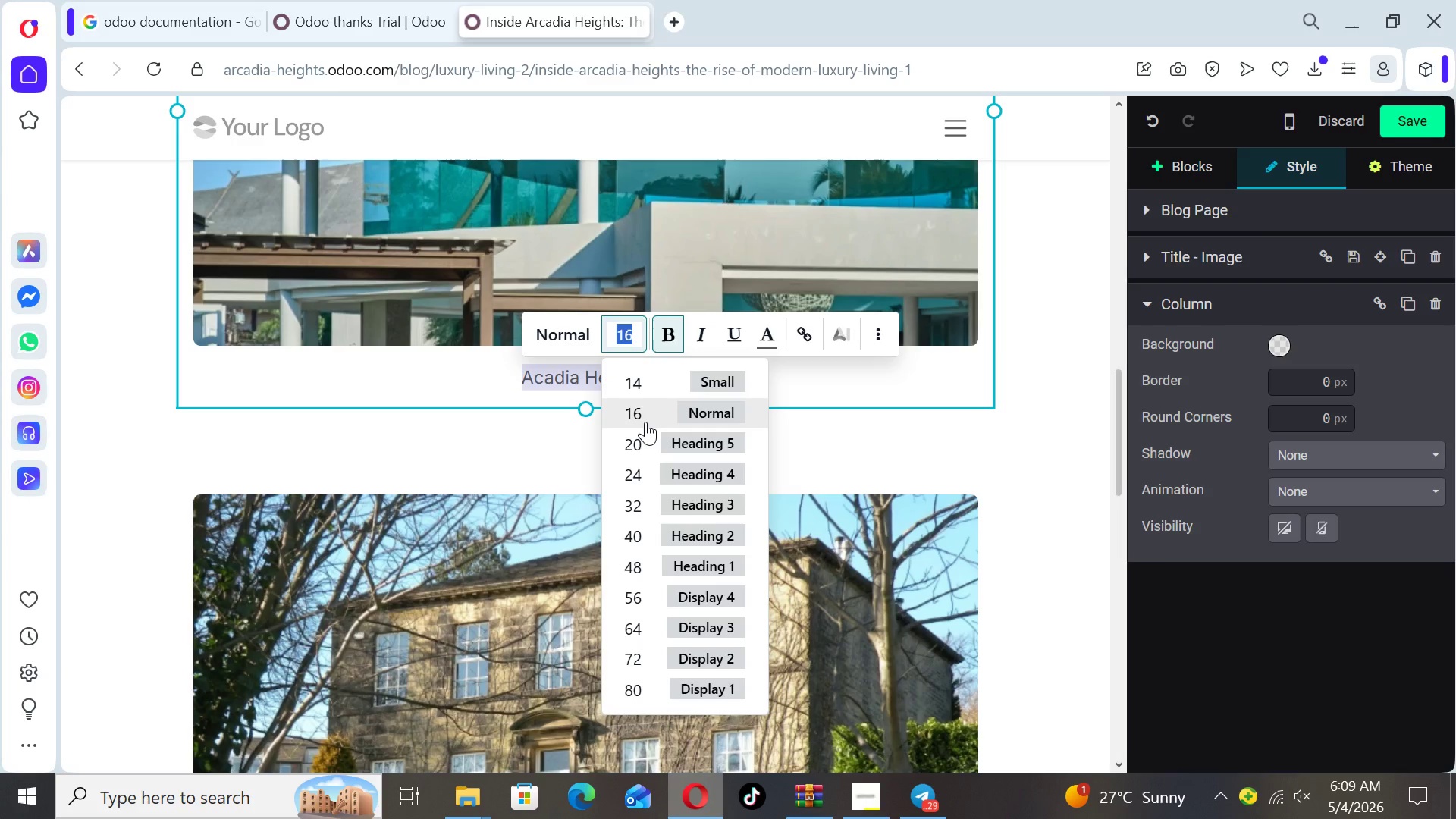 
type(19)
 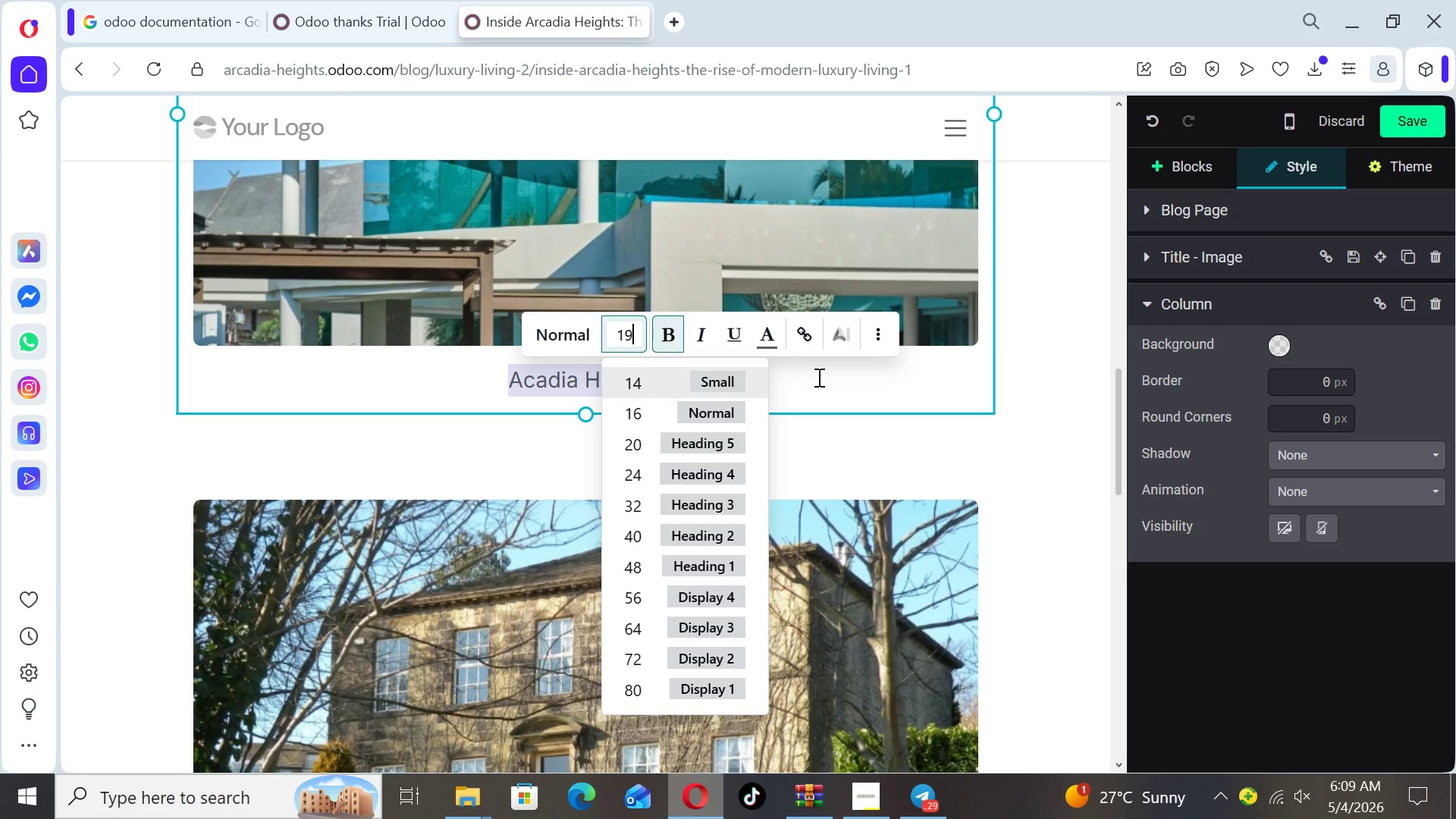 
left_click([824, 378])
 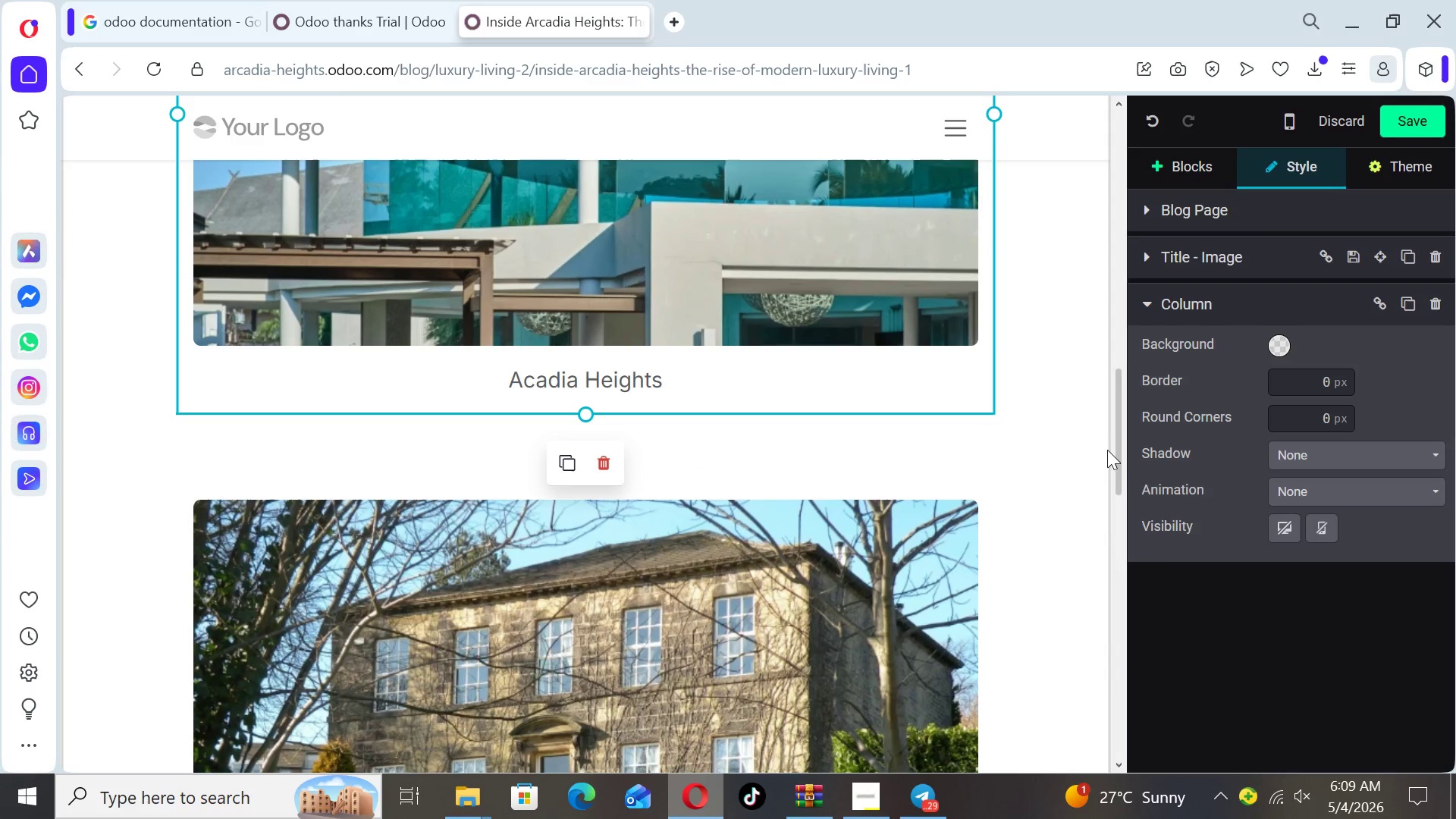 
left_click_drag(start_coordinate=[1113, 452], to_coordinate=[1112, 596])
 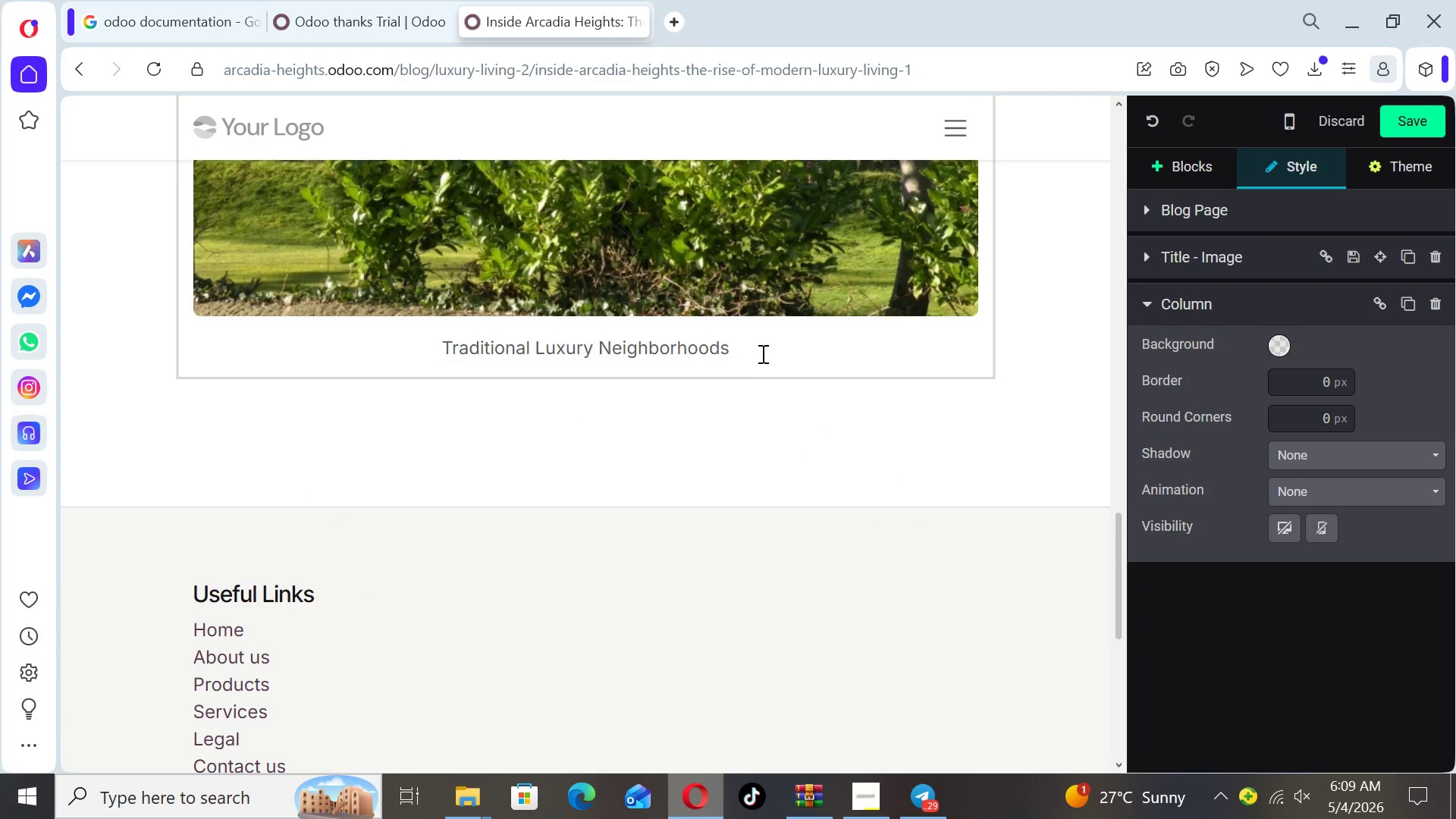 
left_click_drag(start_coordinate=[761, 353], to_coordinate=[426, 331])
 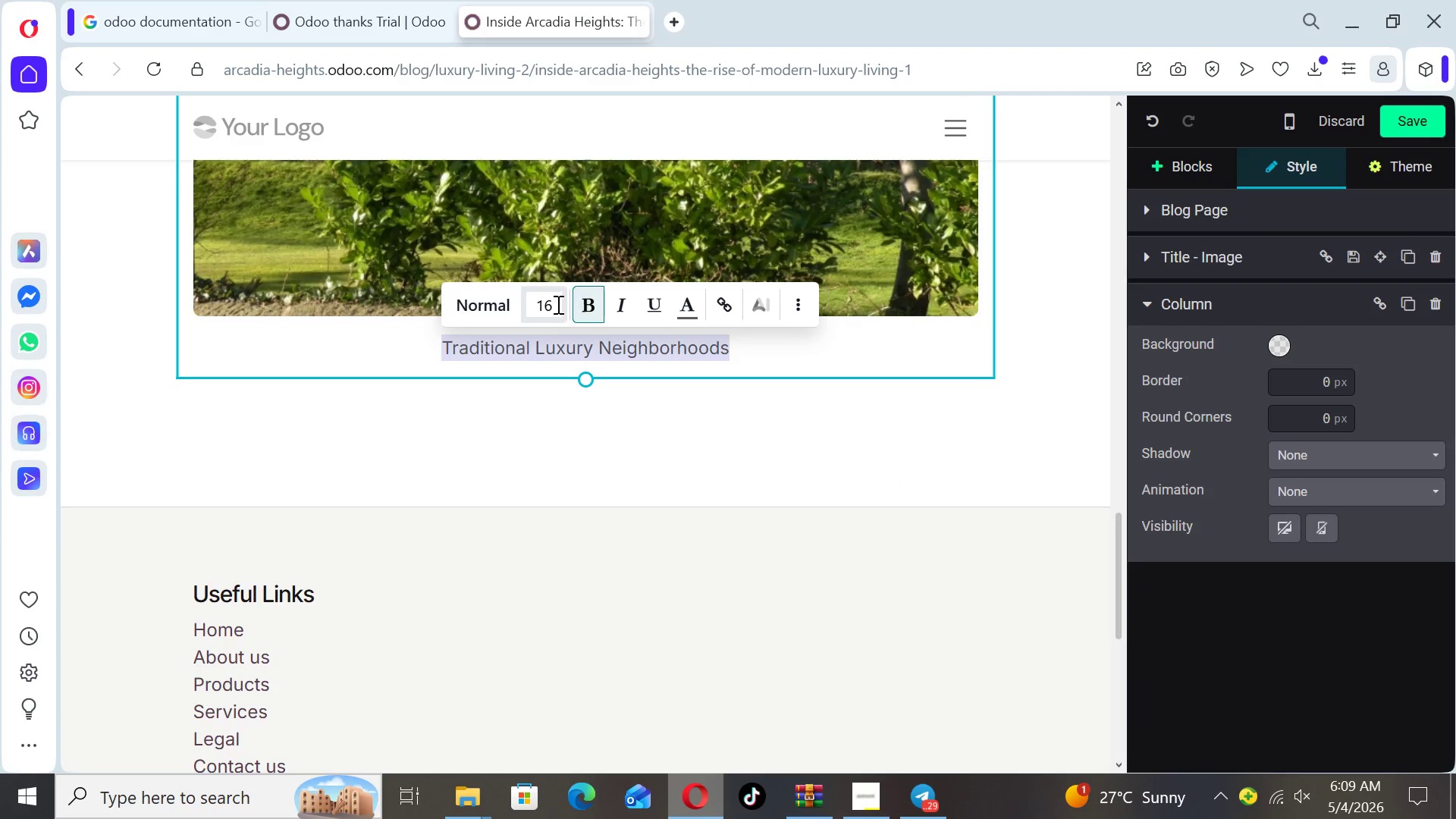 
left_click([557, 304])
 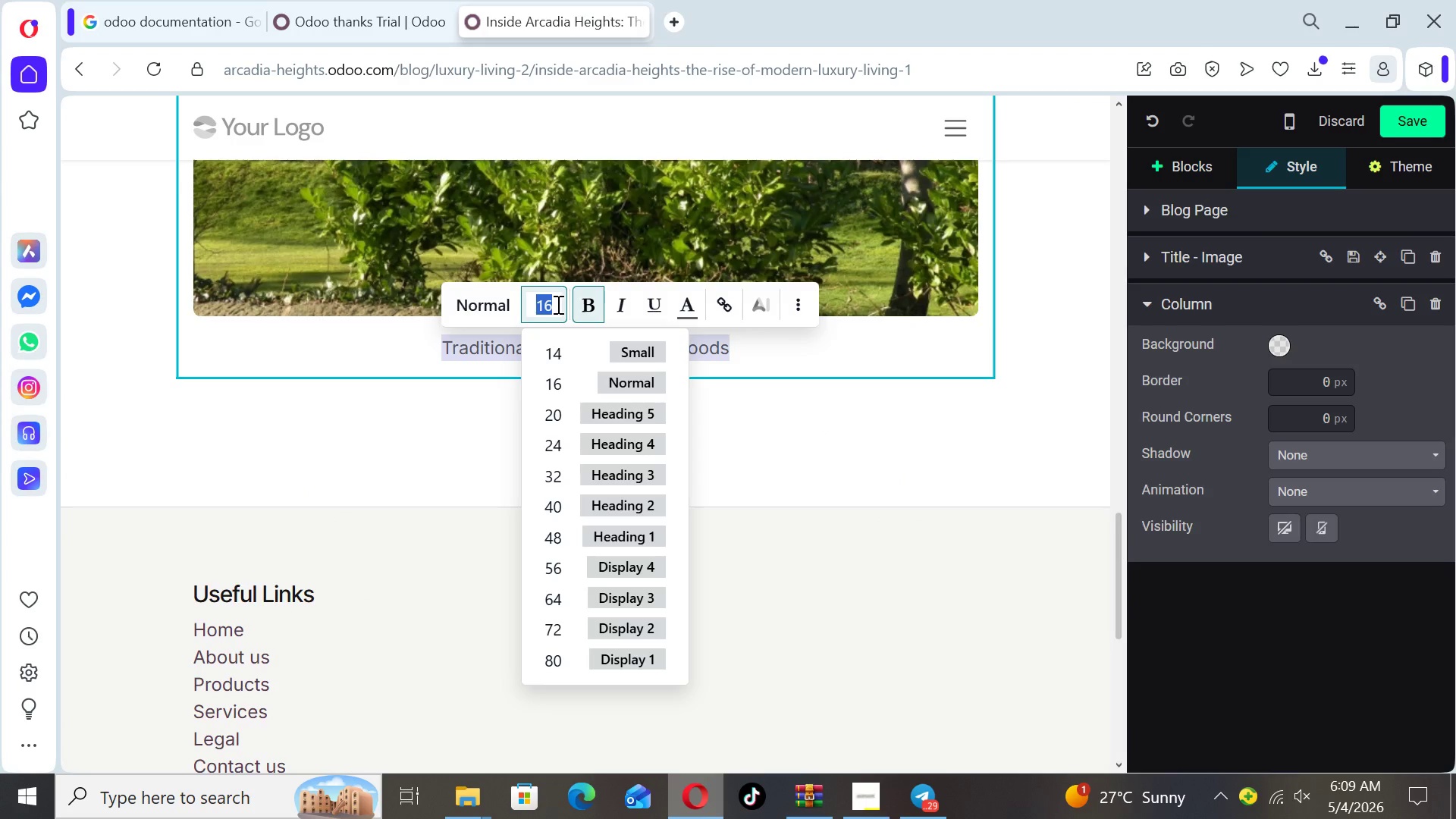 
type(19)
 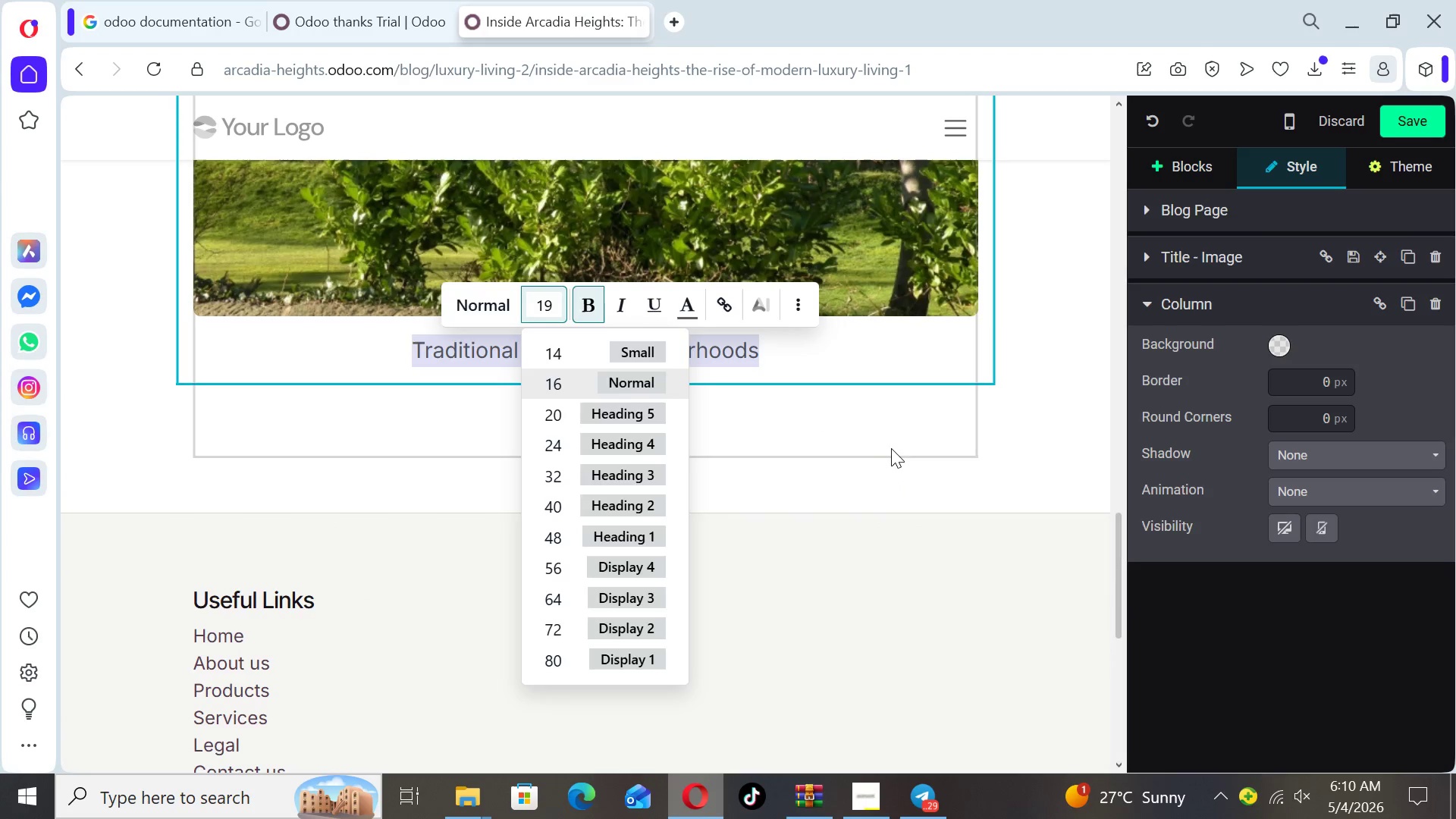 
left_click([895, 448])
 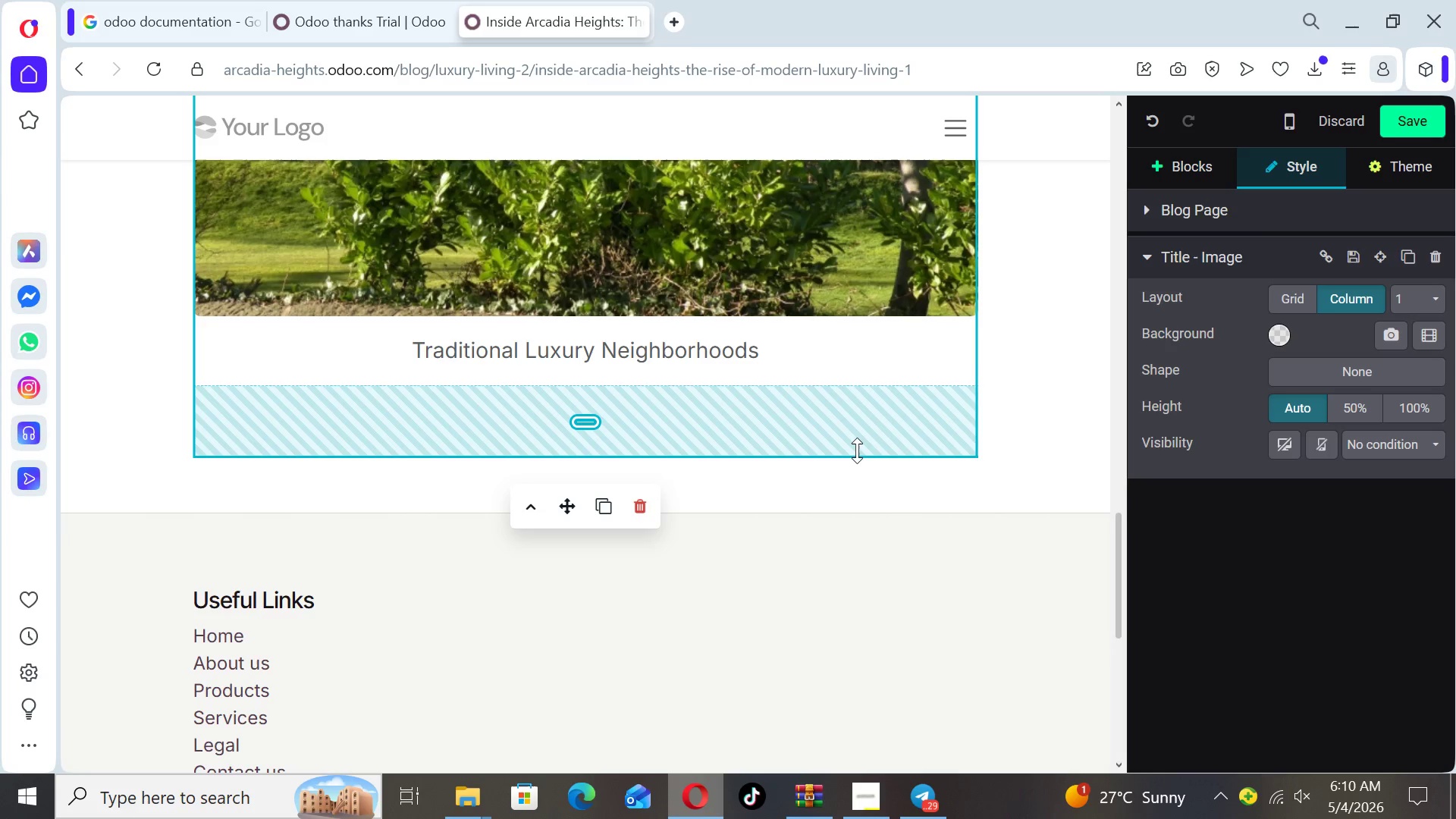 
left_click_drag(start_coordinate=[857, 450], to_coordinate=[846, 395])
 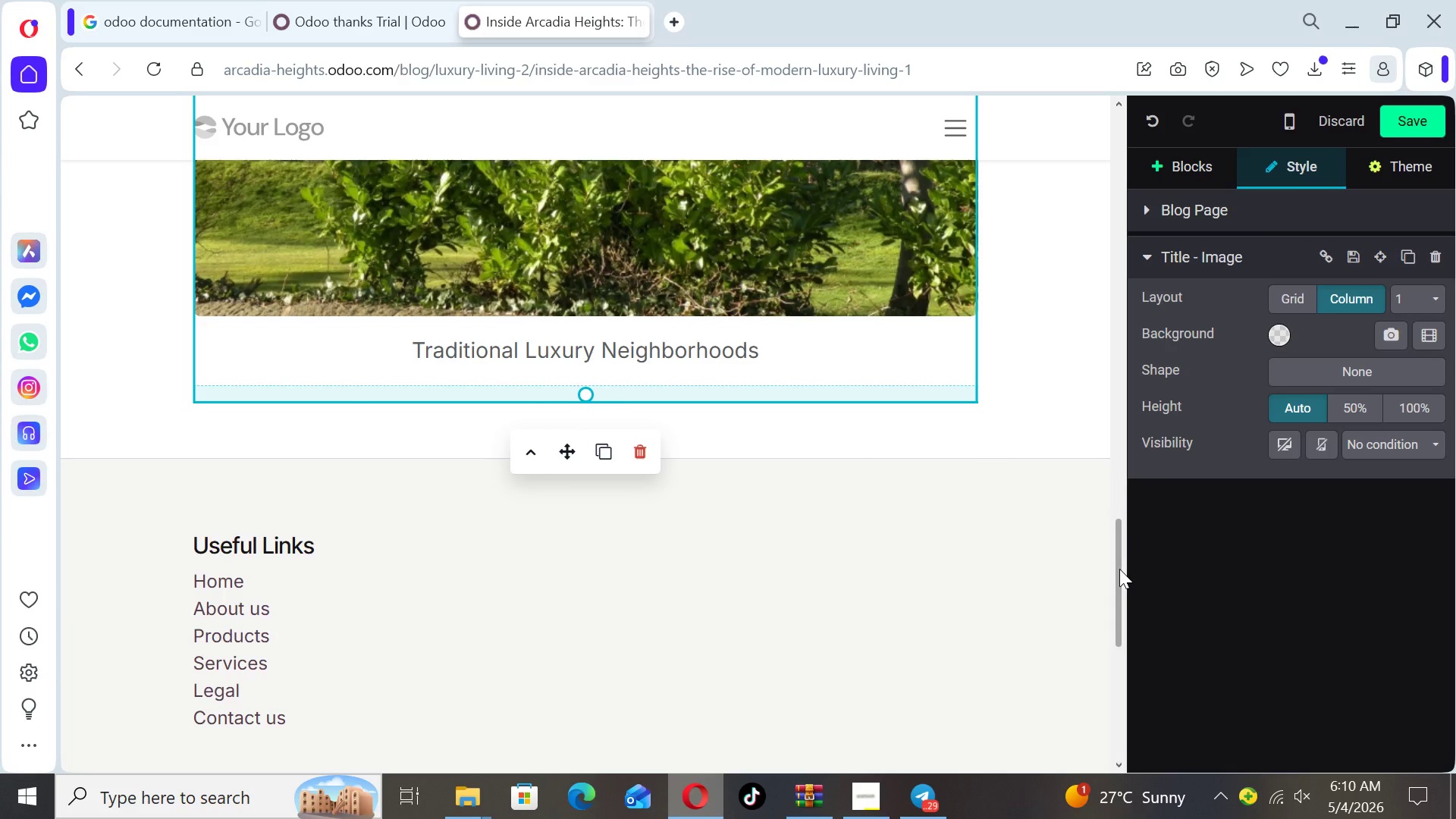 
left_click_drag(start_coordinate=[1119, 569], to_coordinate=[1131, 560])
 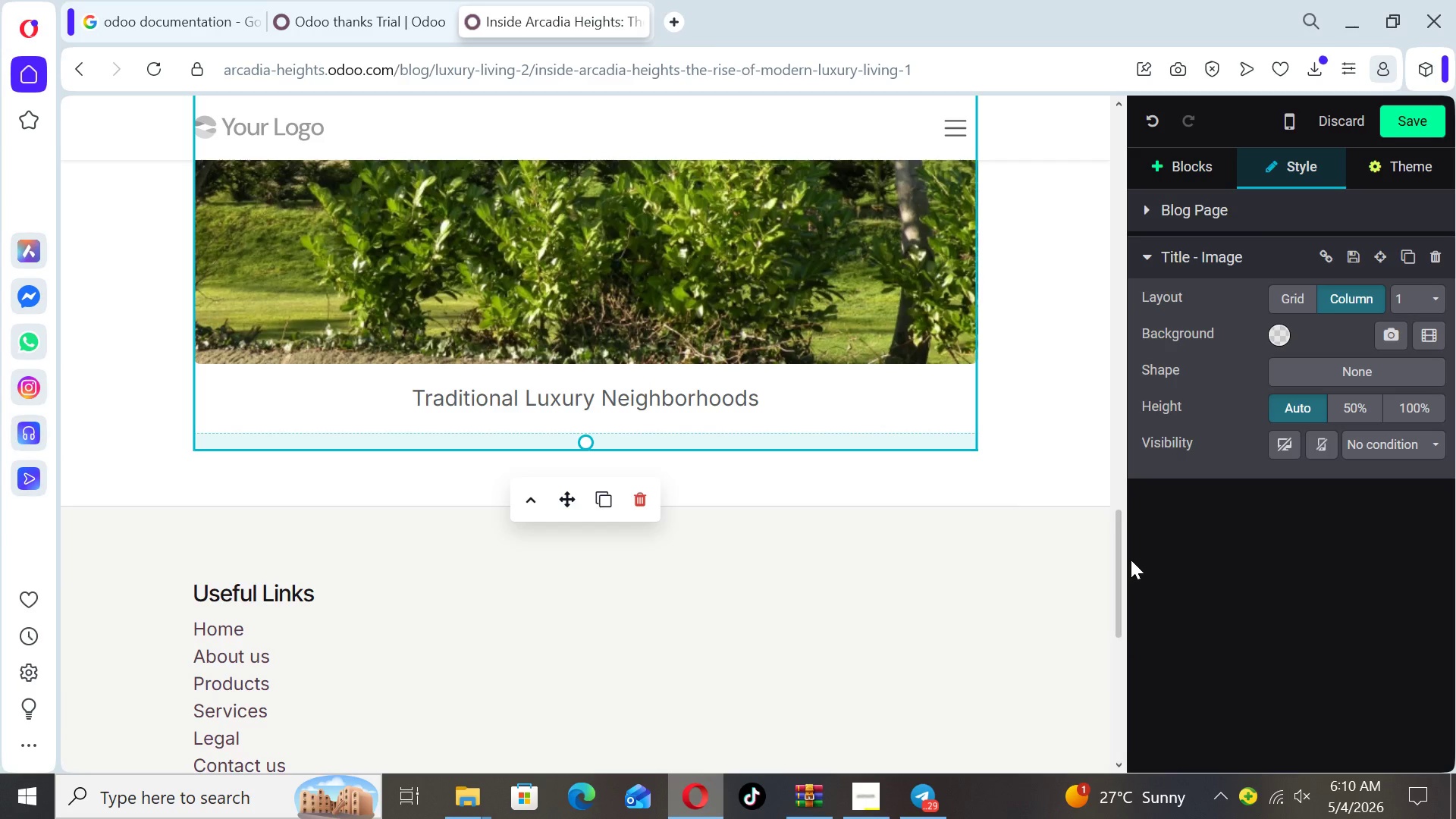 
wait(24.22)
 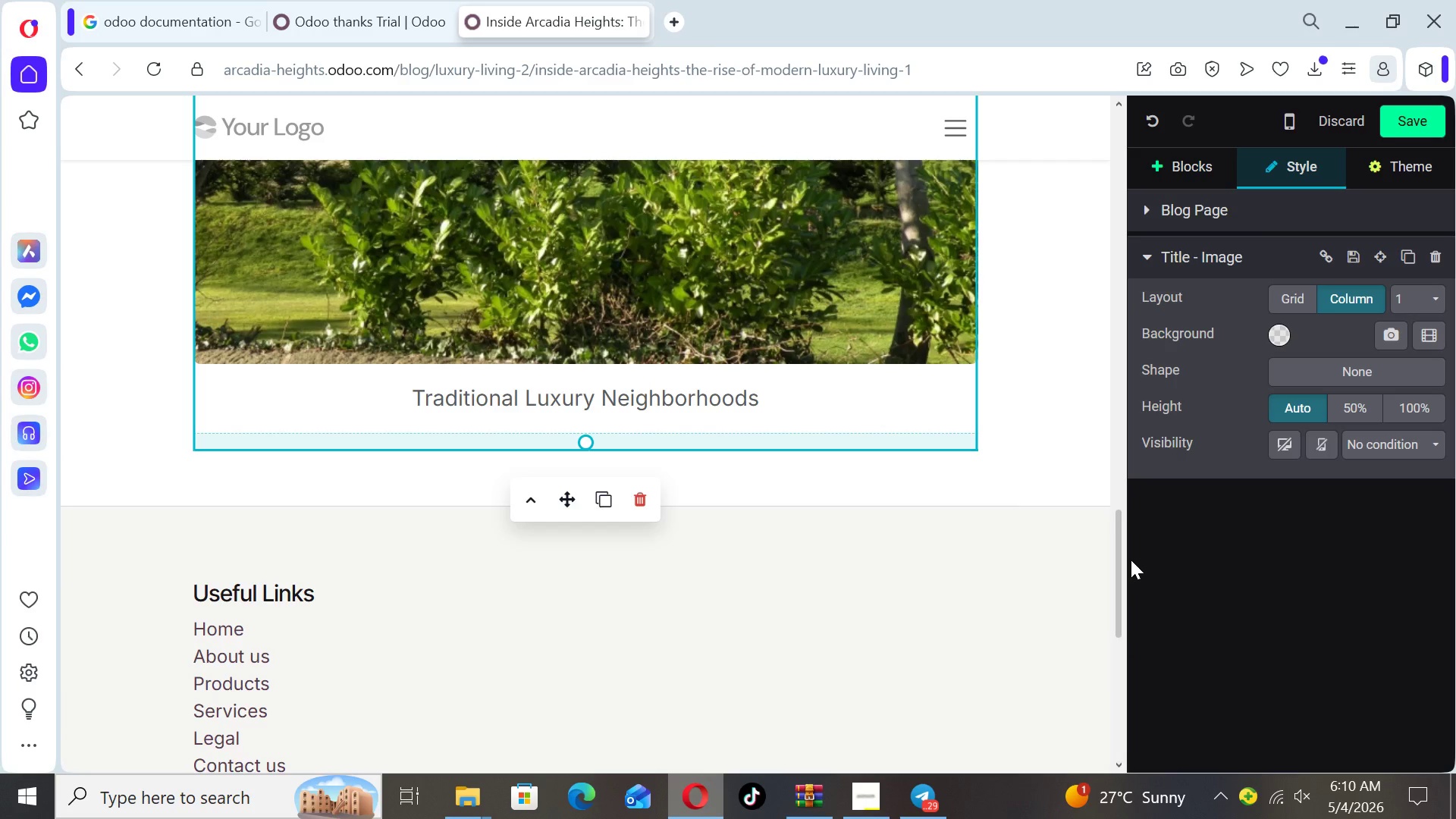 
left_click_drag(start_coordinate=[1114, 555], to_coordinate=[1127, 528])
 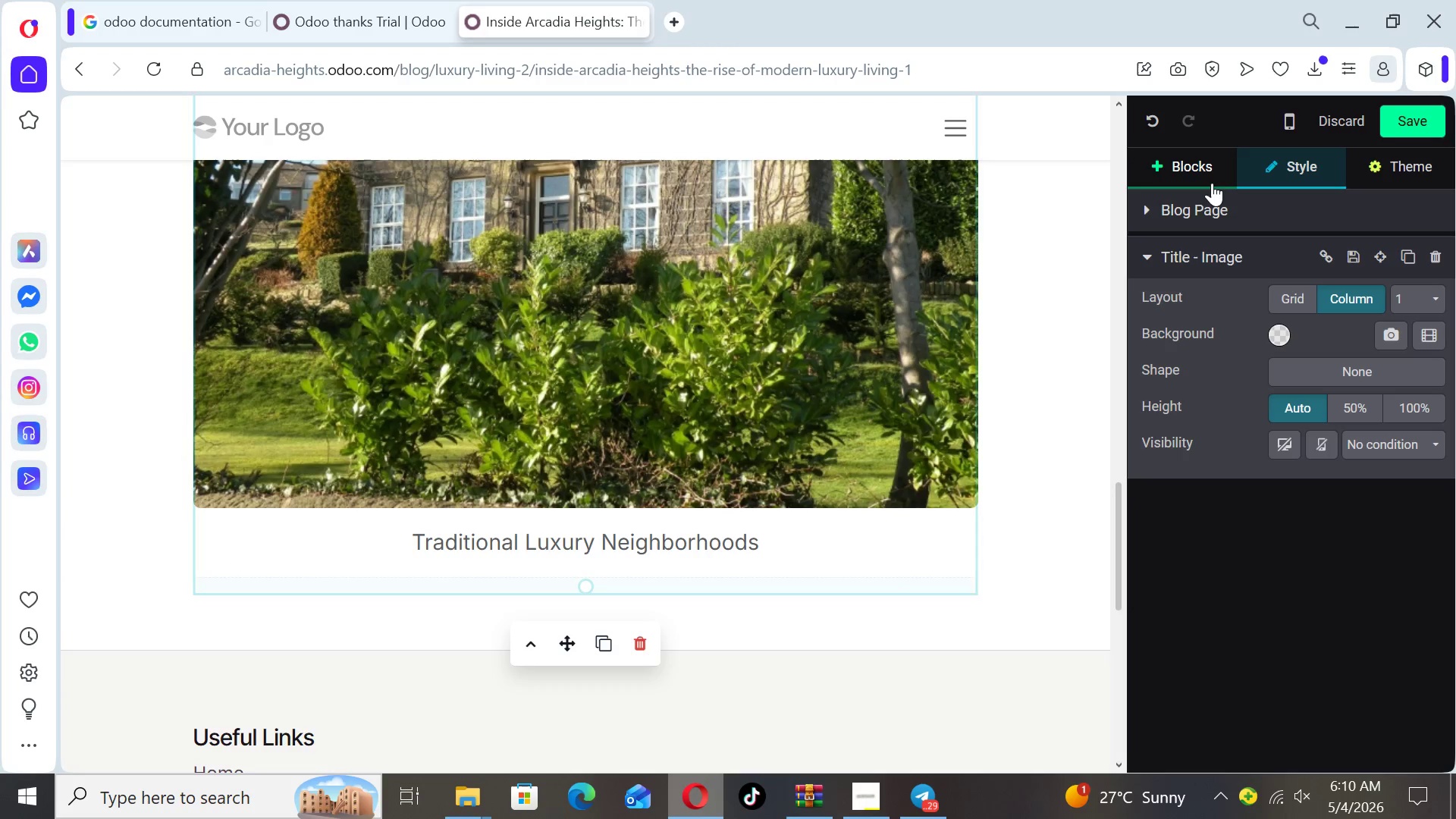 
left_click([1204, 168])
 